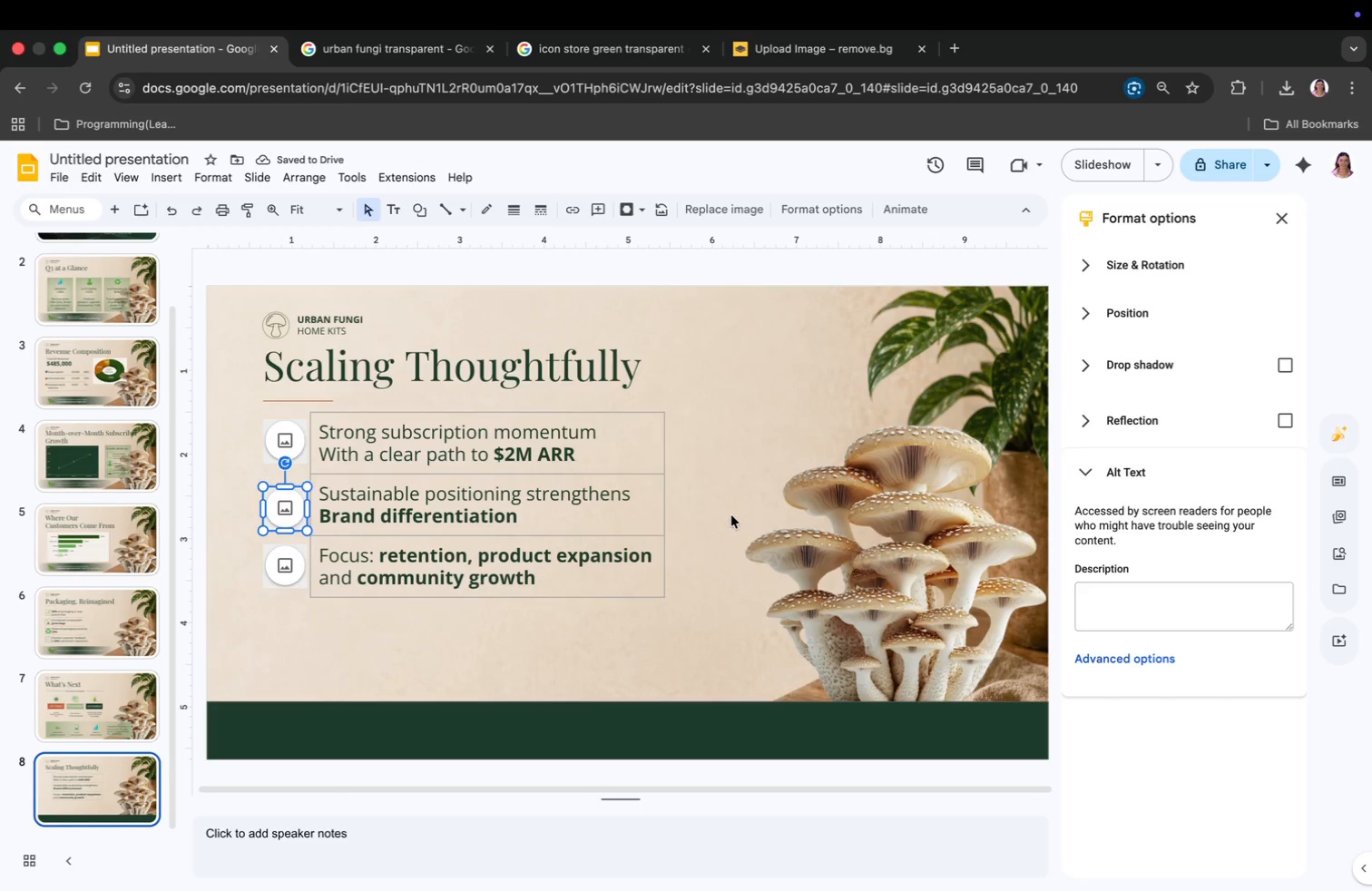 
left_click([456, 649])
 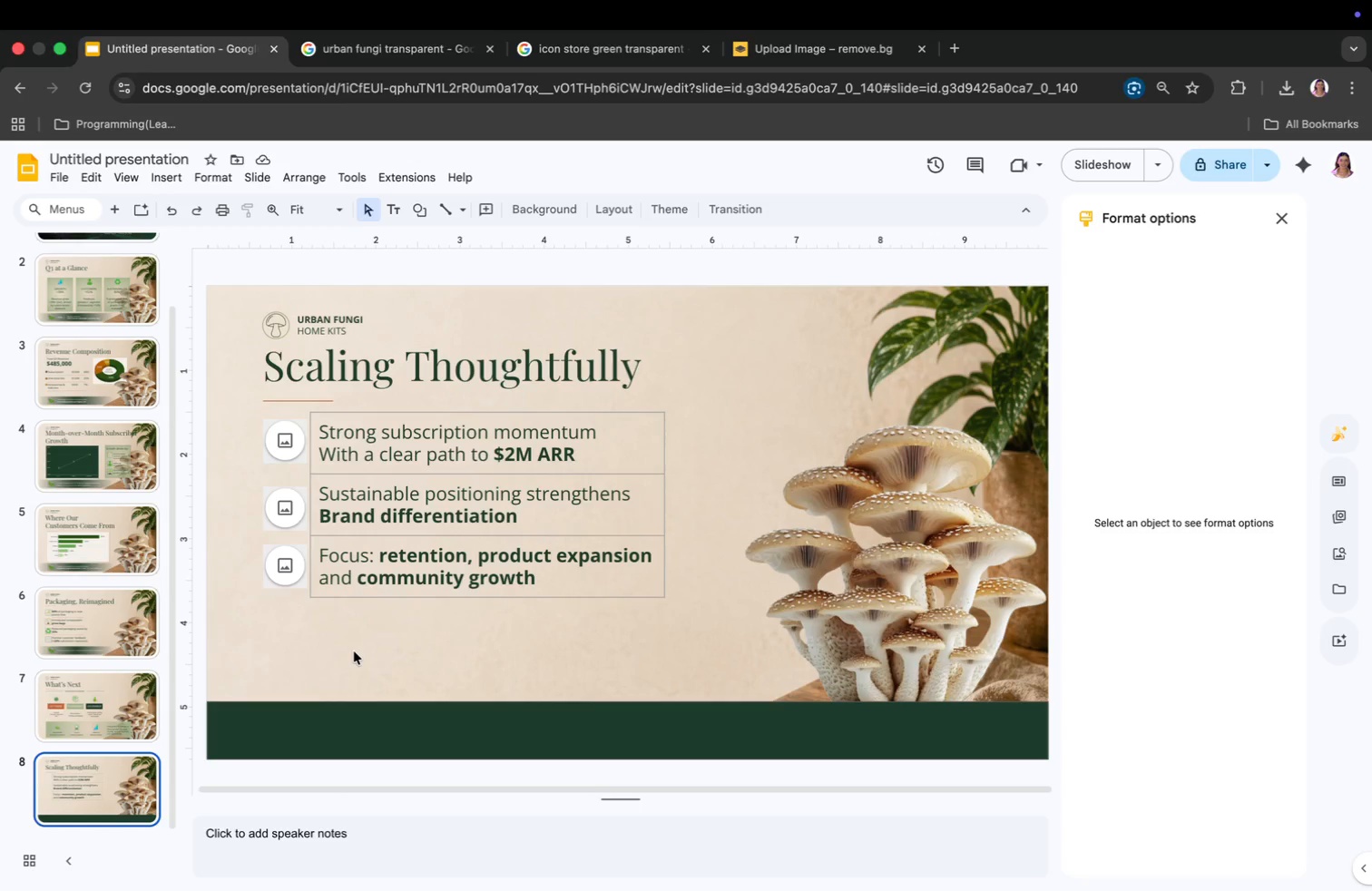 
wait(7.65)
 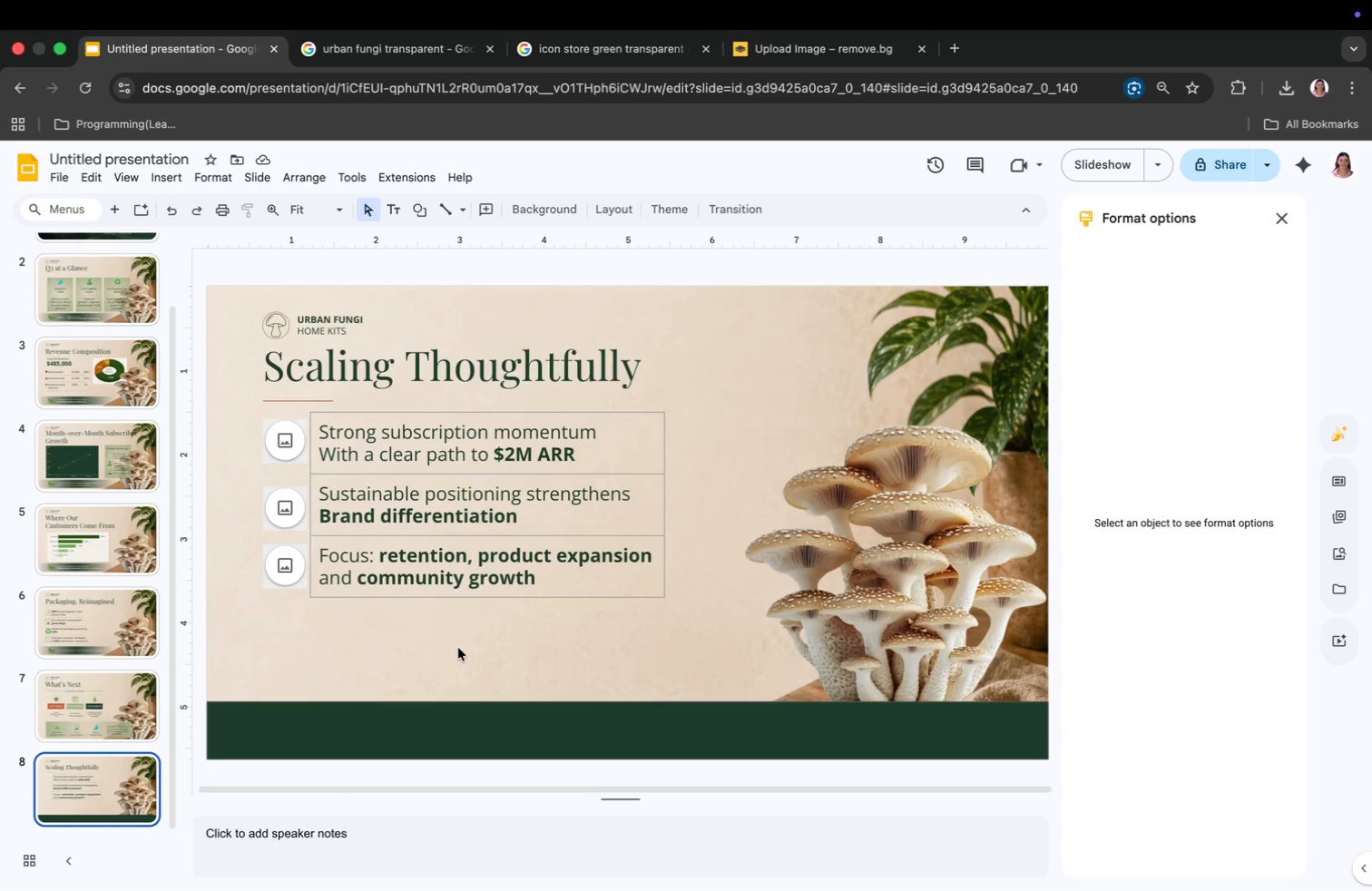 
left_click([158, 174])
 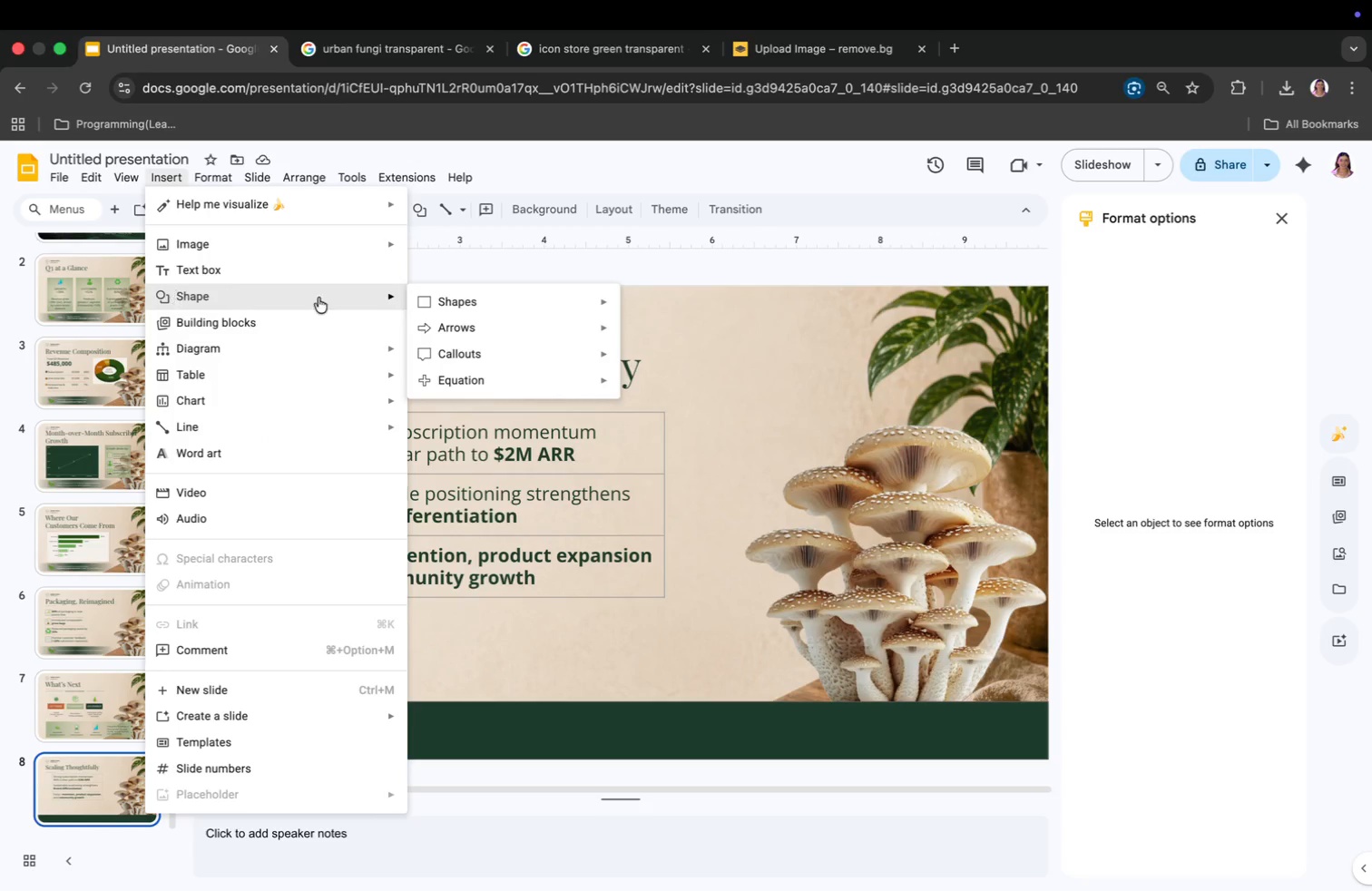 
left_click([418, 297])
 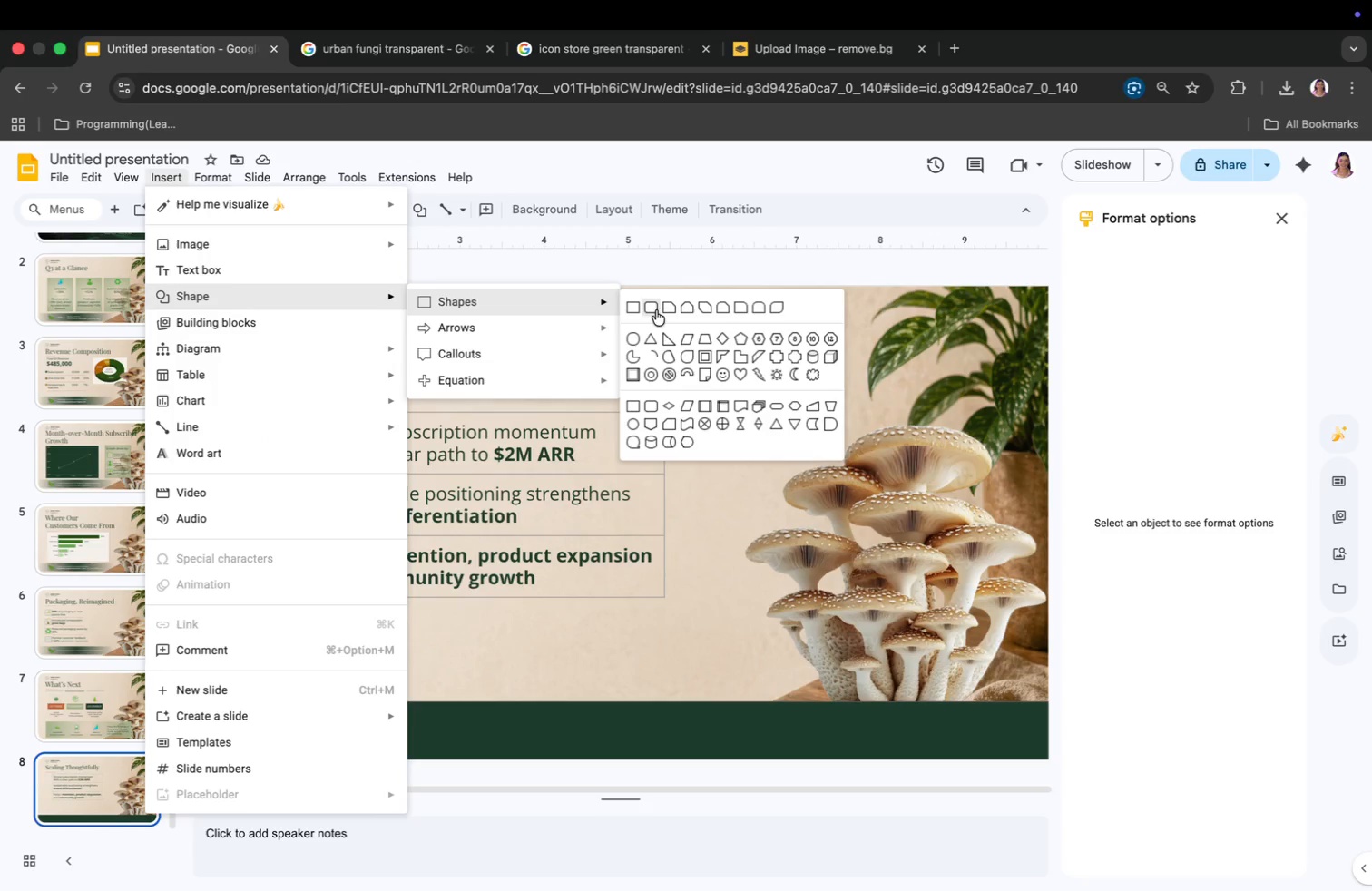 
left_click([648, 306])
 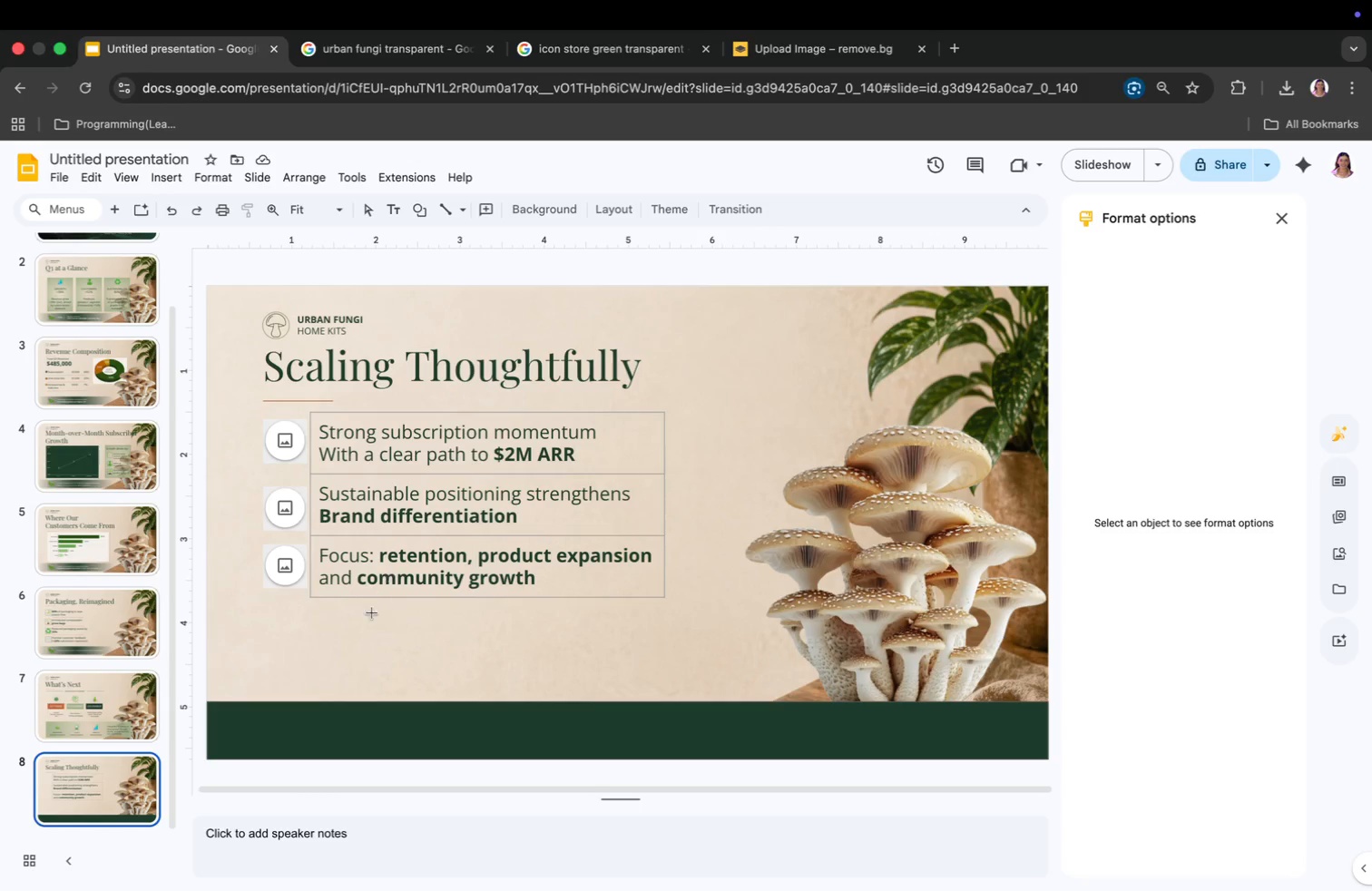 
left_click([328, 644])
 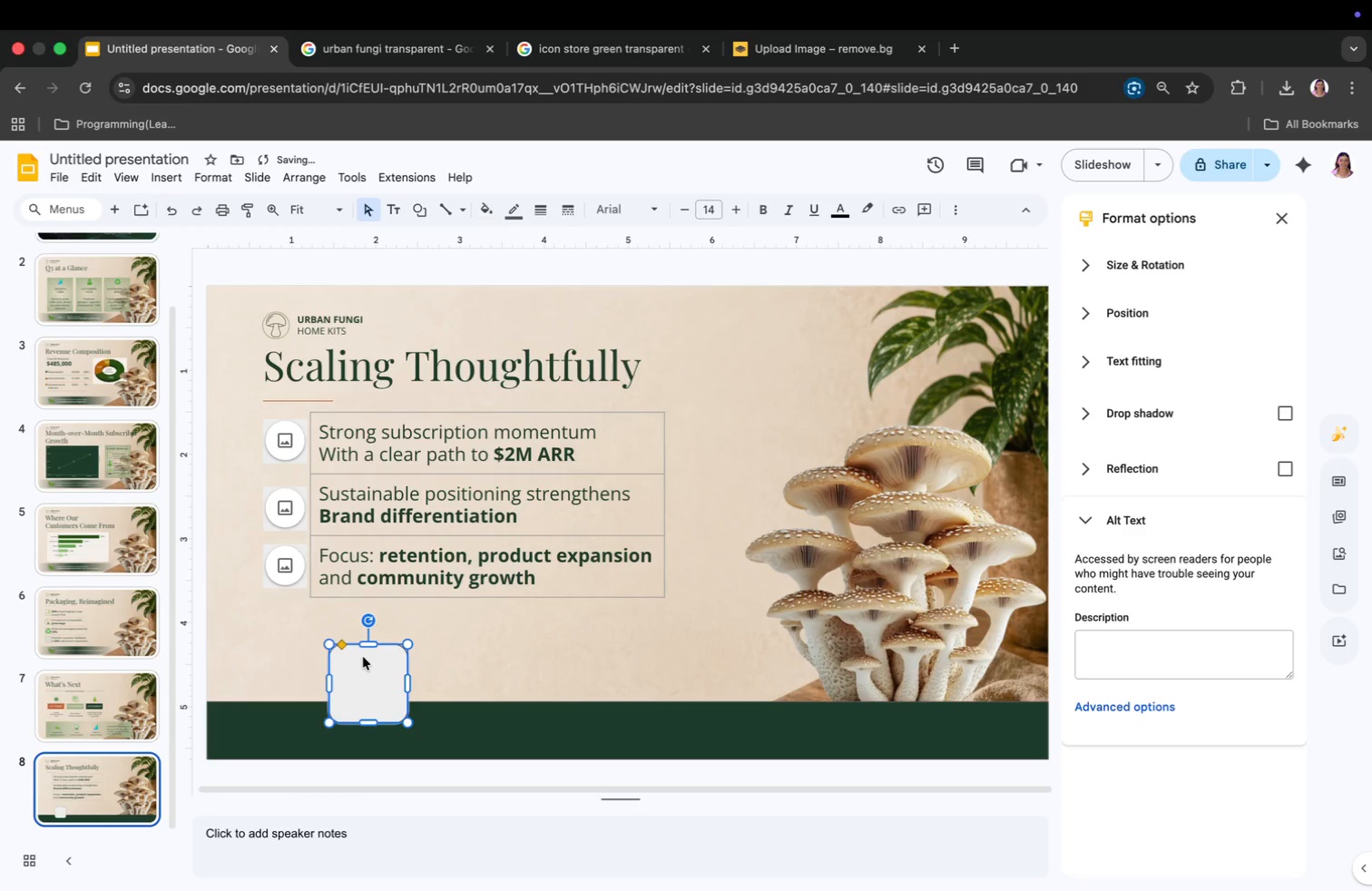 
left_click_drag(start_coordinate=[359, 664], to_coordinate=[347, 657])
 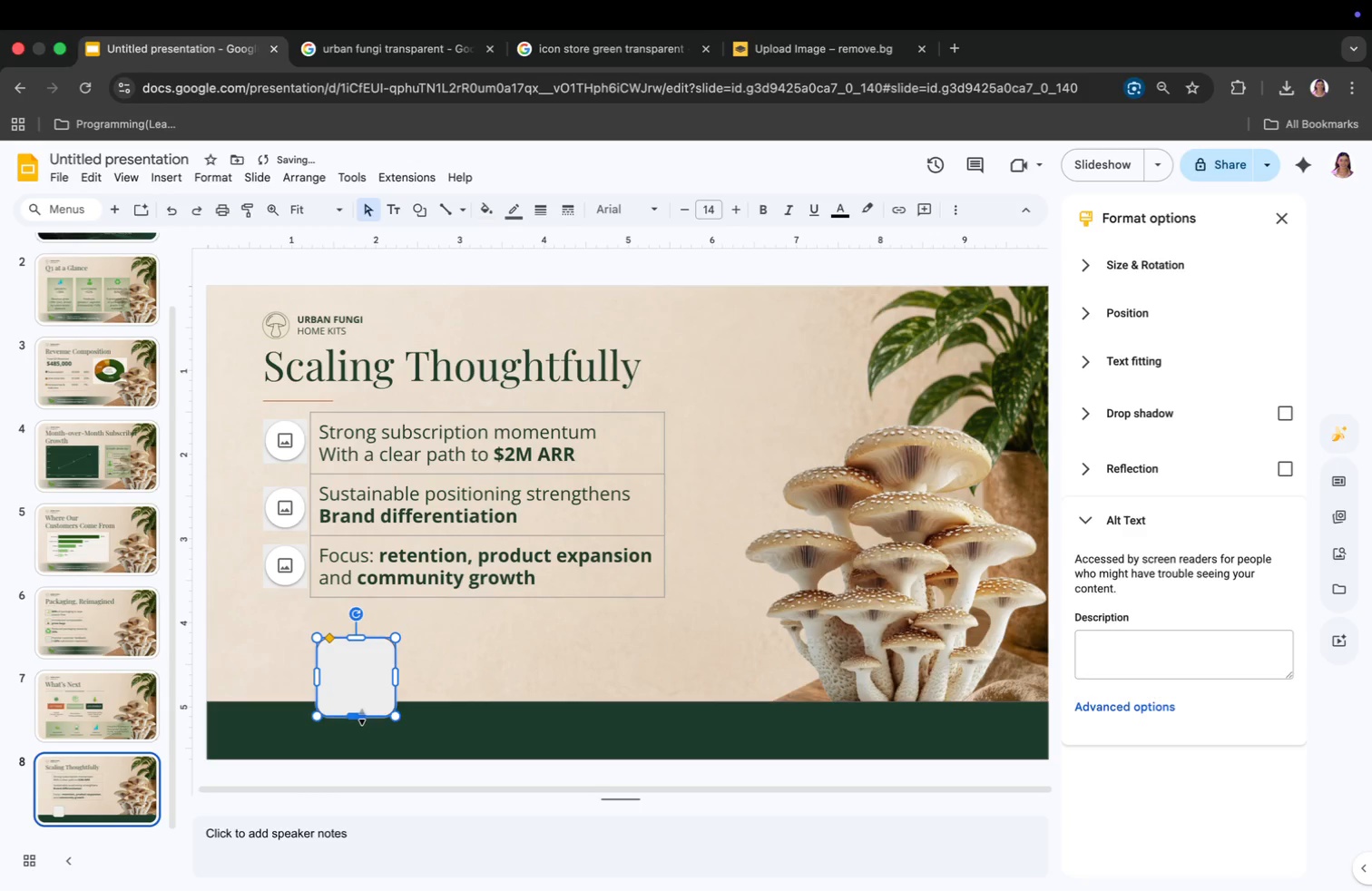 
left_click_drag(start_coordinate=[360, 717], to_coordinate=[358, 692])
 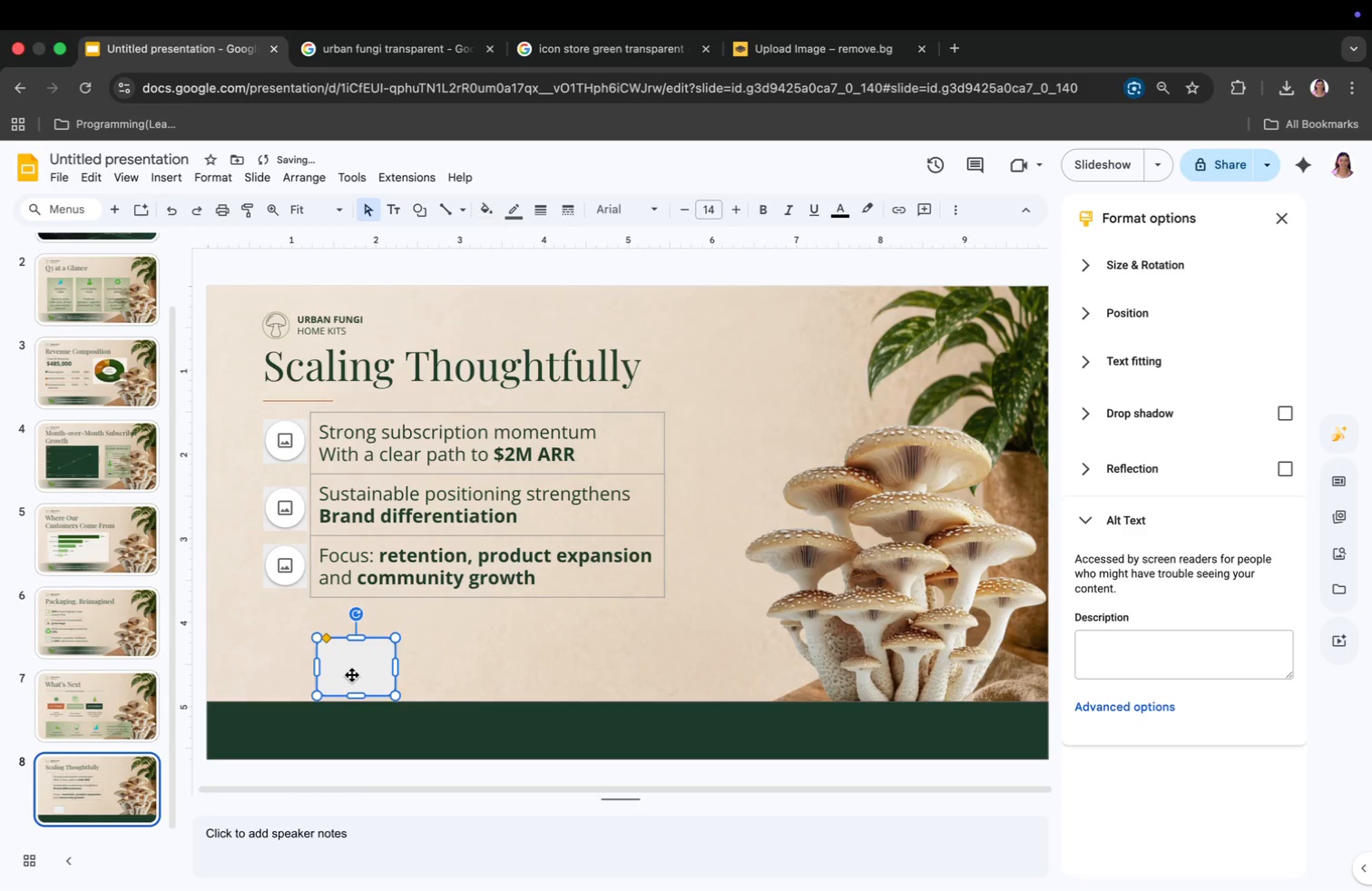 
left_click_drag(start_coordinate=[352, 674], to_coordinate=[299, 663])
 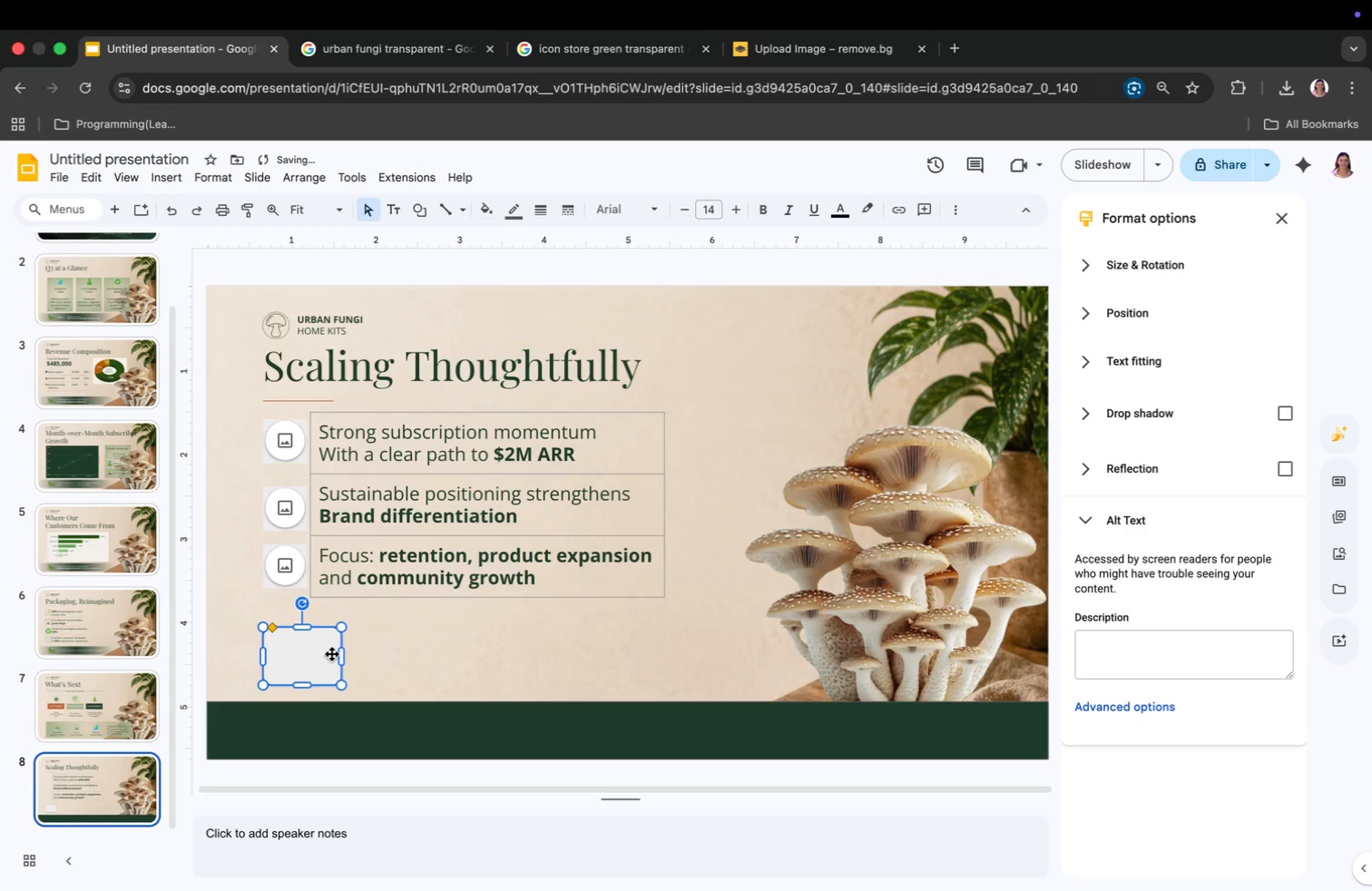 
left_click_drag(start_coordinate=[329, 654], to_coordinate=[559, 645])
 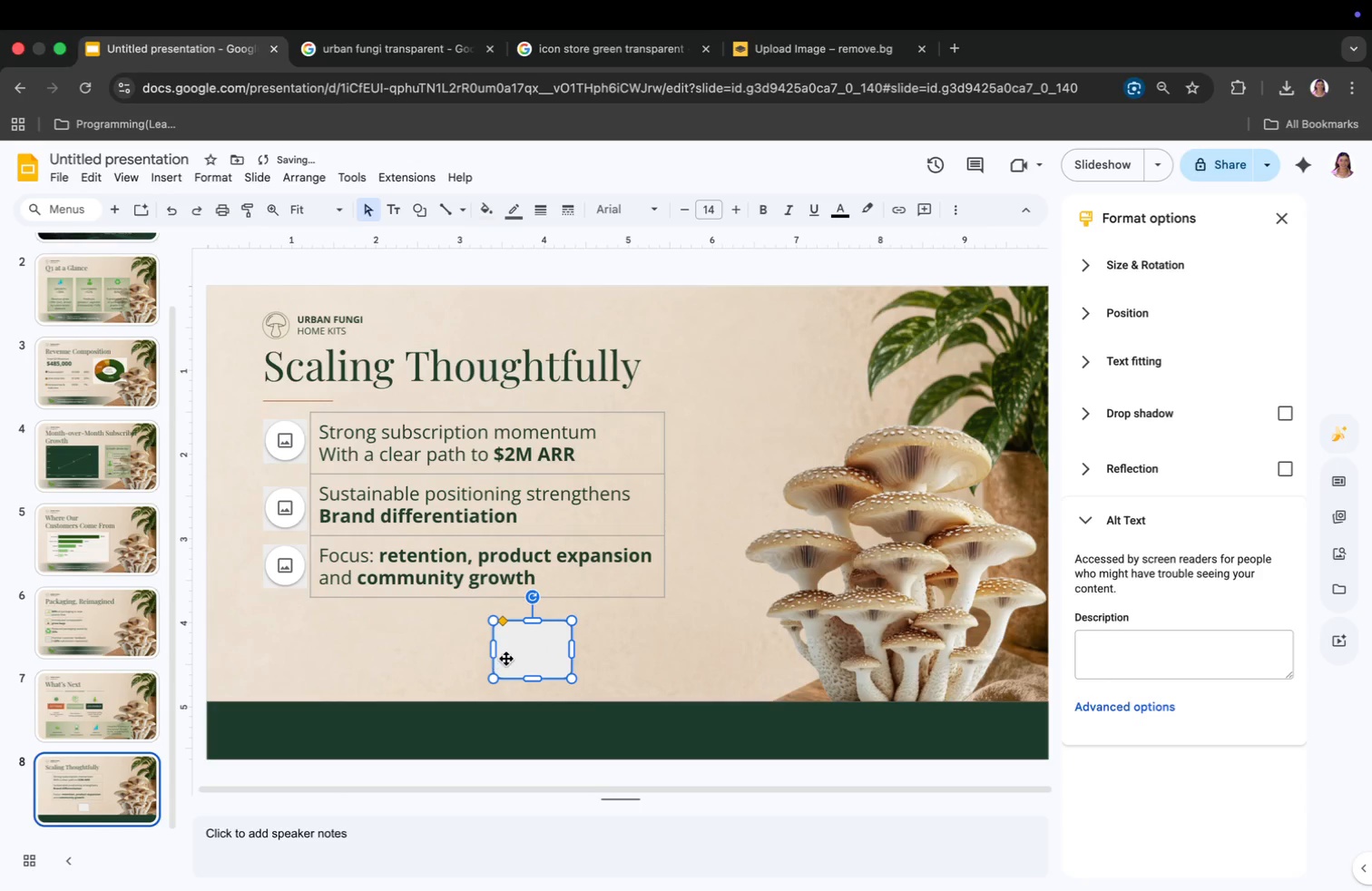 
left_click_drag(start_coordinate=[508, 652], to_coordinate=[278, 657])
 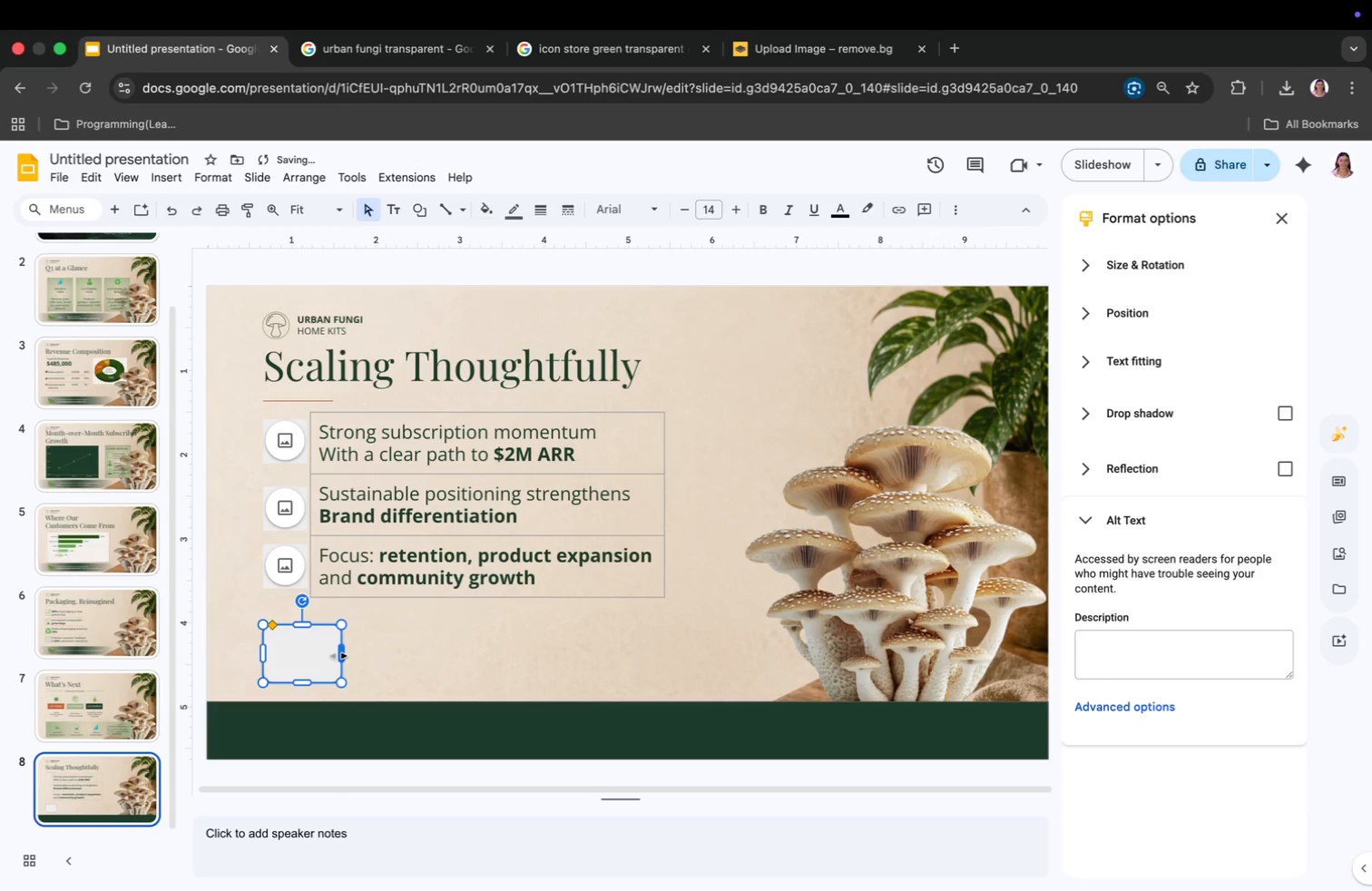 
left_click_drag(start_coordinate=[338, 656], to_coordinate=[666, 674])
 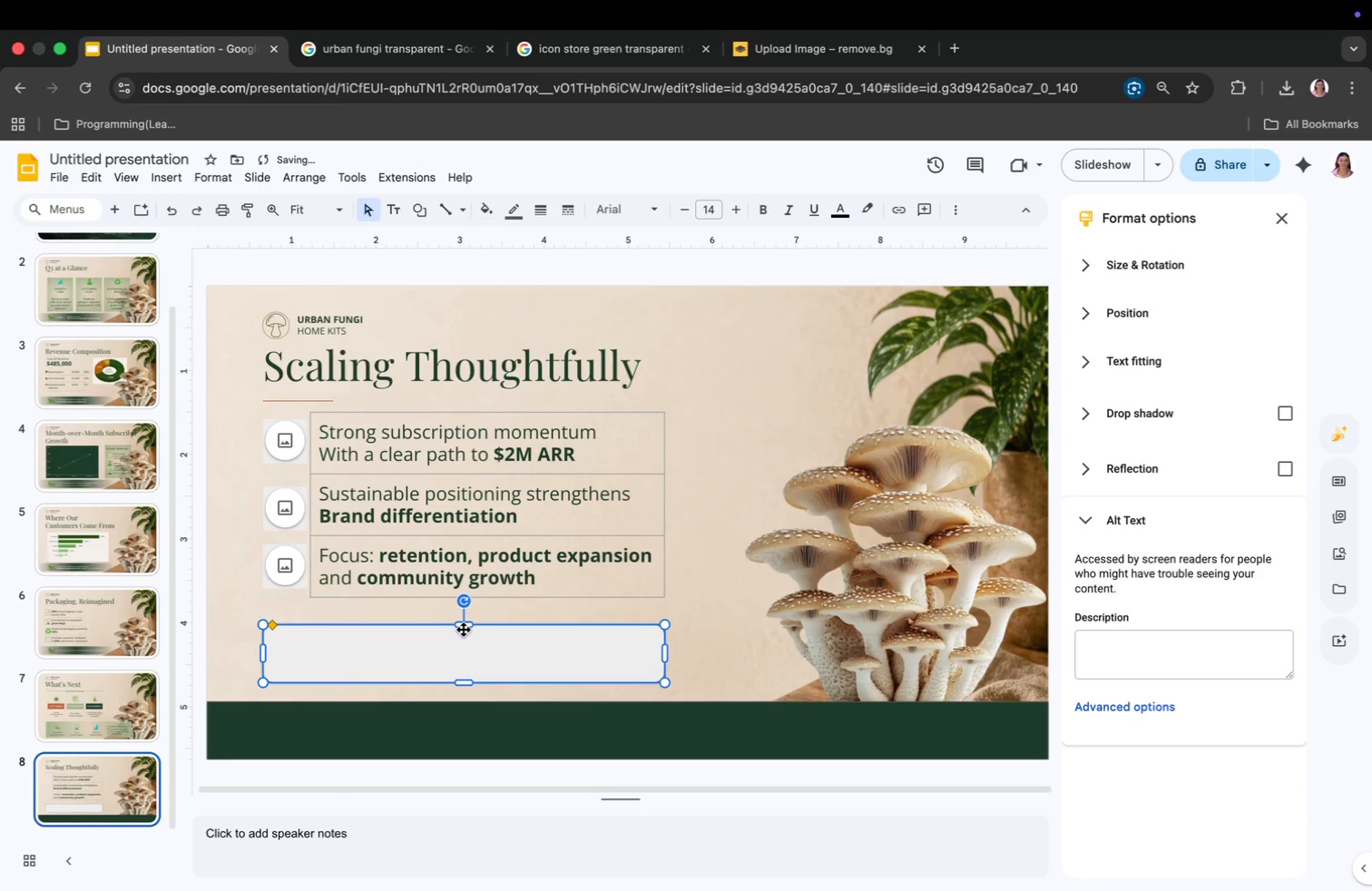 
left_click_drag(start_coordinate=[464, 628], to_coordinate=[465, 618])
 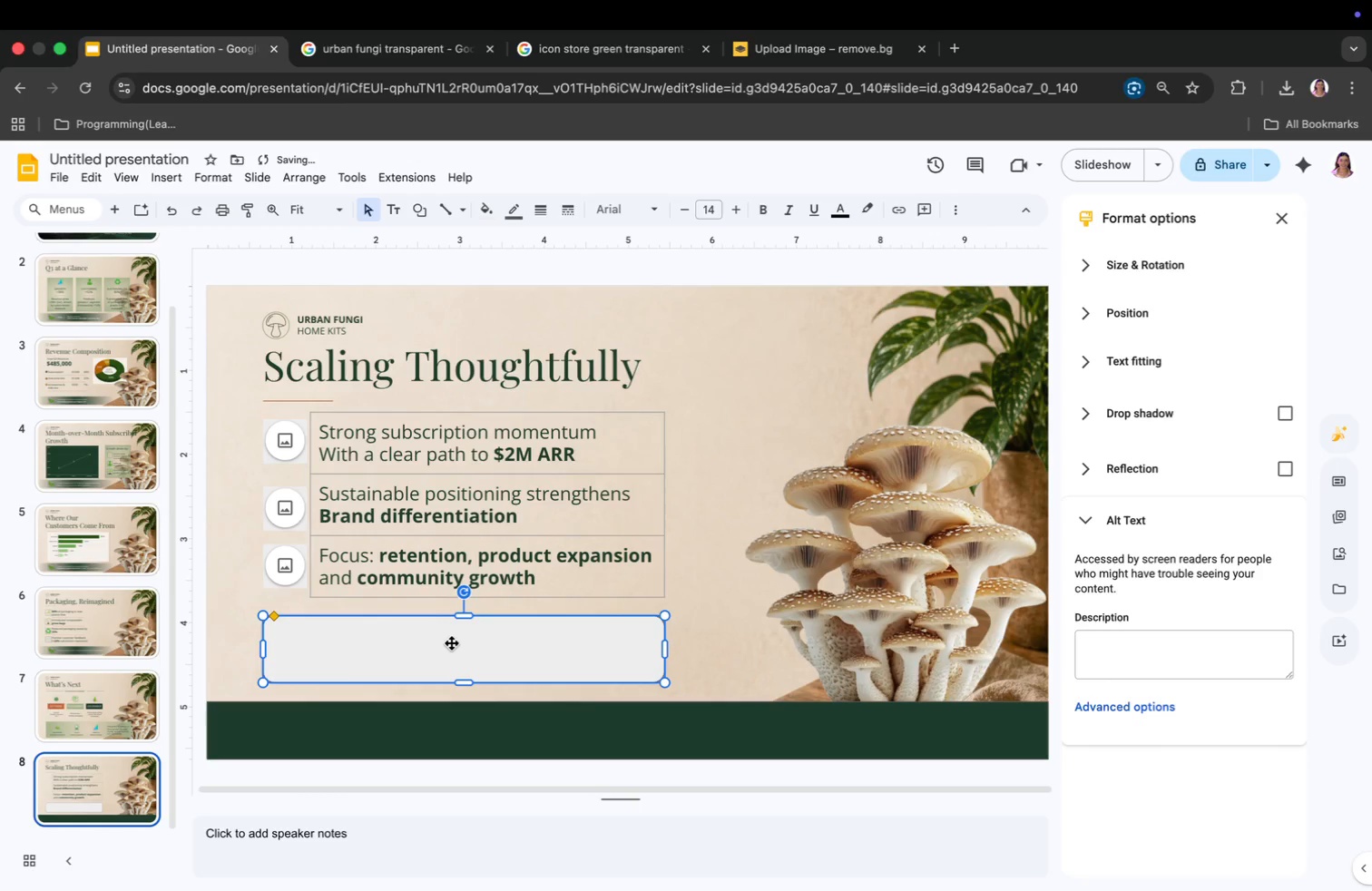 
left_click([445, 646])
 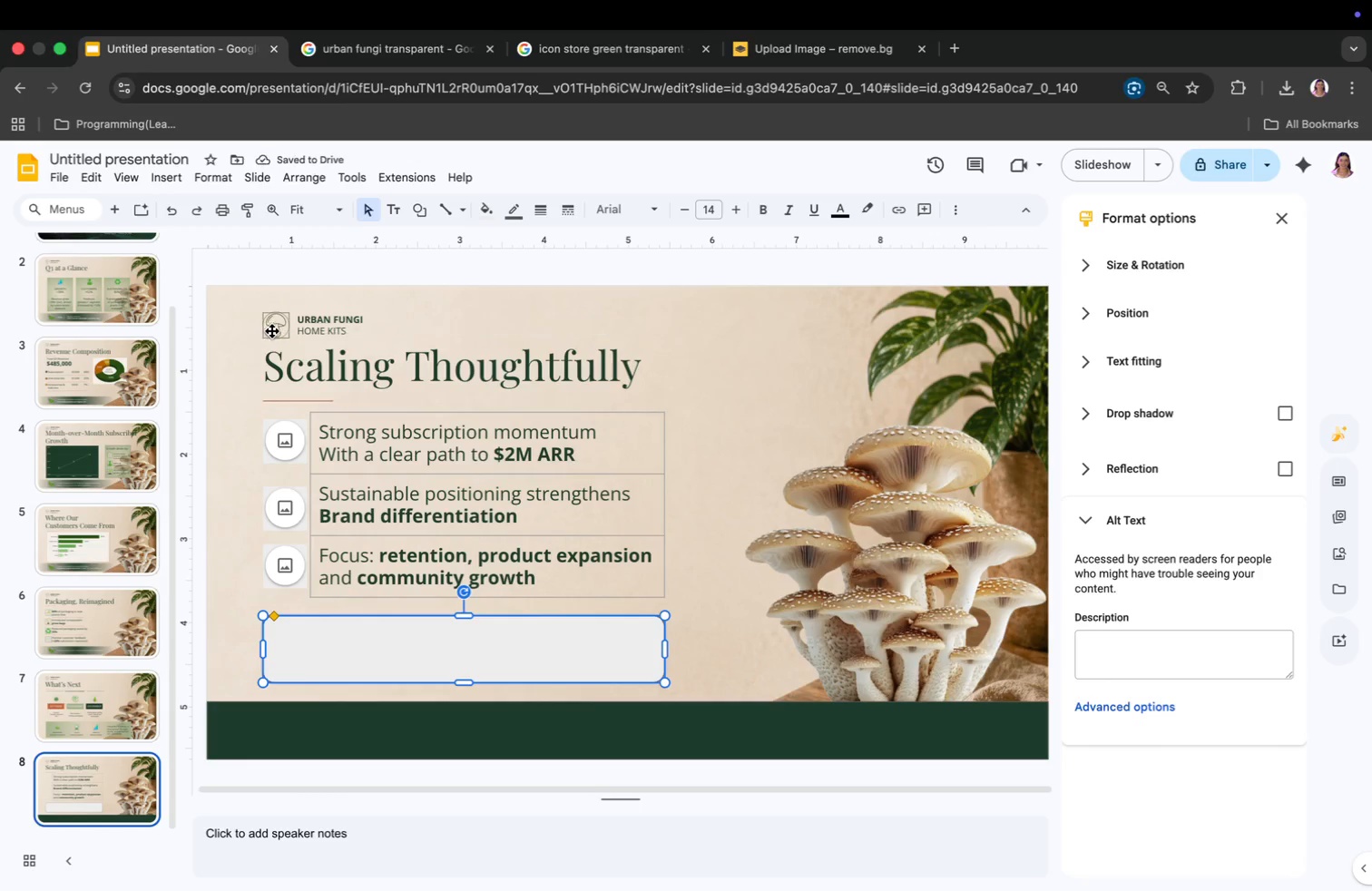 
right_click([284, 325])
 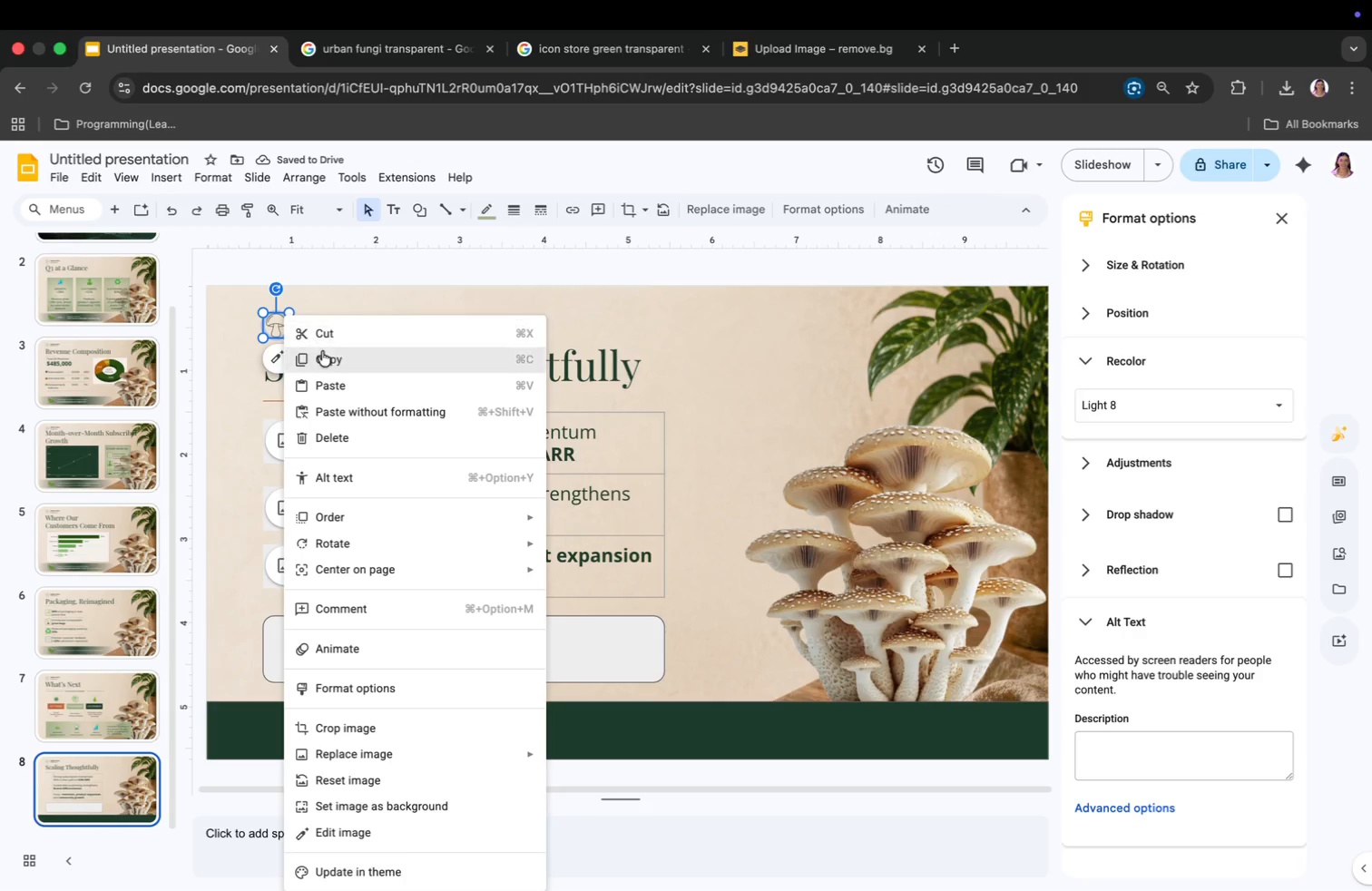 
left_click([324, 352])
 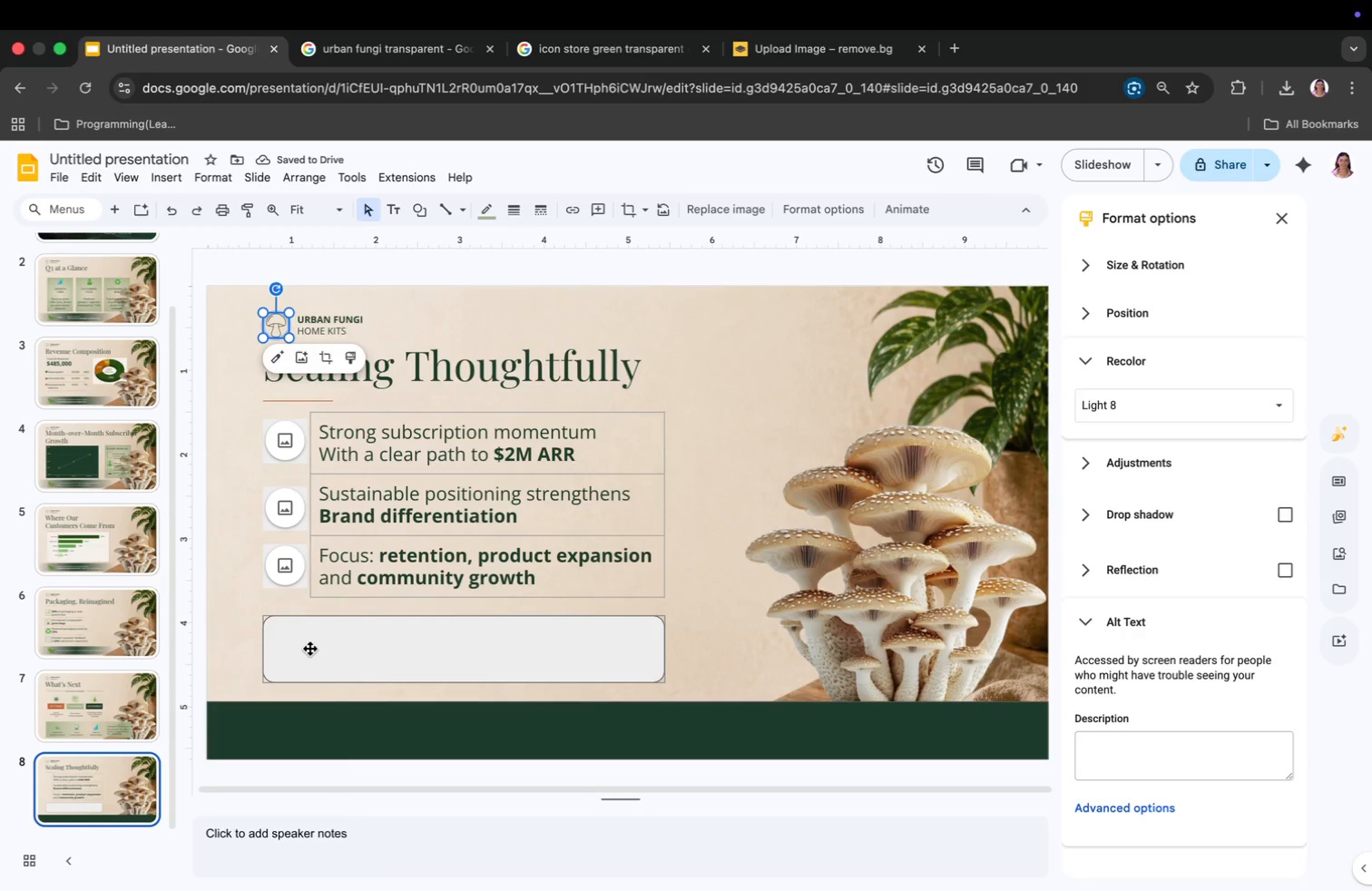 
right_click([310, 649])
 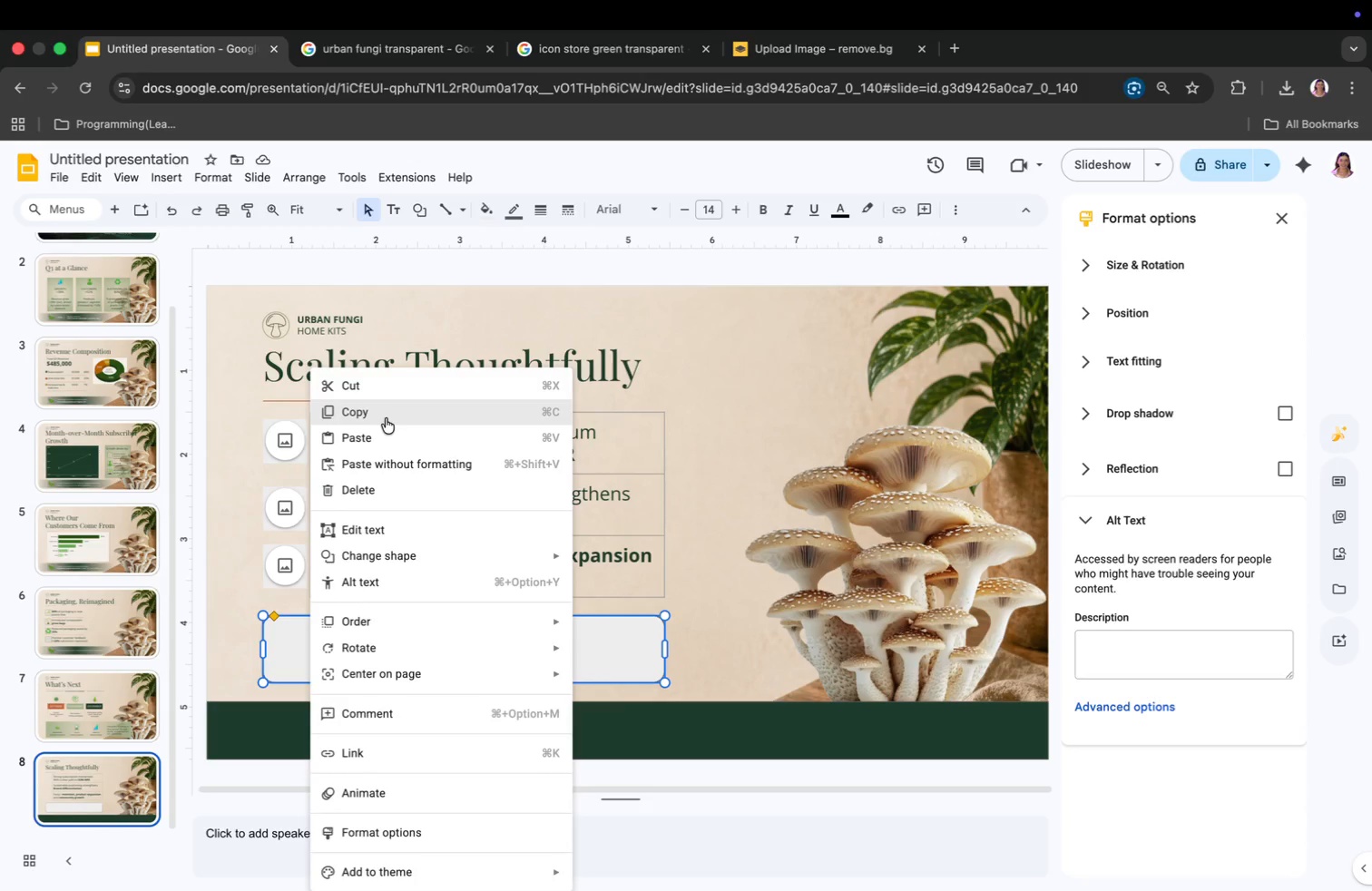 
left_click([386, 418])
 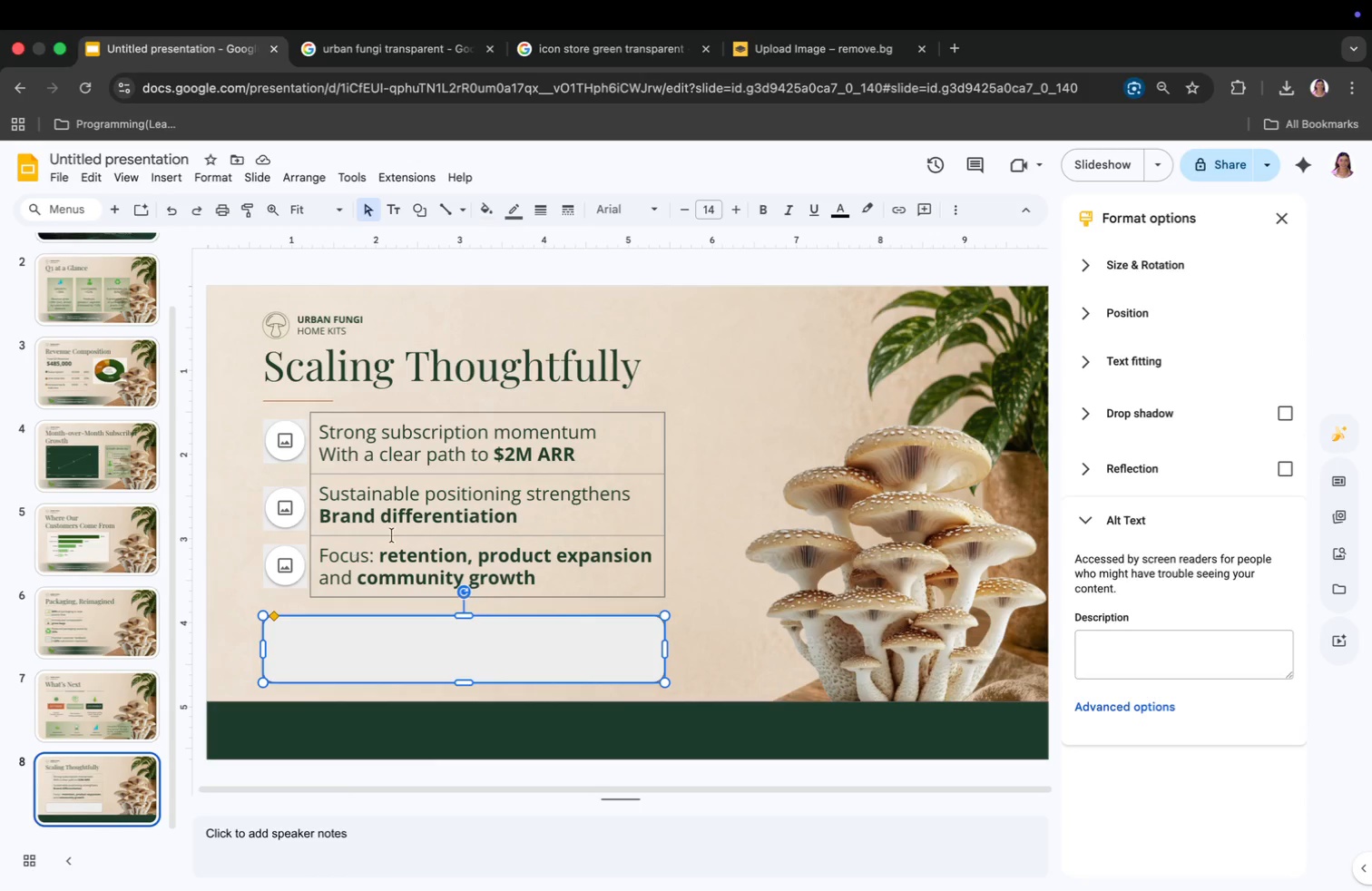 
left_click([486, 200])
 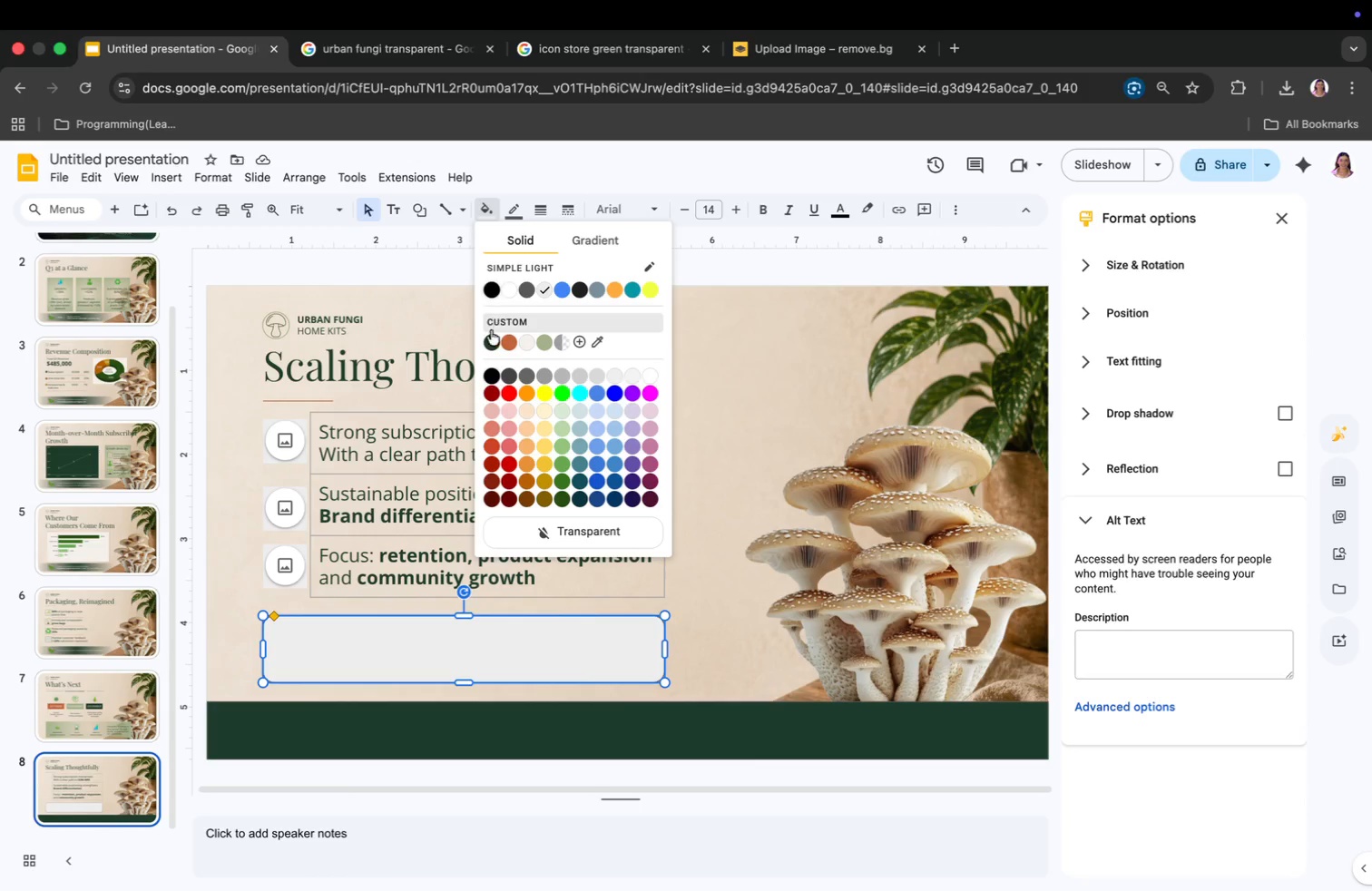 
left_click([491, 339])
 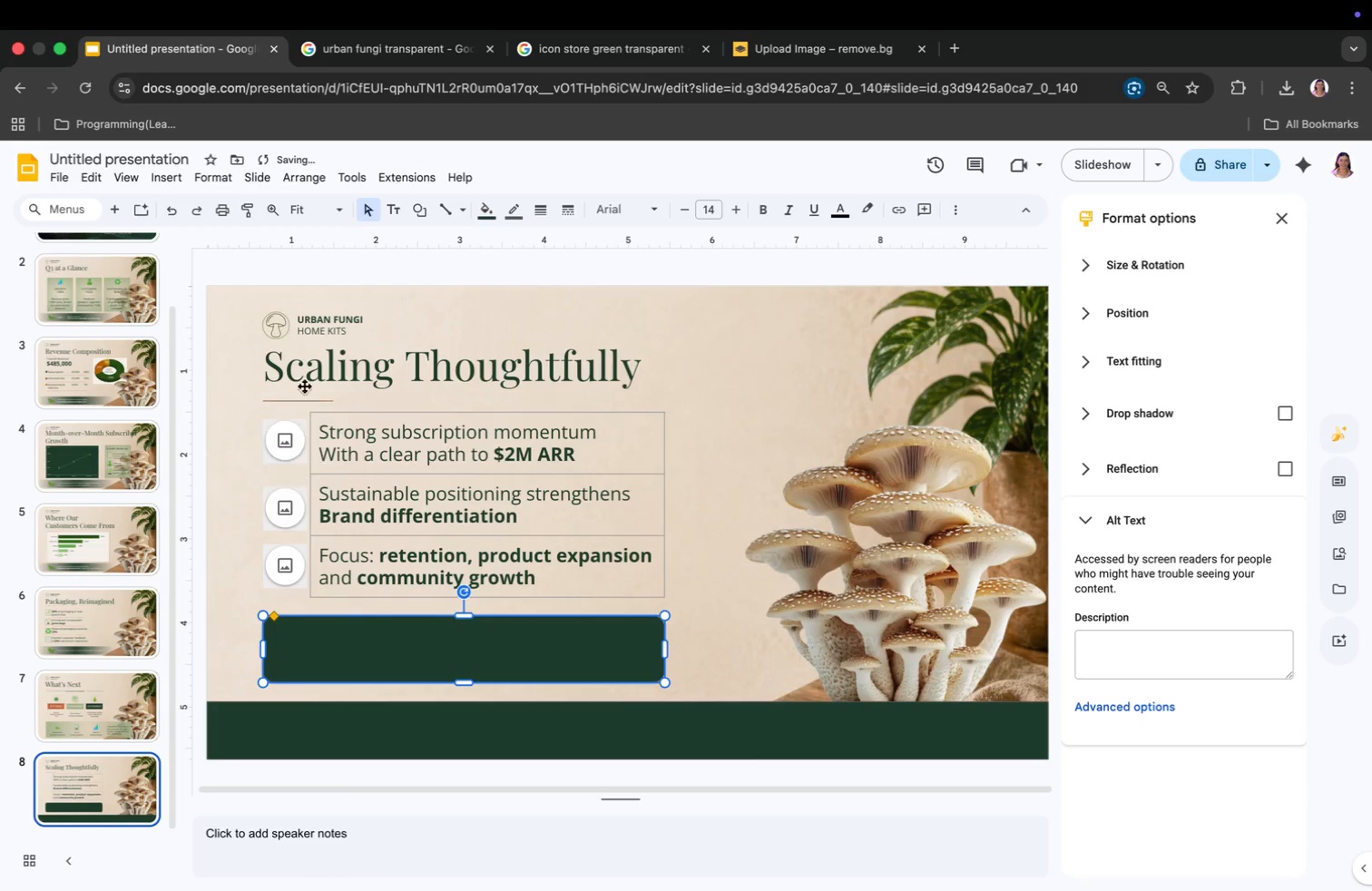 
right_click([278, 328])
 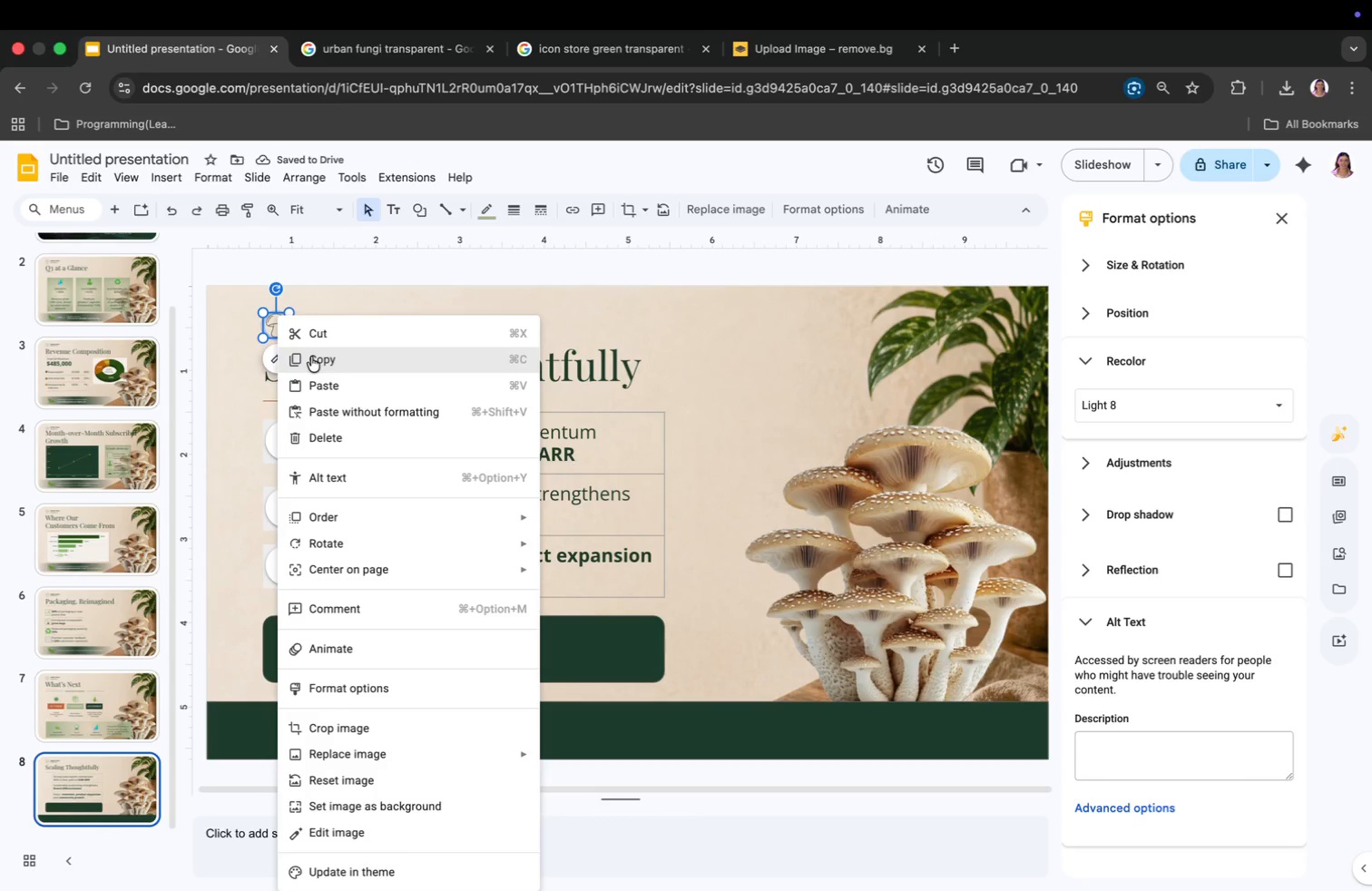 
left_click([311, 357])
 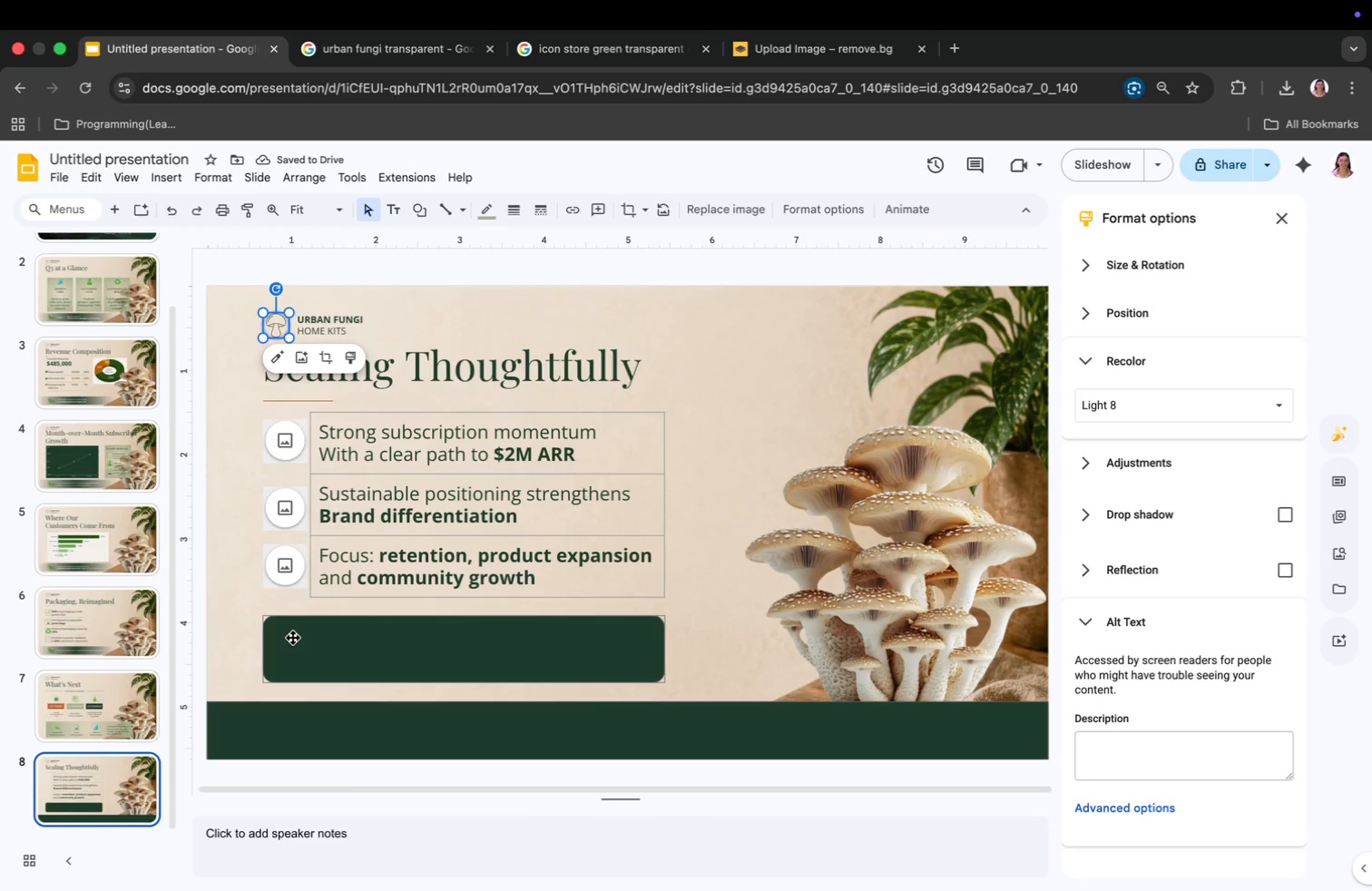 
right_click([293, 638])
 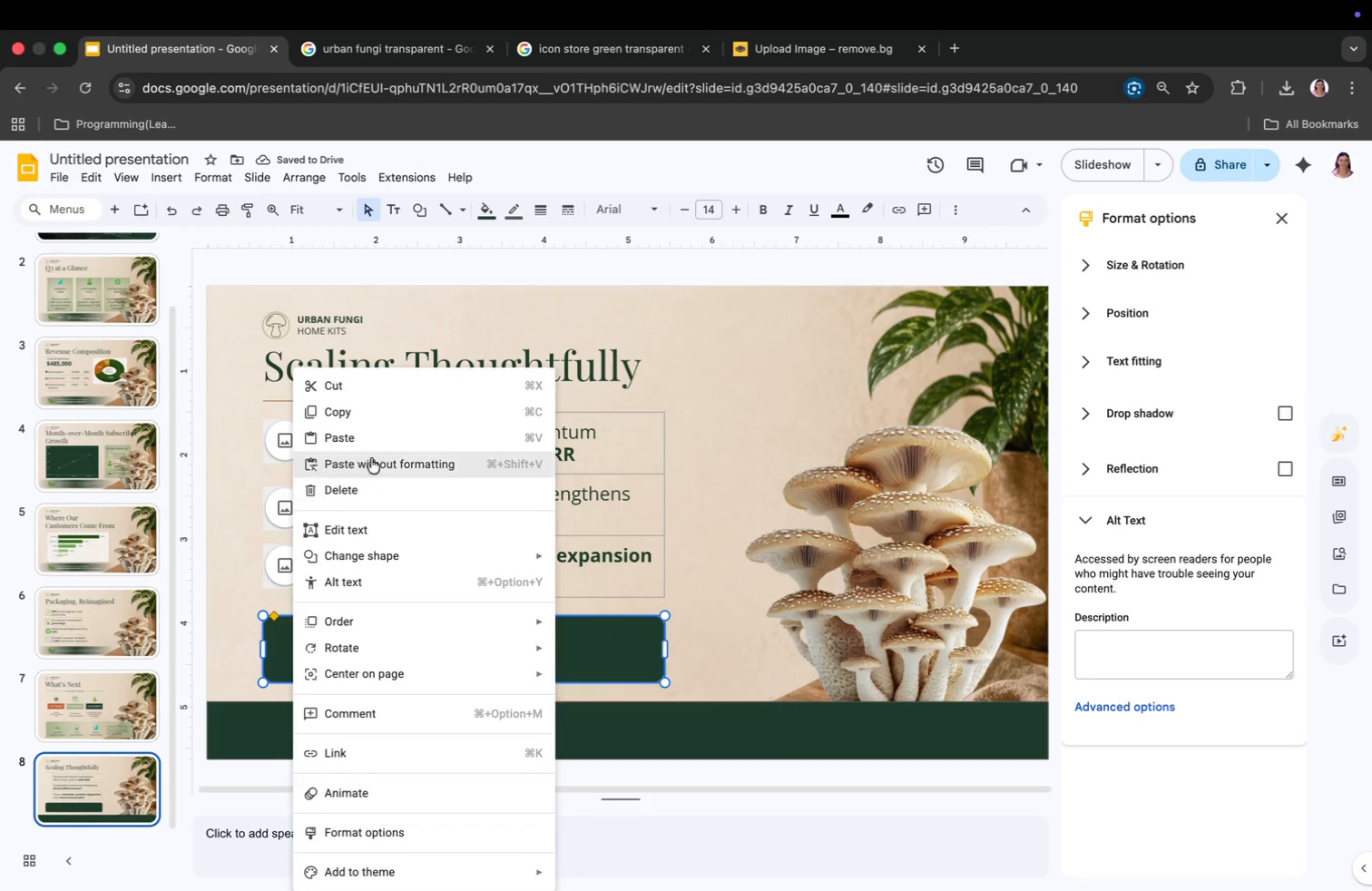 
left_click([367, 441])
 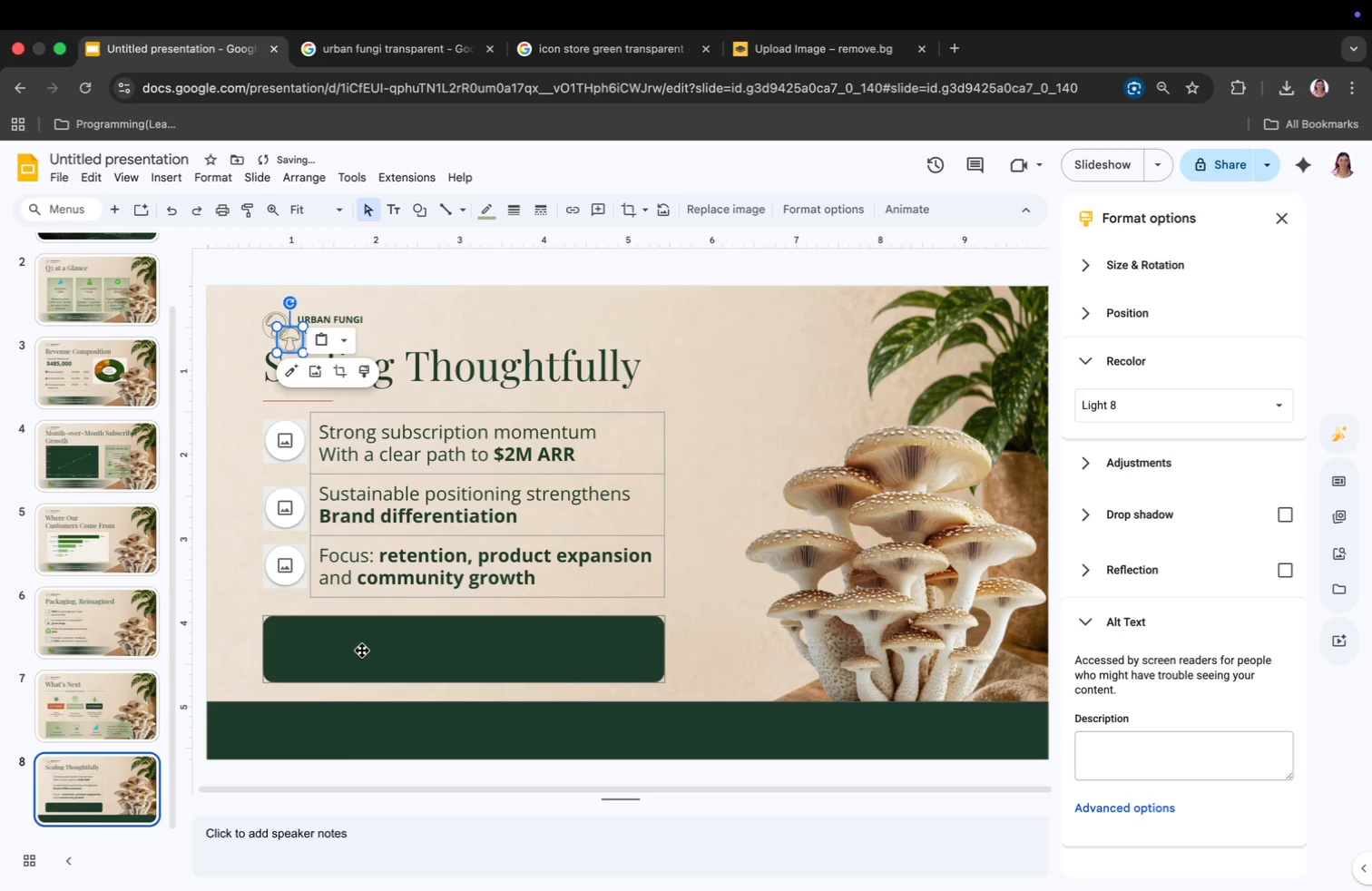 
left_click([358, 652])
 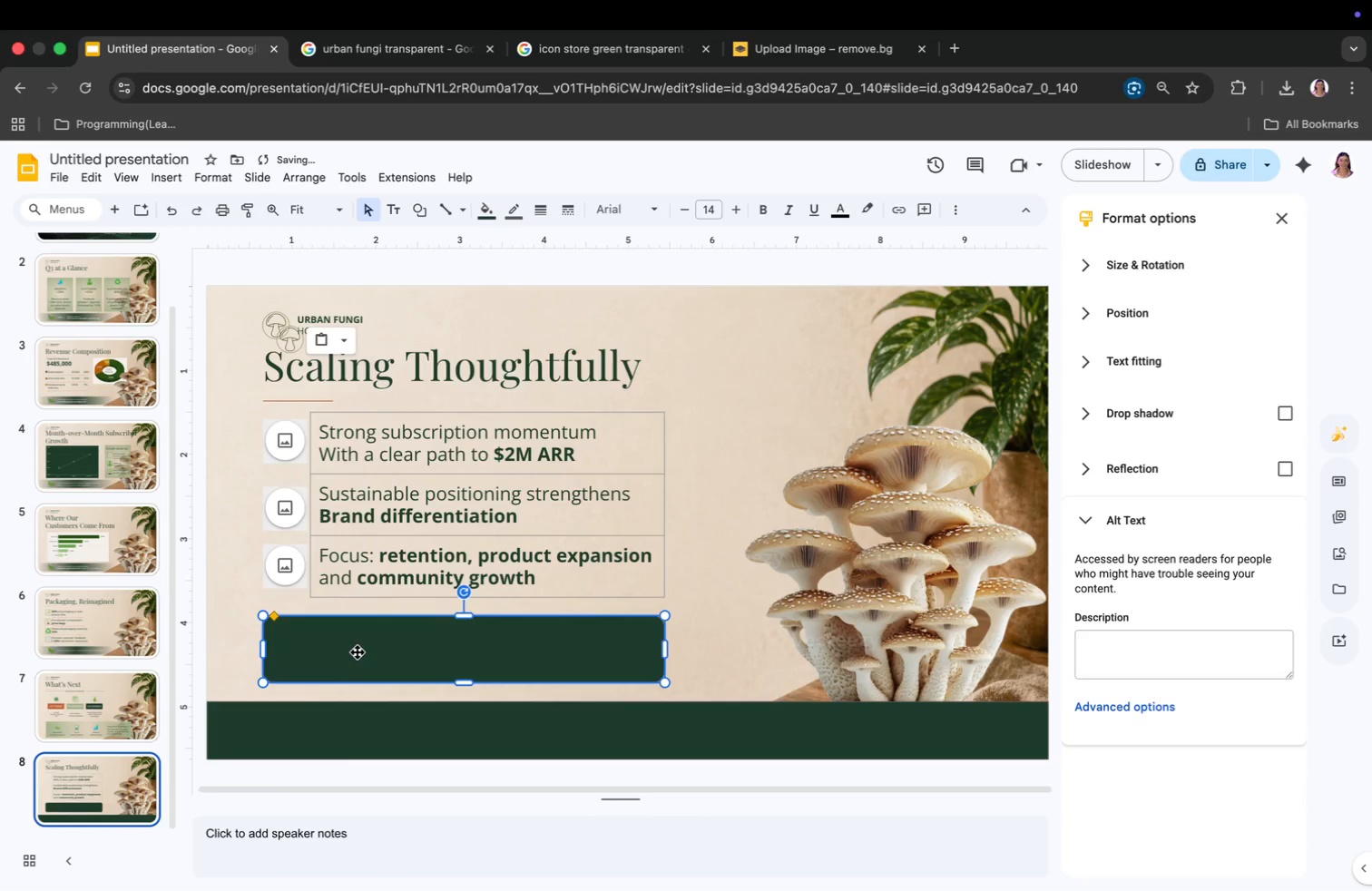 
left_click([358, 652])
 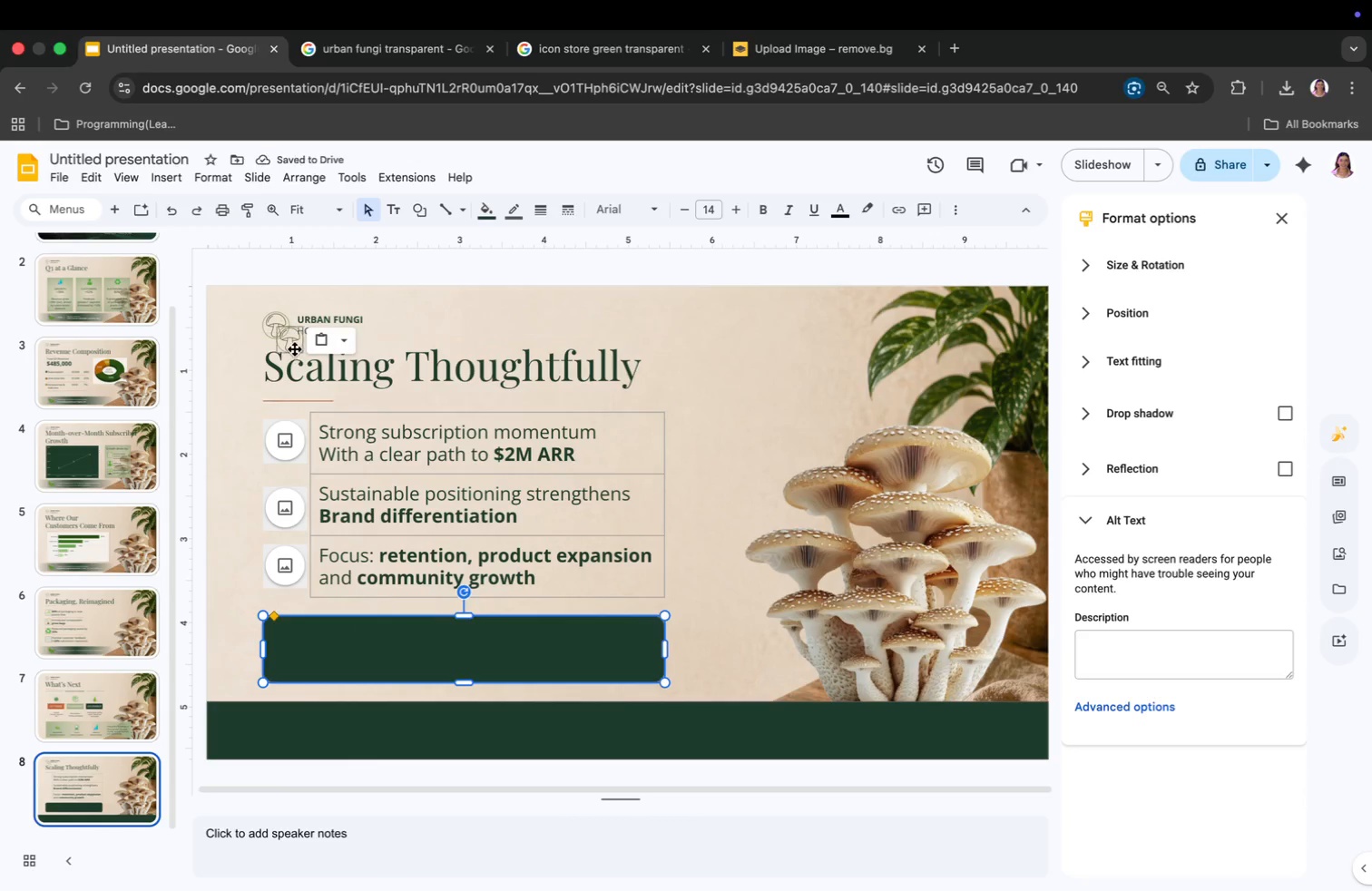 
left_click_drag(start_coordinate=[295, 349], to_coordinate=[305, 654])
 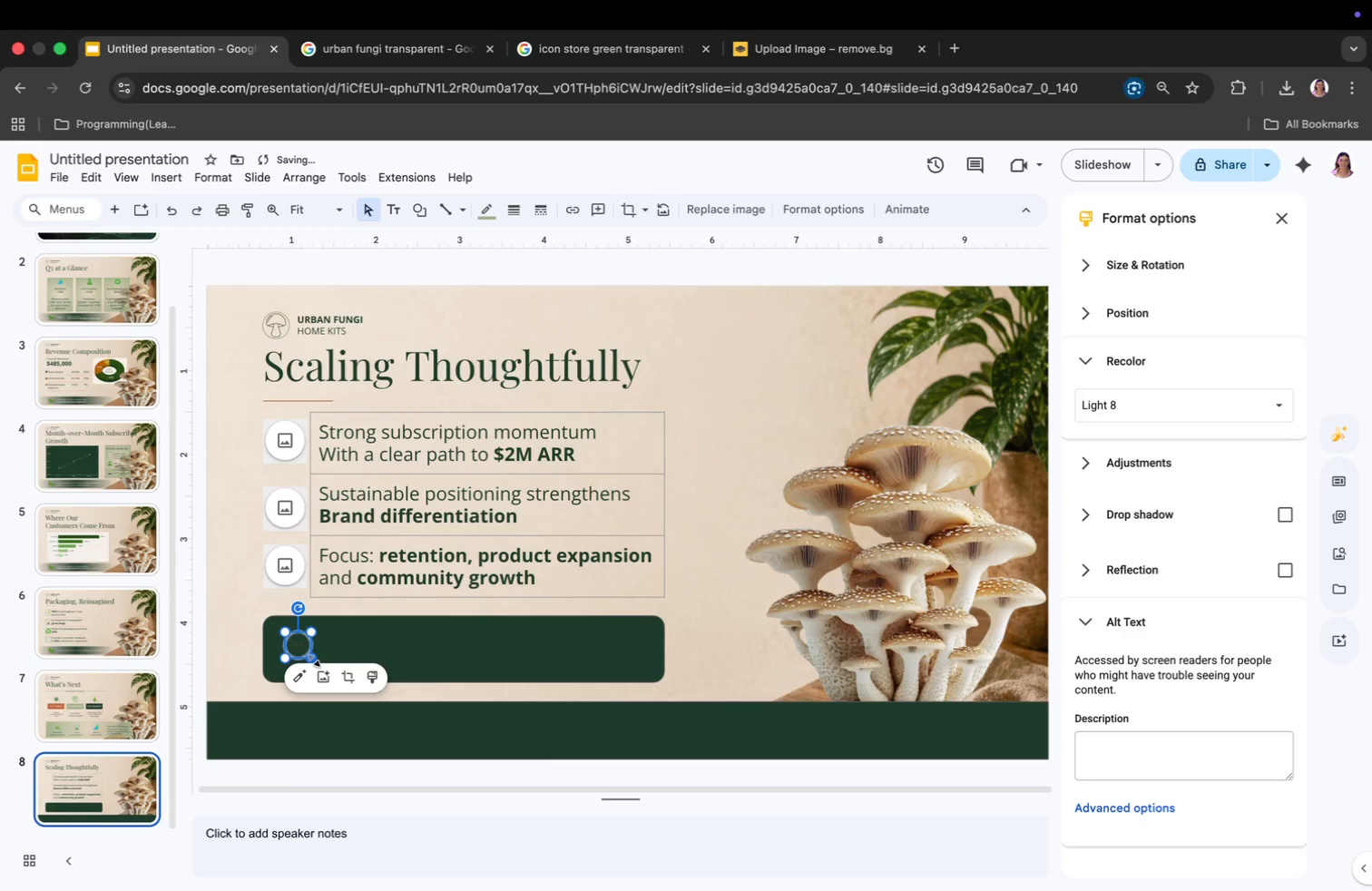 
left_click_drag(start_coordinate=[314, 661], to_coordinate=[330, 670])
 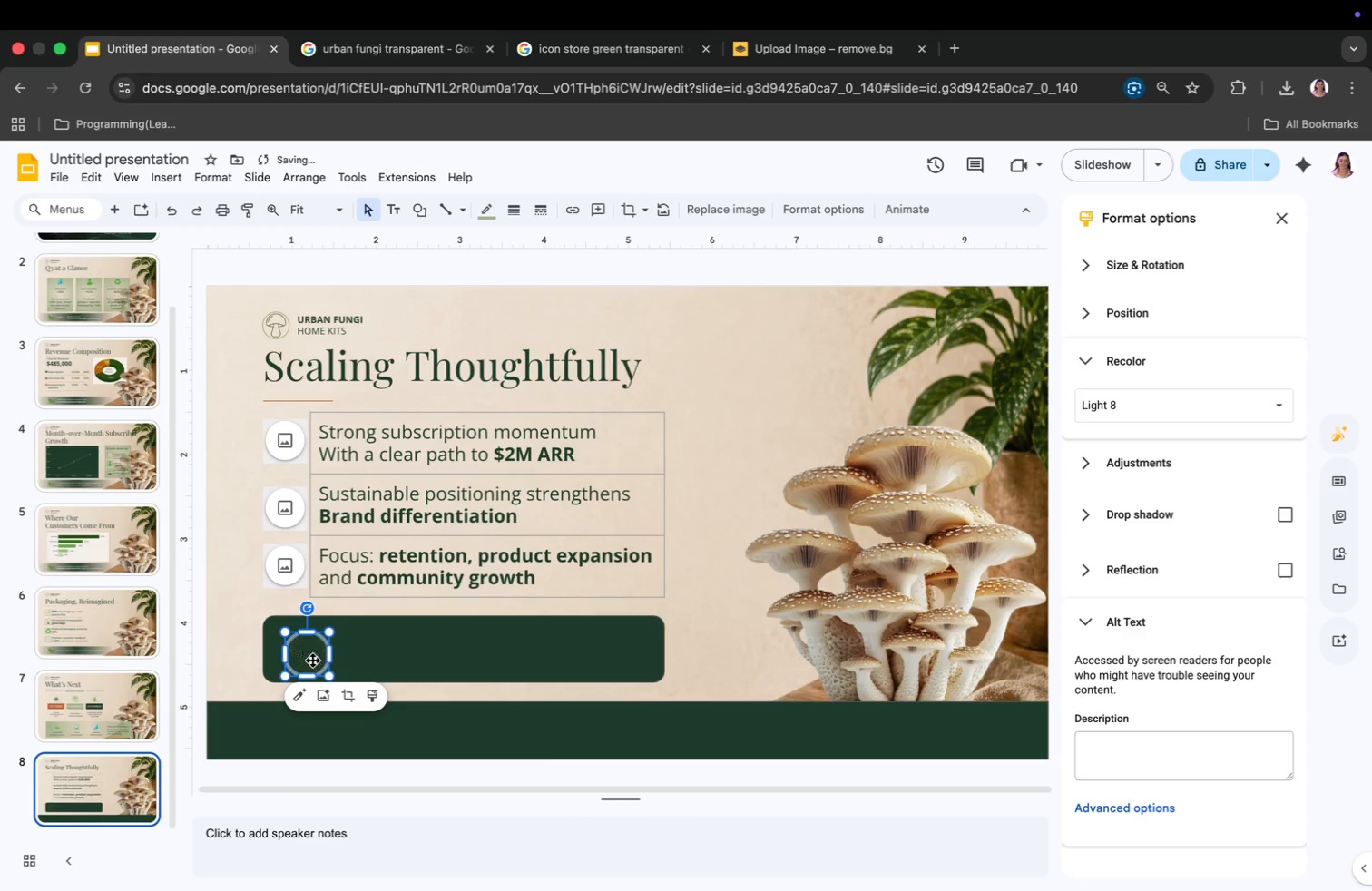 
left_click([313, 661])
 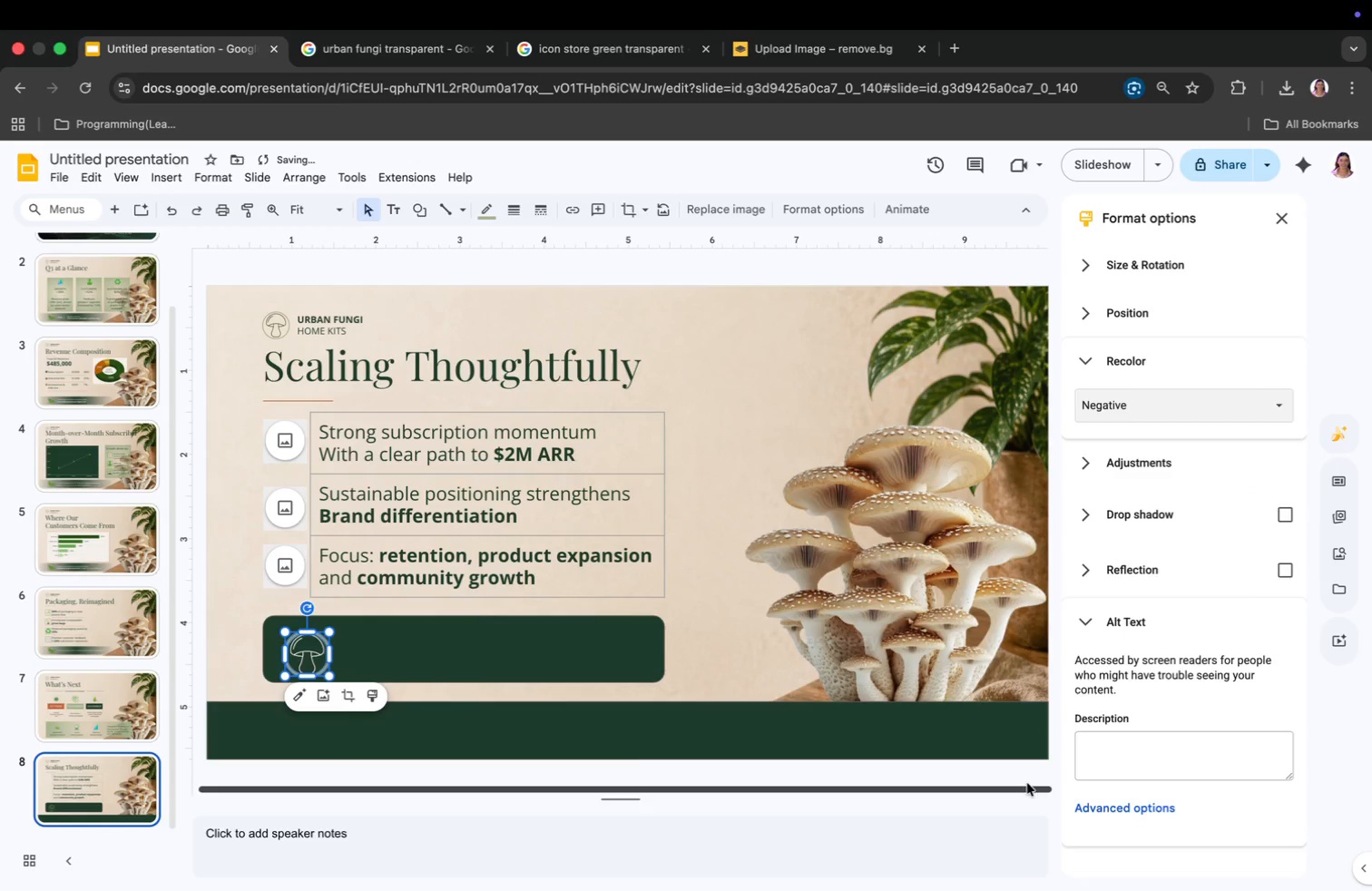 
left_click_drag(start_coordinate=[313, 658], to_coordinate=[303, 649])
 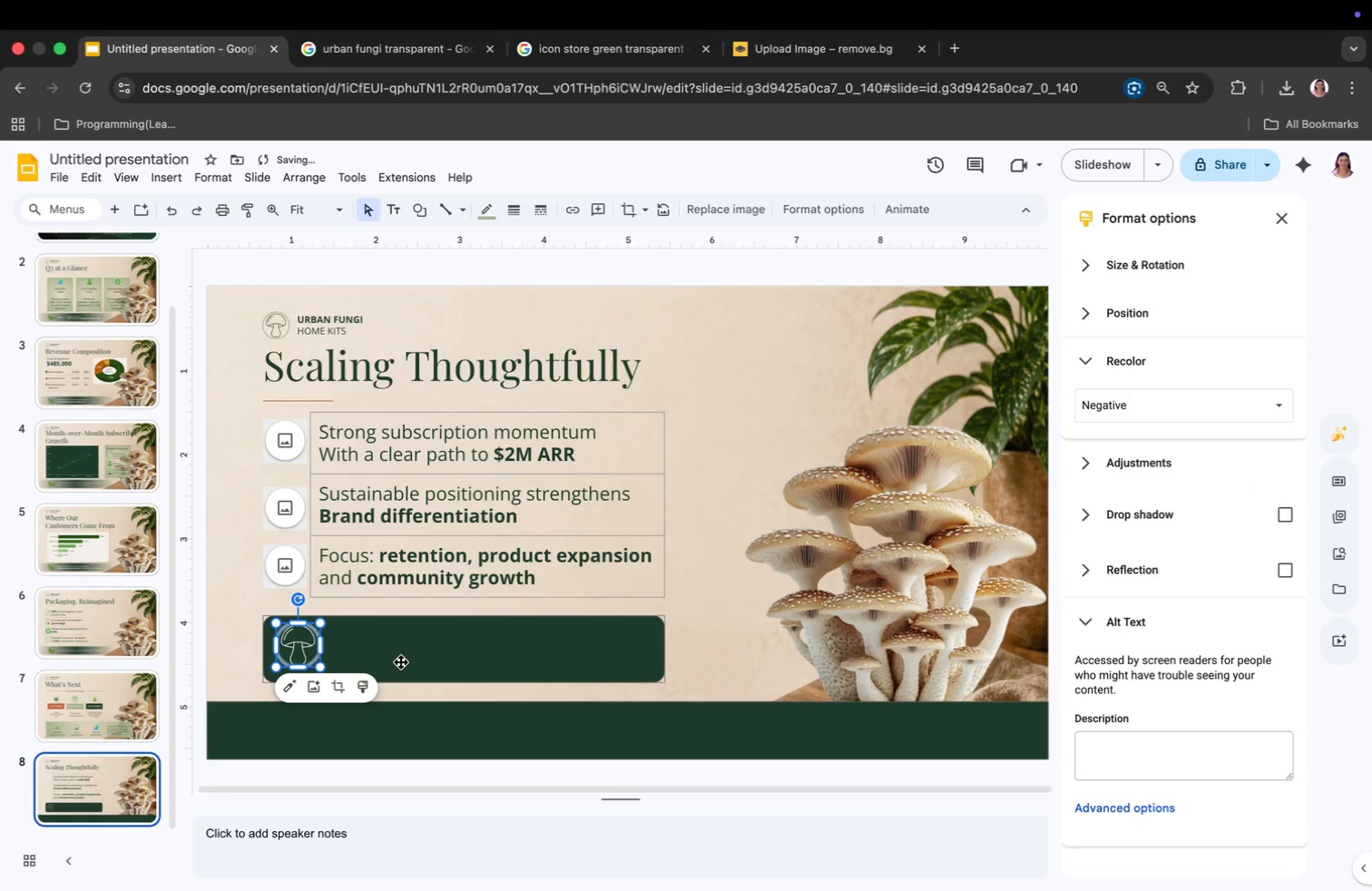 
left_click([401, 661])
 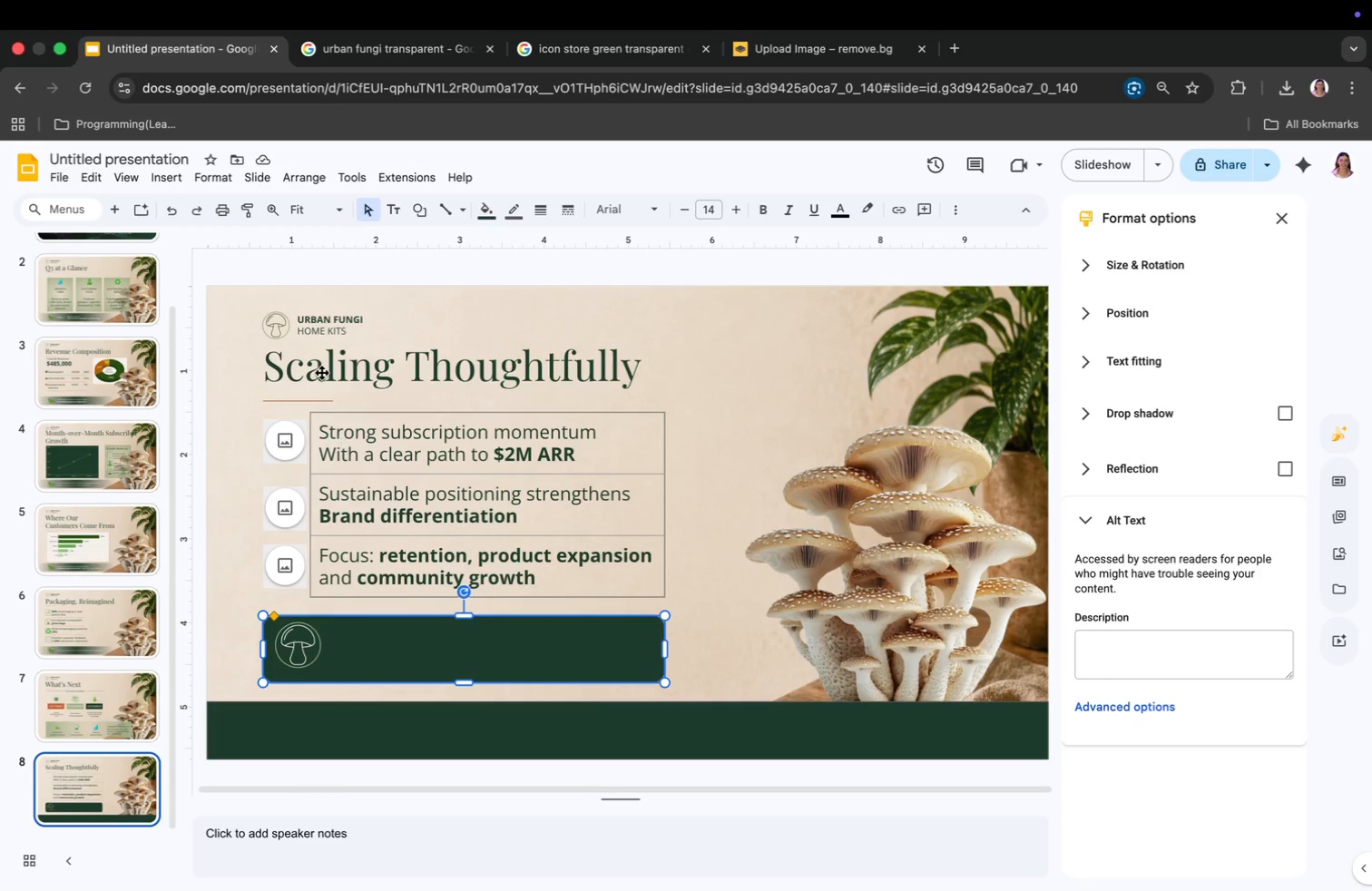 
wait(6.81)
 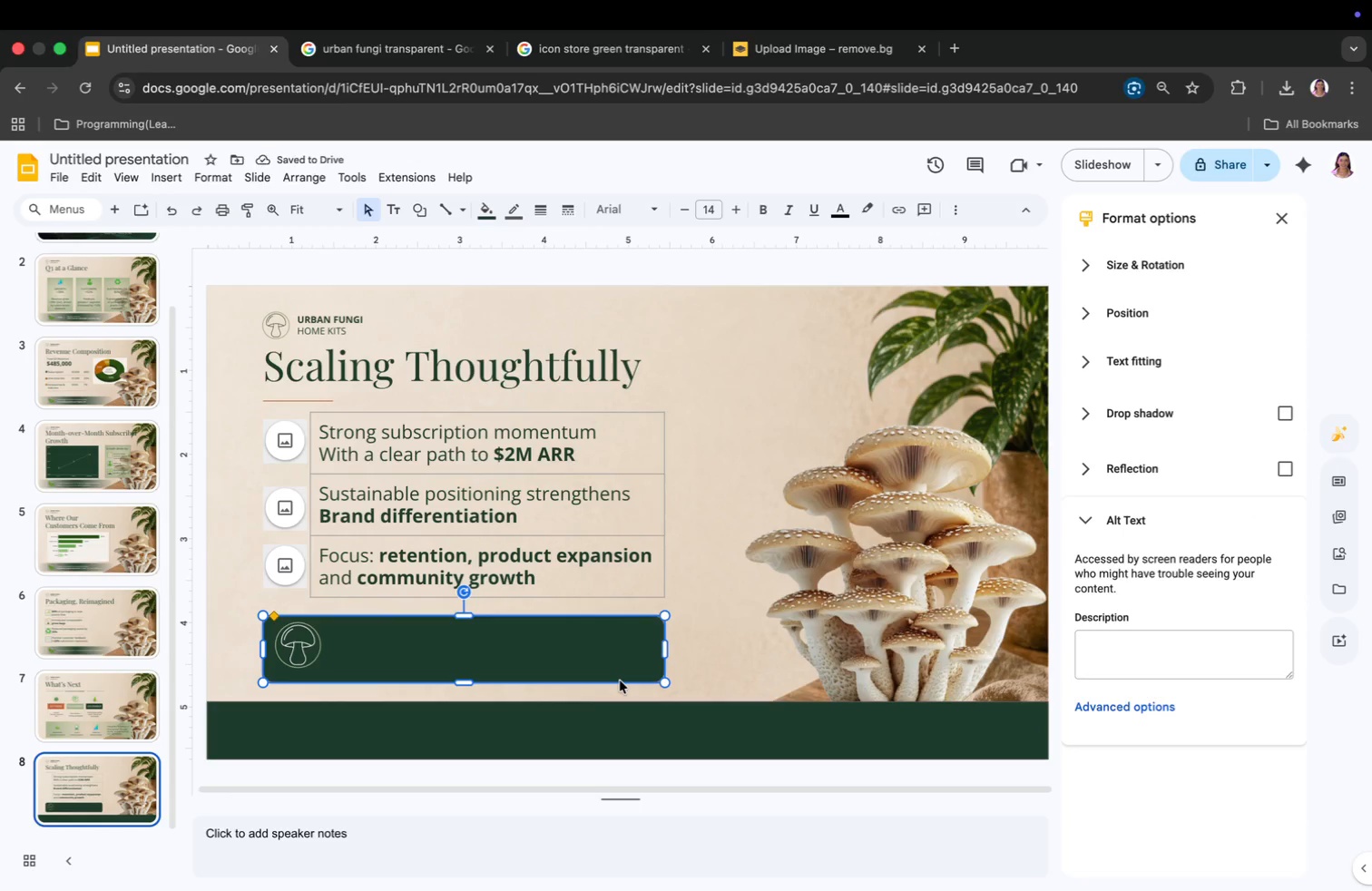 
left_click([157, 174])
 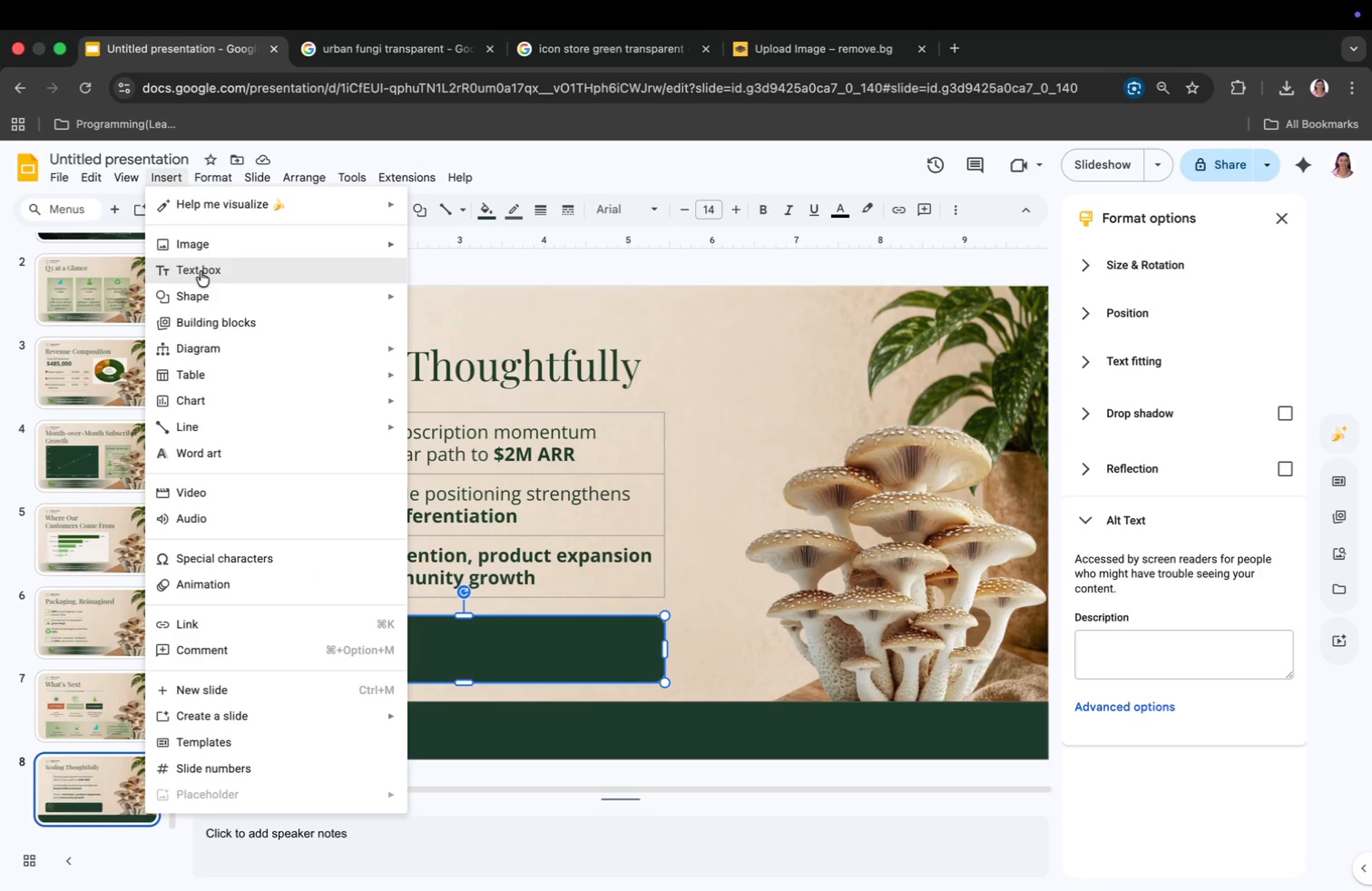 
left_click([201, 269])
 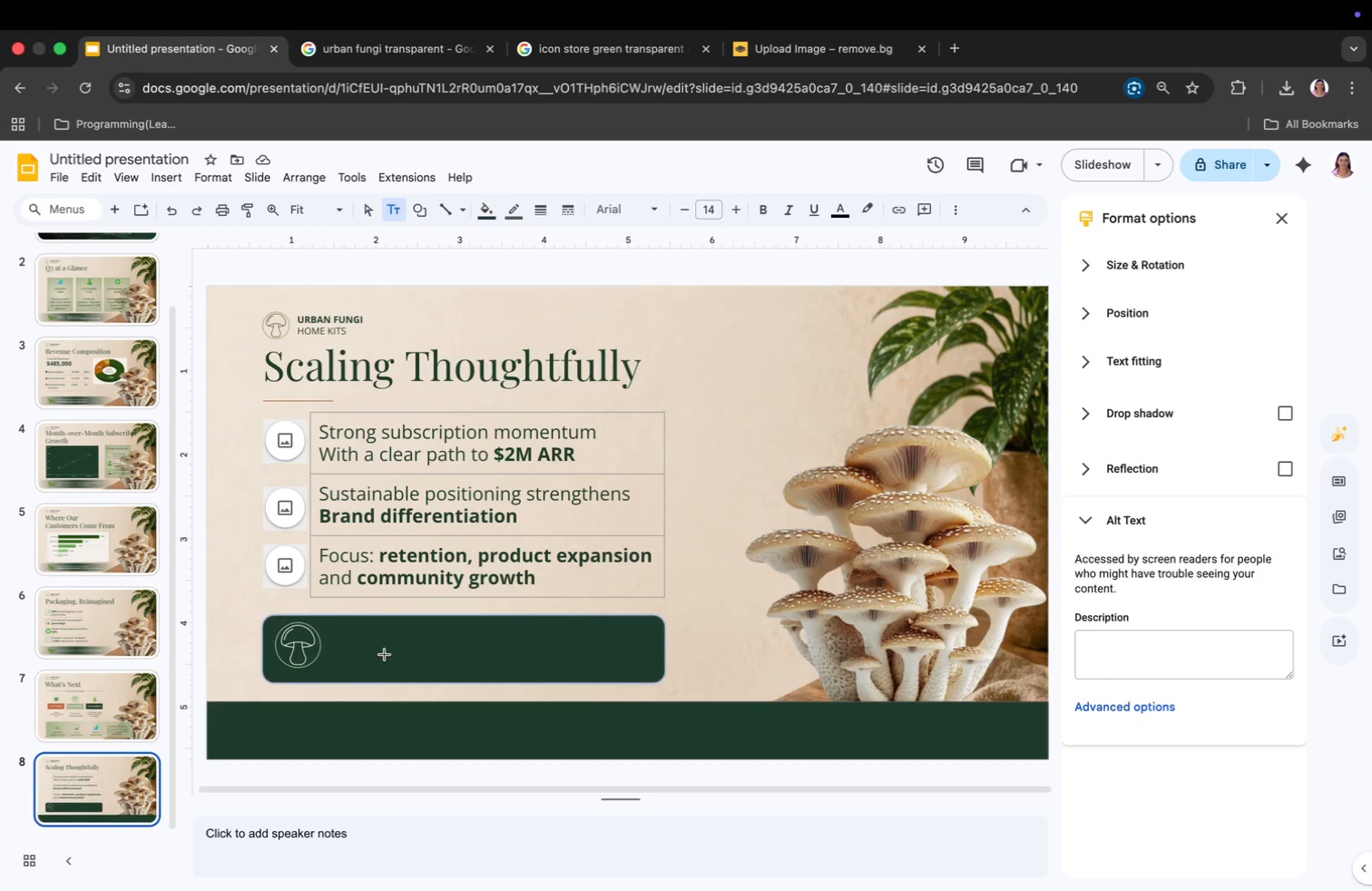 
left_click([364, 643])
 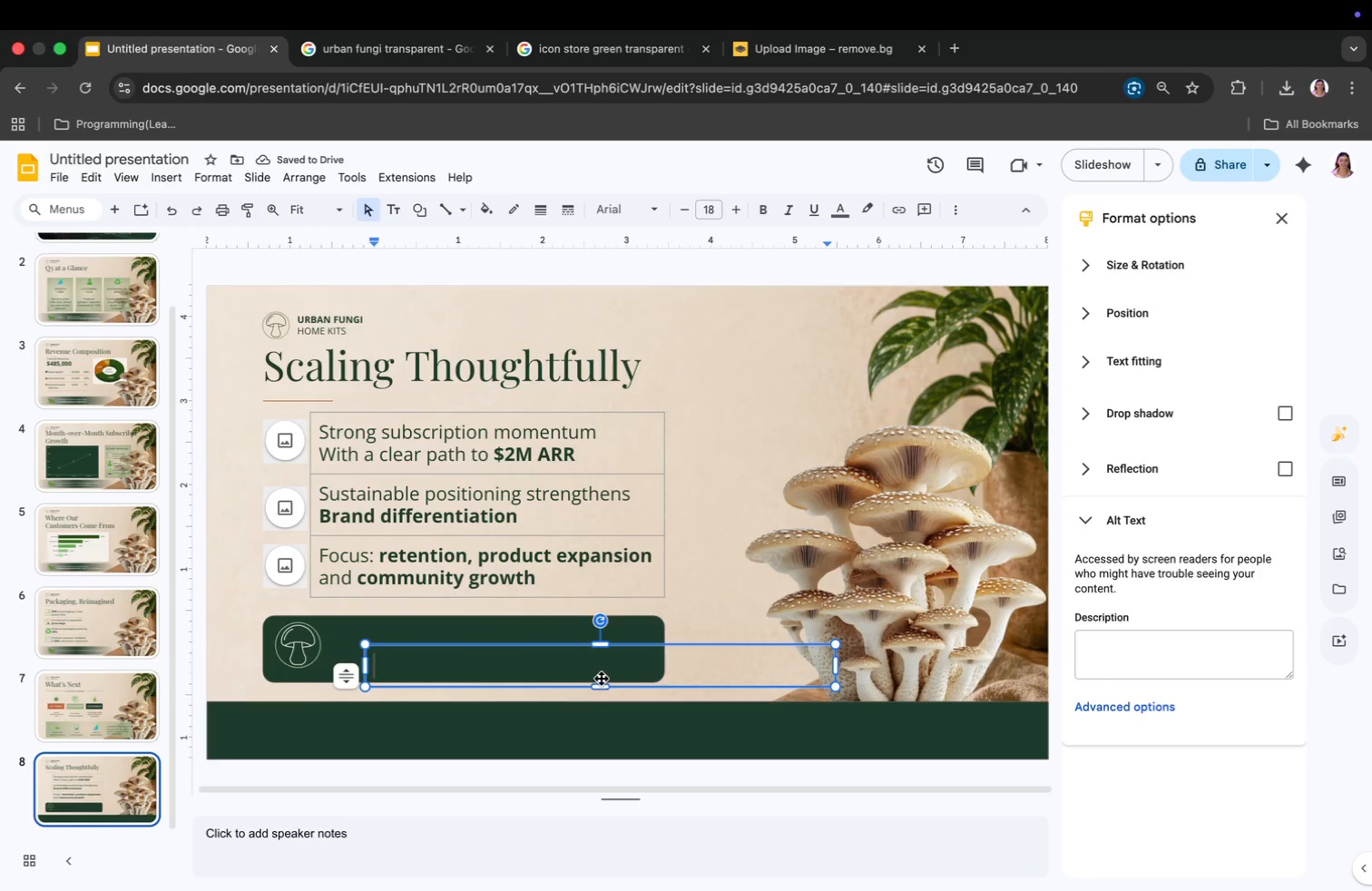 
left_click_drag(start_coordinate=[600, 682], to_coordinate=[575, 679])
 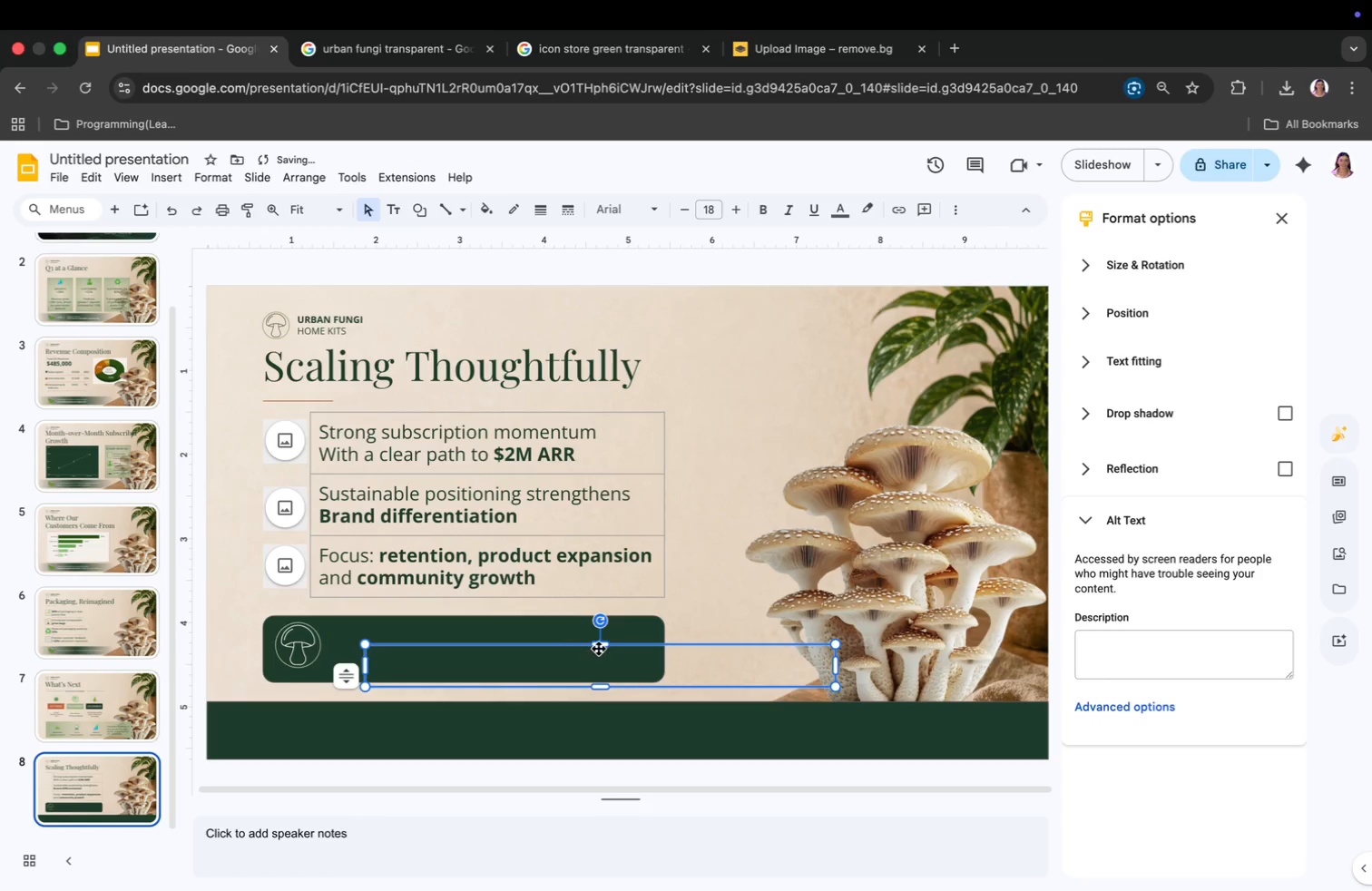 
left_click_drag(start_coordinate=[599, 648], to_coordinate=[559, 633])
 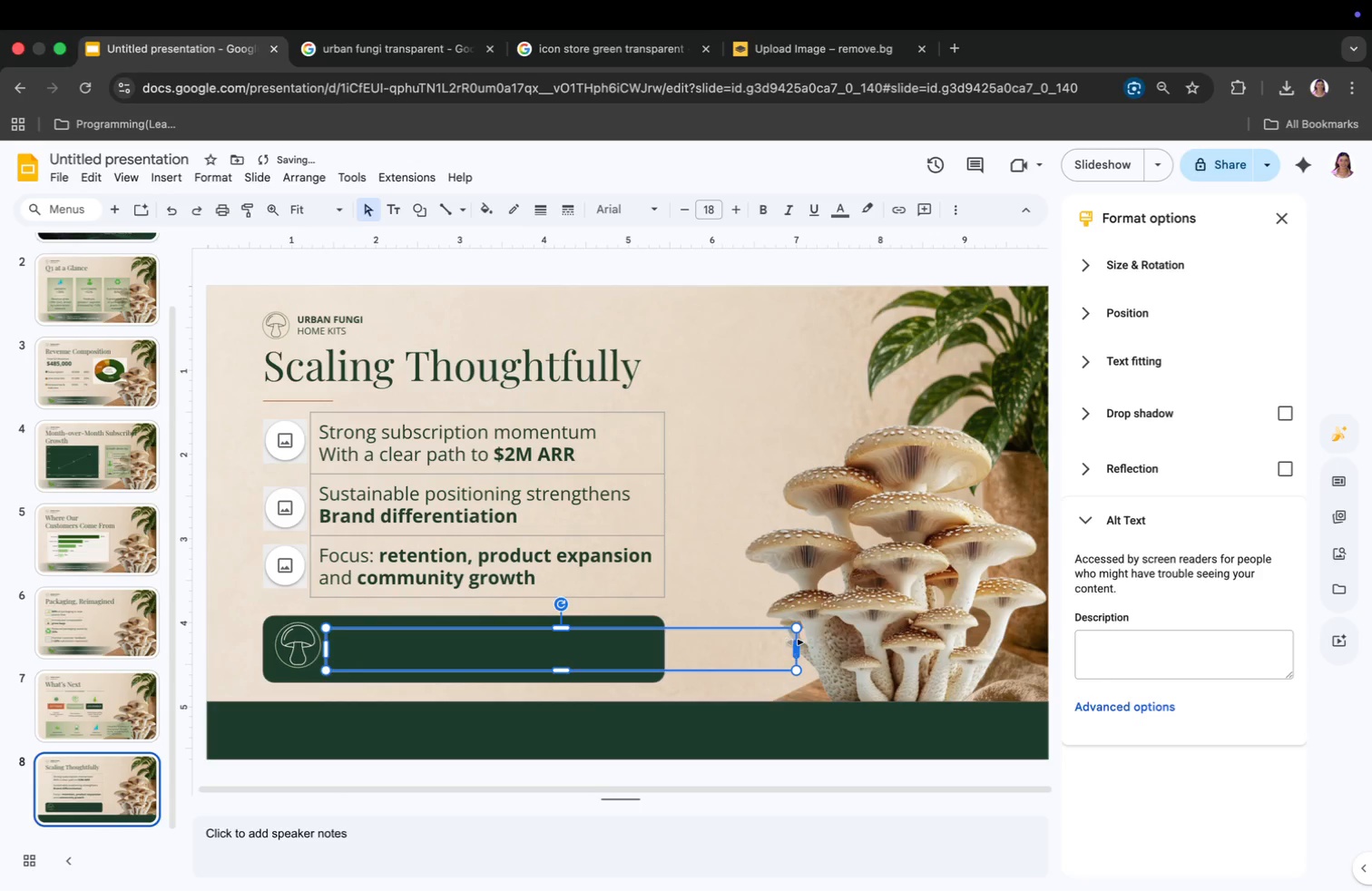 
left_click_drag(start_coordinate=[797, 642], to_coordinate=[659, 648])
 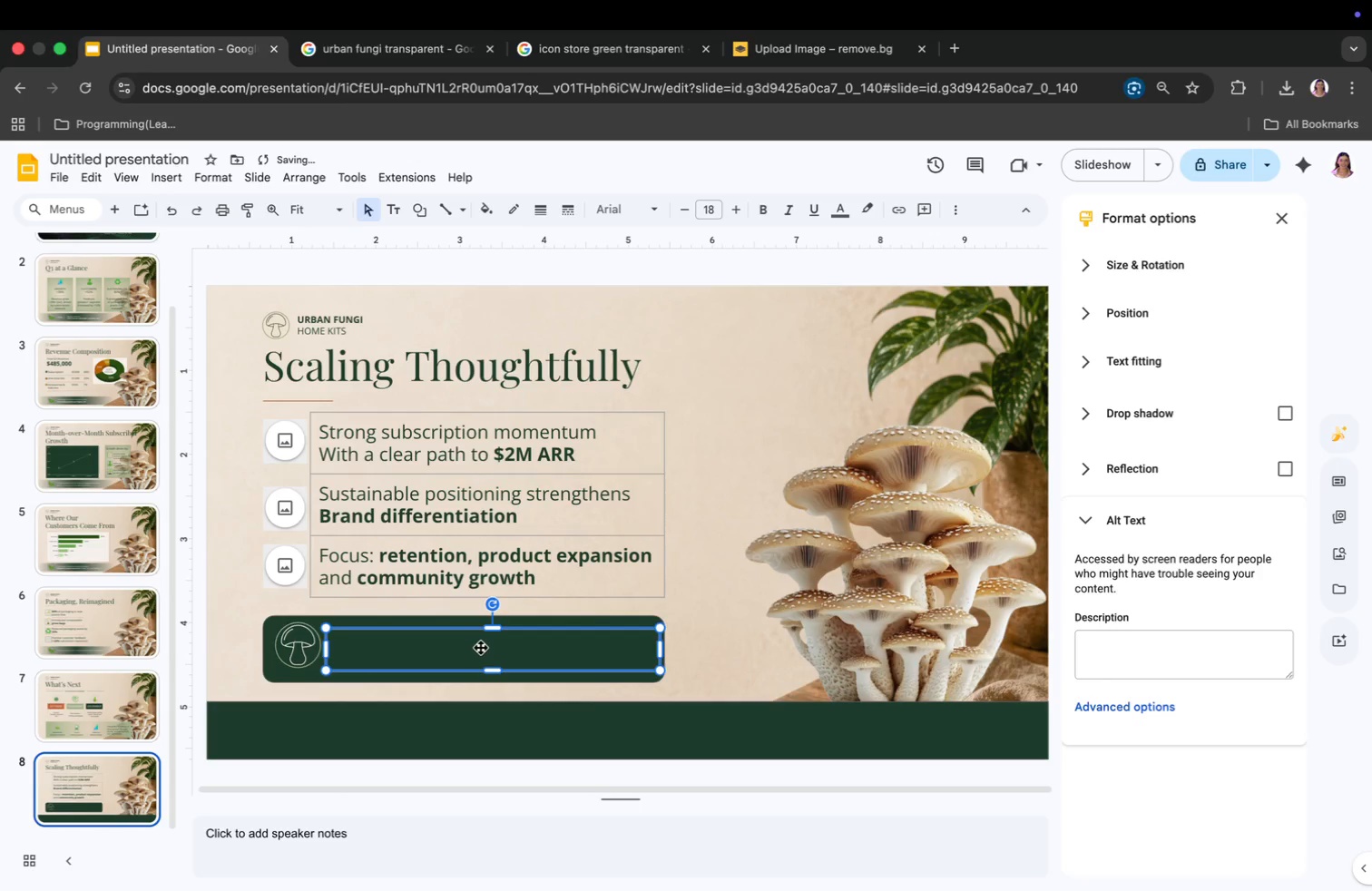 
double_click([481, 648])
 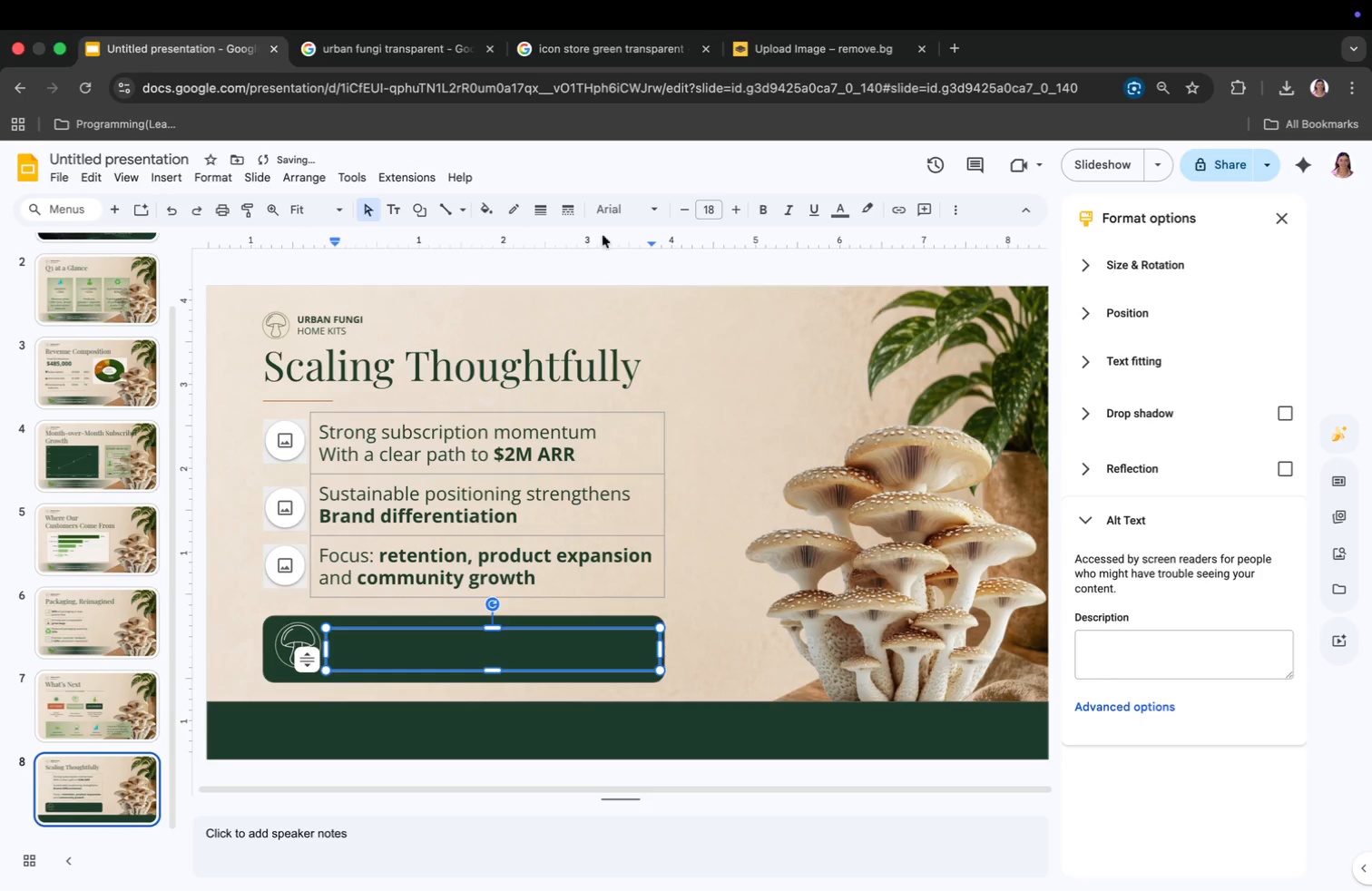 
left_click([613, 215])
 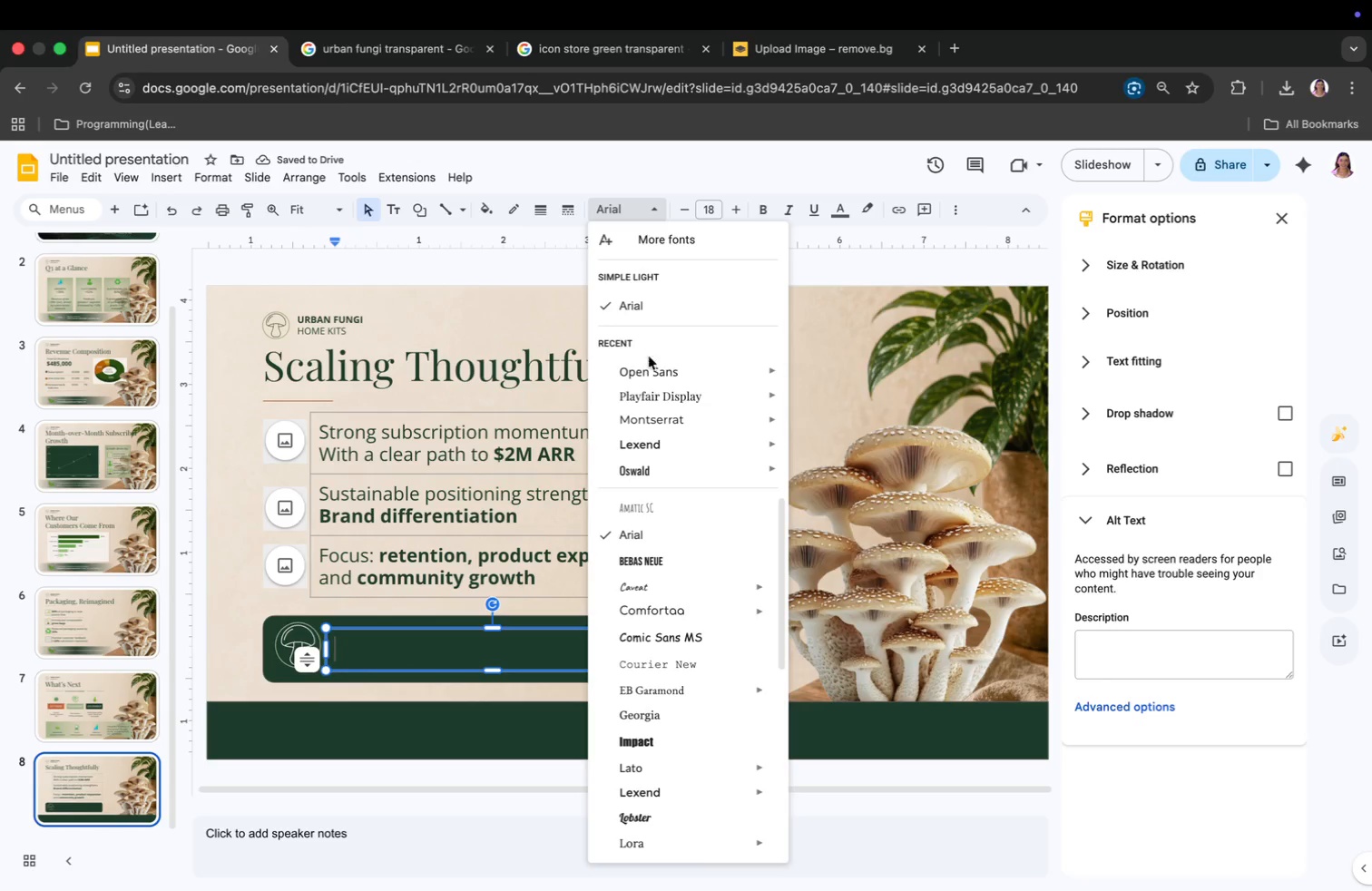 
left_click([649, 367])
 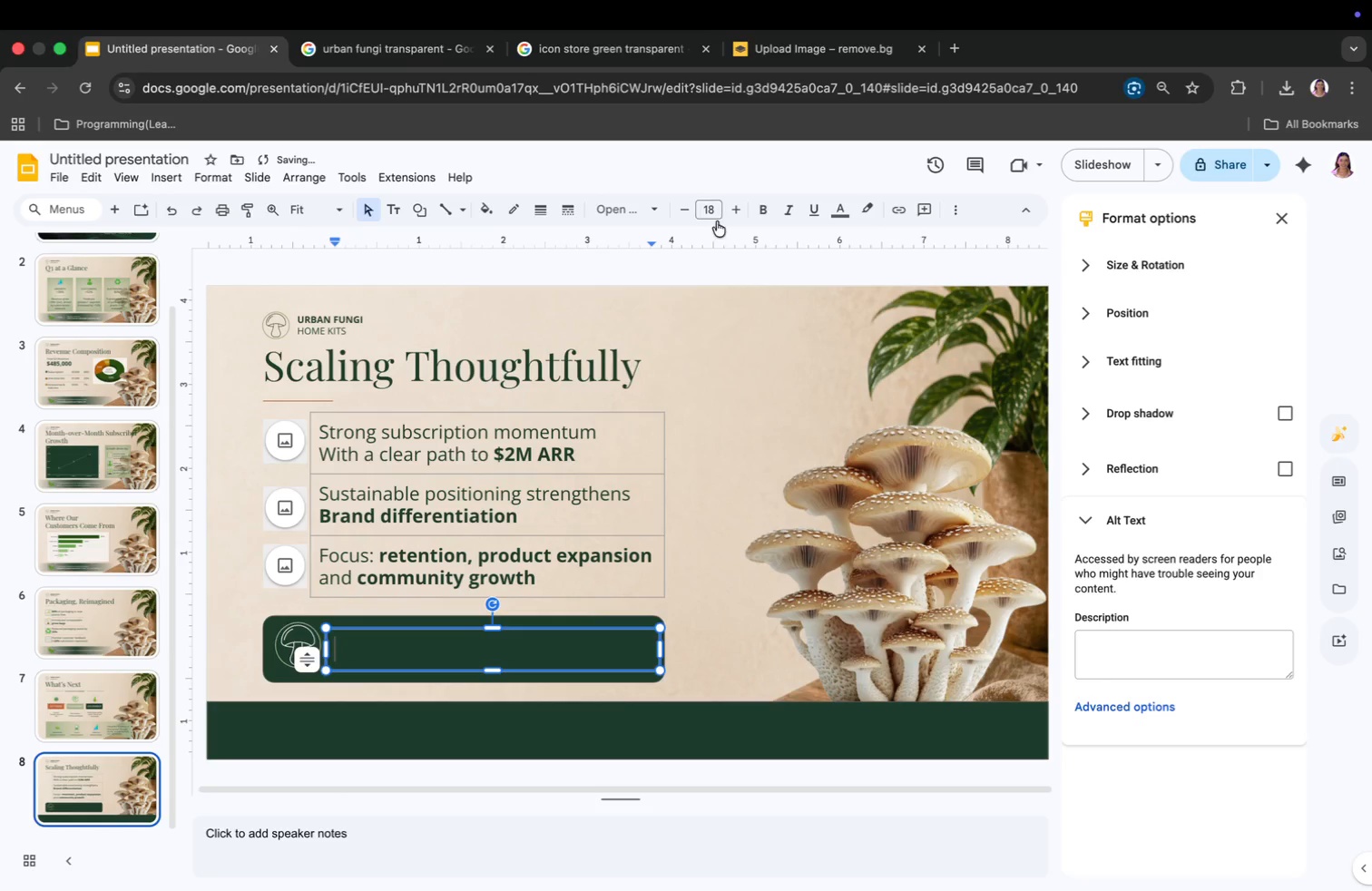 
left_click([715, 212])
 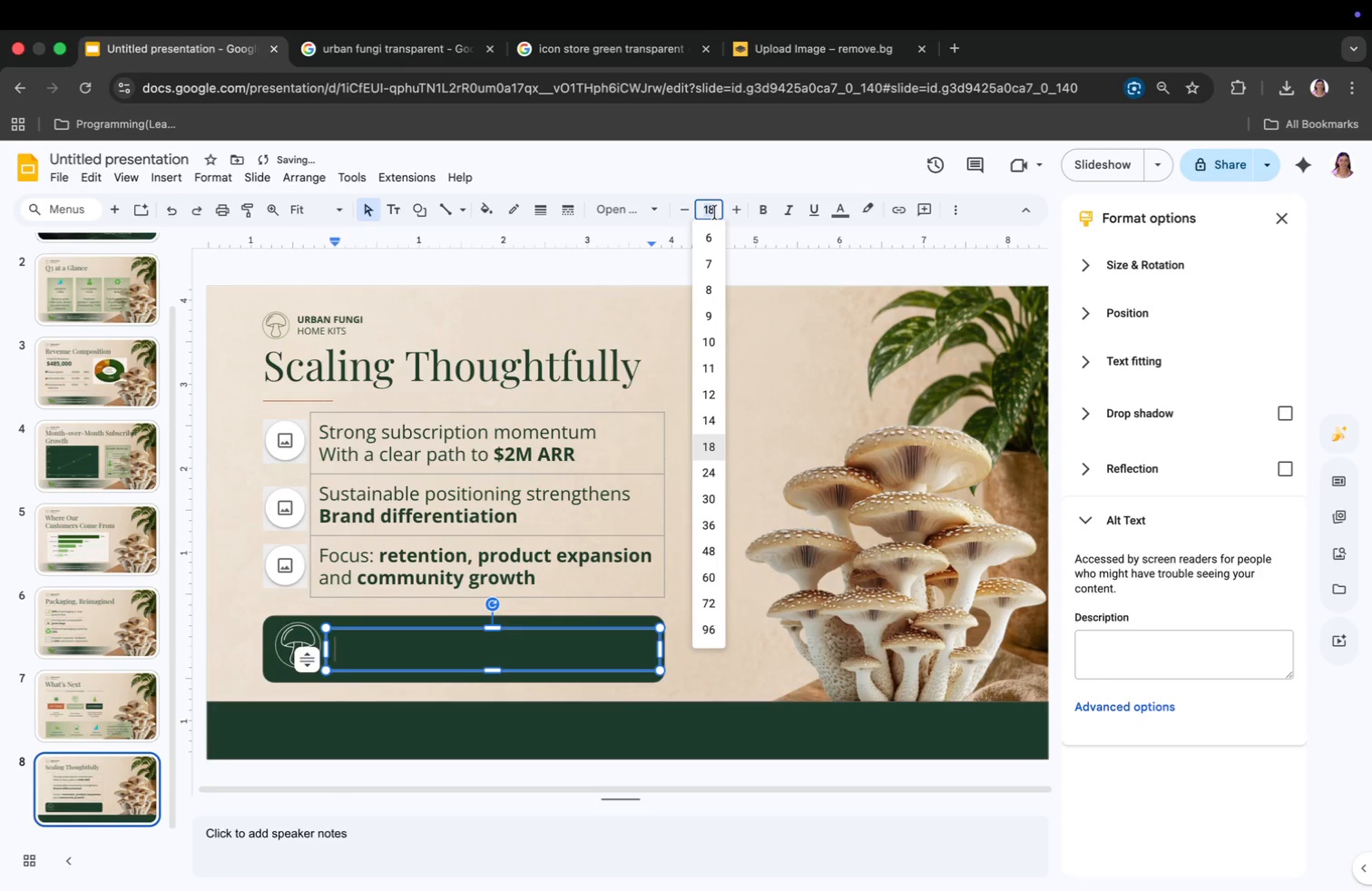 
type(10)
 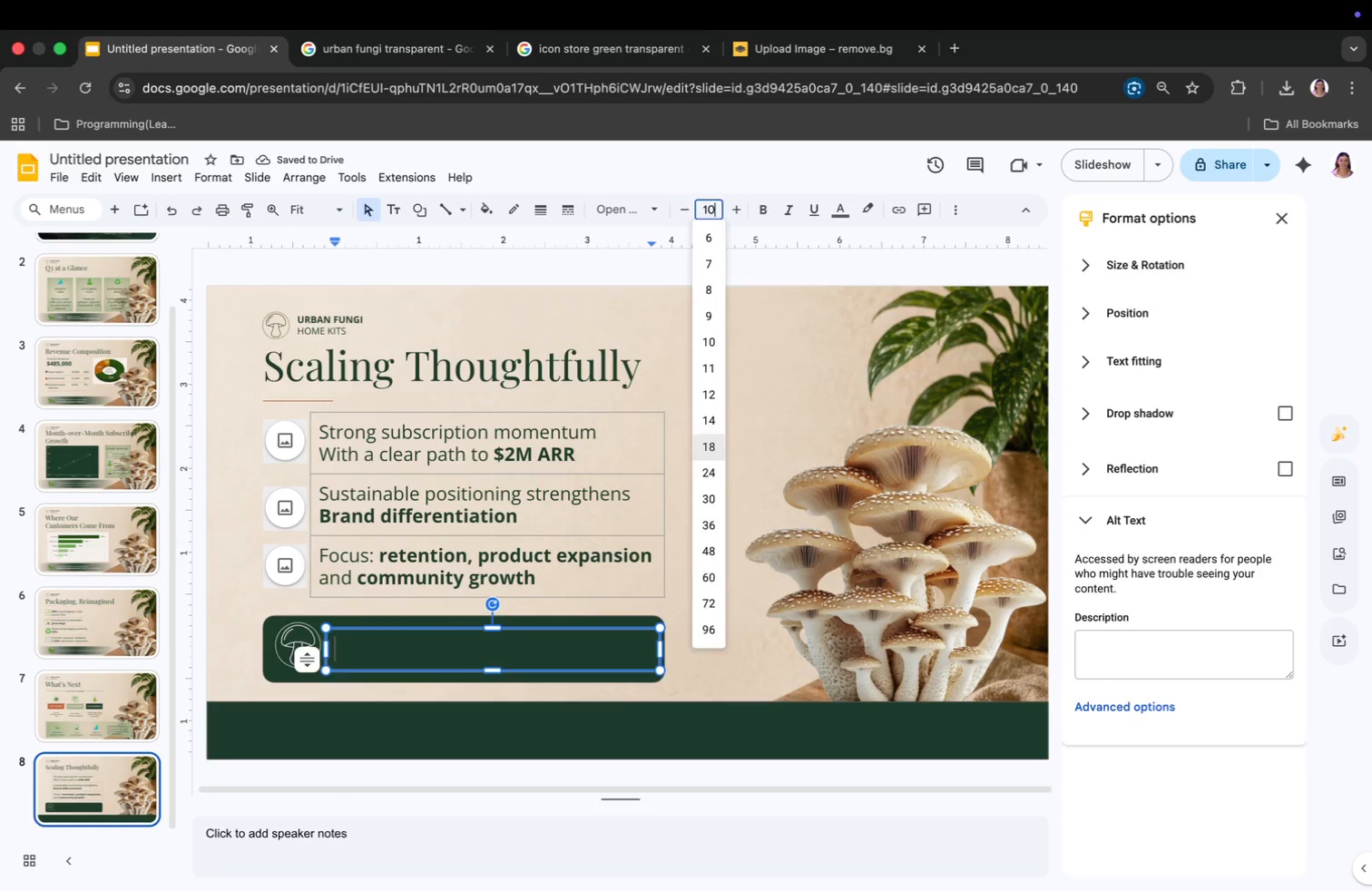 
key(Enter)
 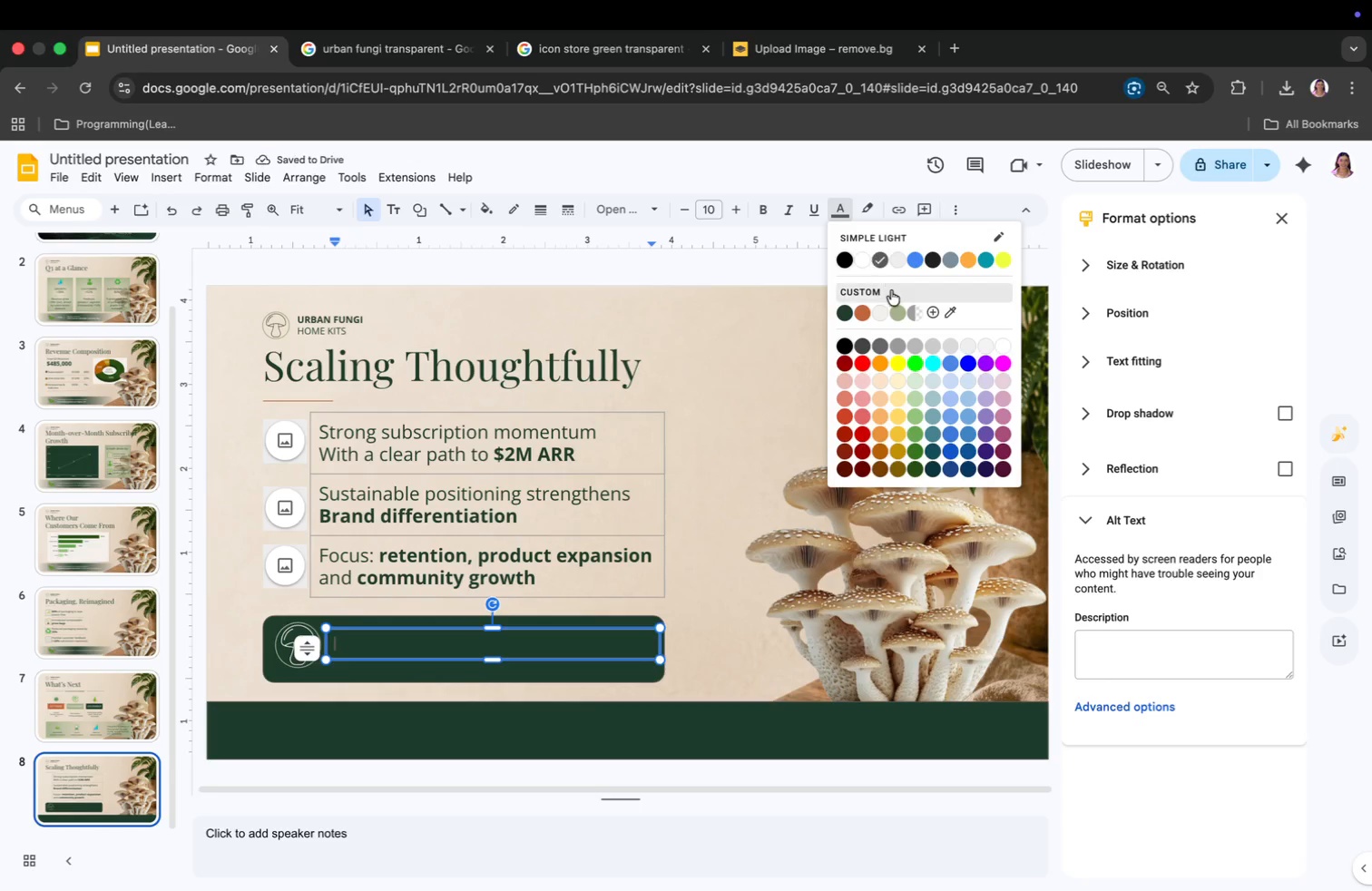 
left_click([879, 310])
 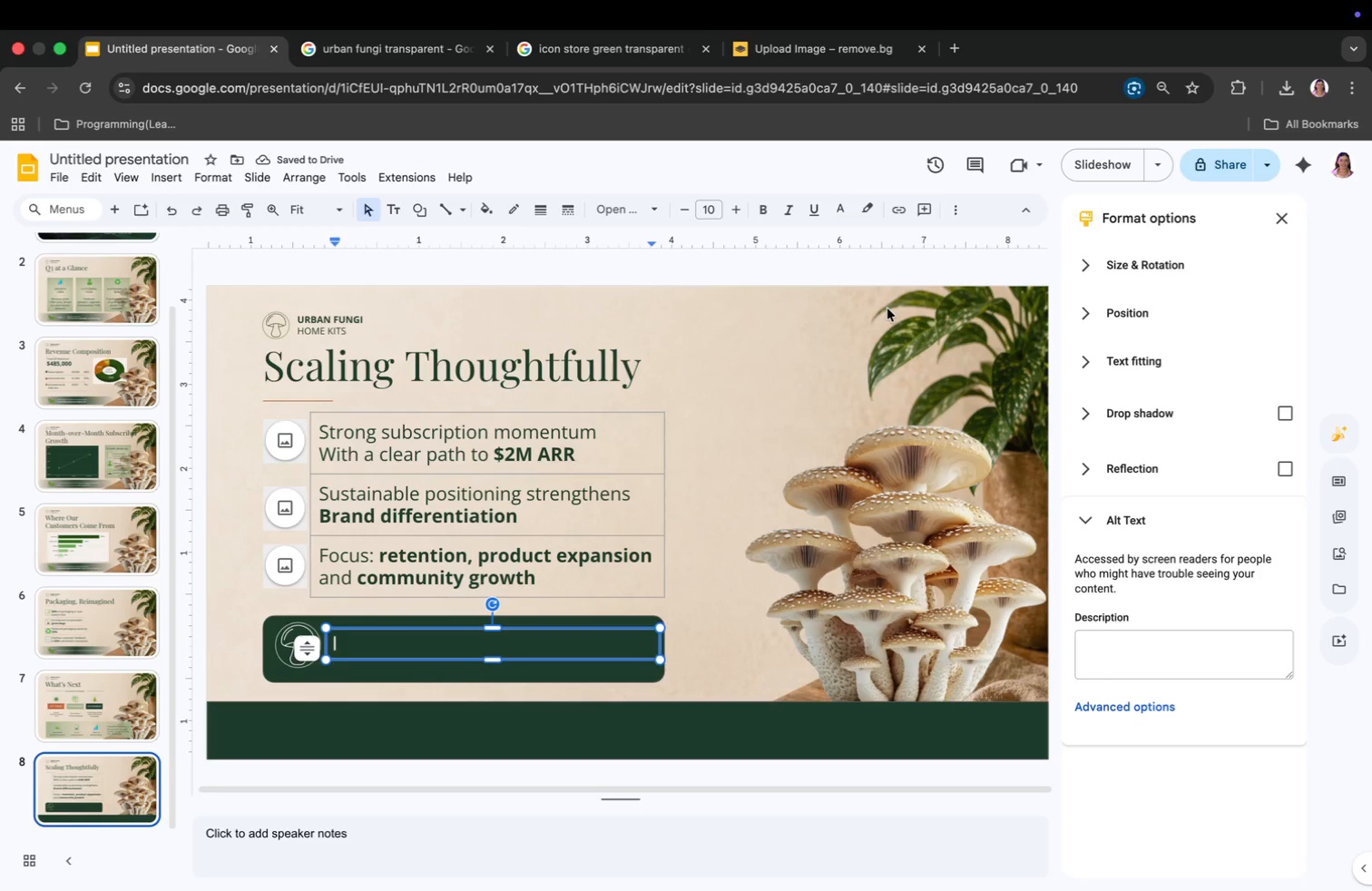 
wait(9.24)
 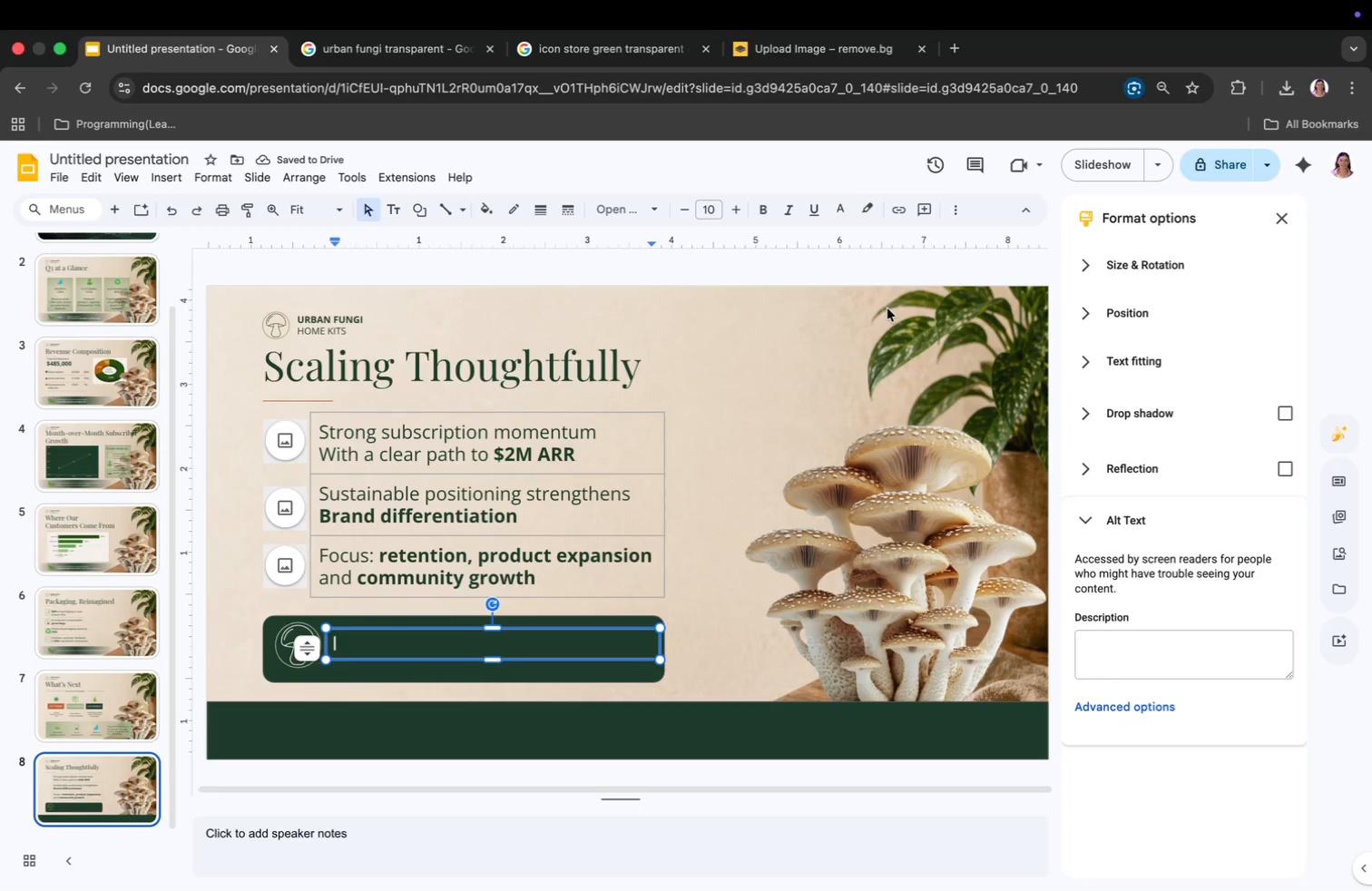 
type(Urban Fungi is BUILDING)
key(Backspace)
key(Backspace)
key(Backspace)
key(Backspace)
key(Backspace)
key(Backspace)
key(Backspace)
key(Backspace)
type(building the future of Sus)
key(Backspace)
key(Backspace)
key(Backspace)
 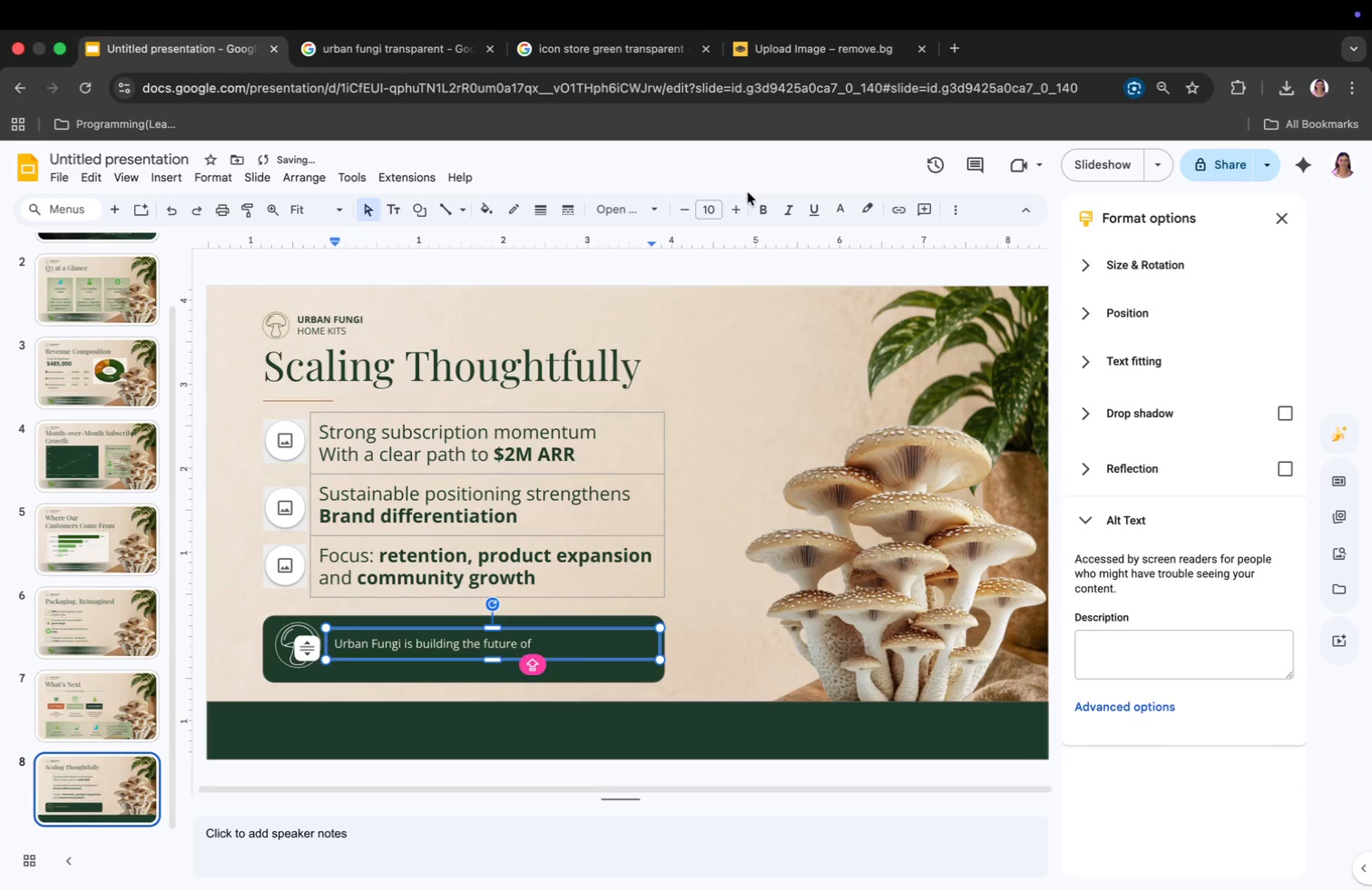 
left_click([640, 209])
 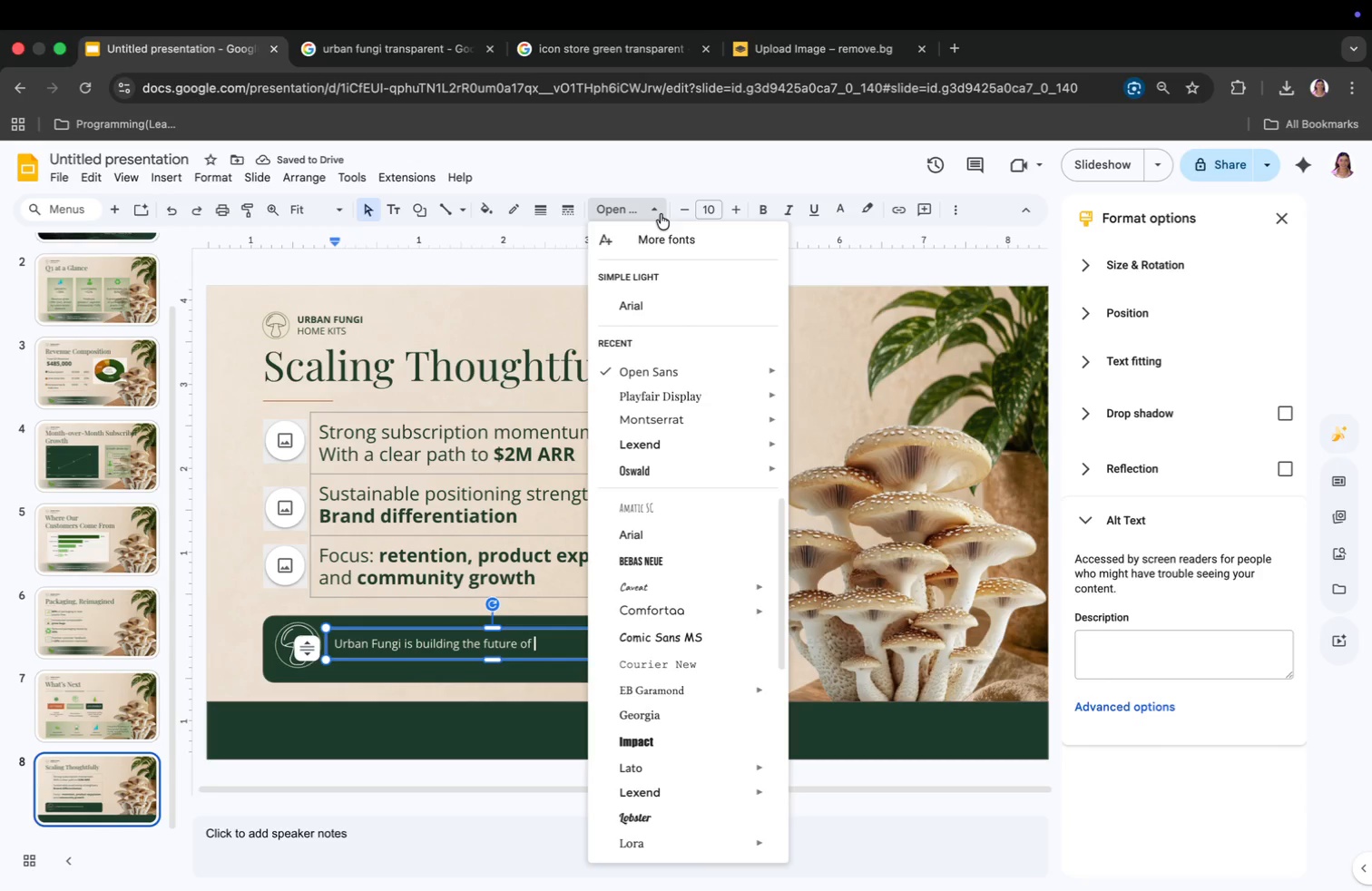 
left_click([654, 209])
 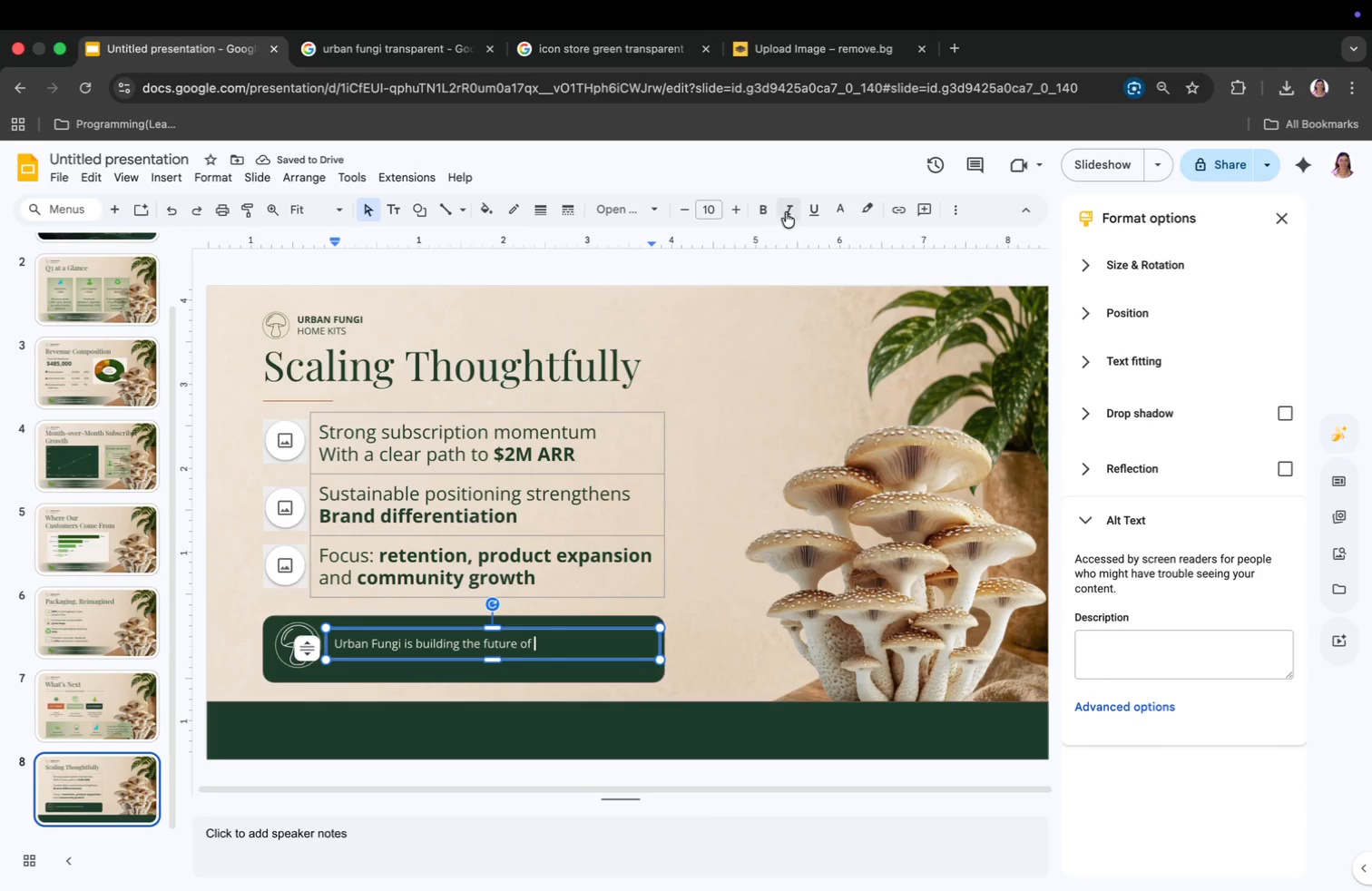 
left_click([790, 211])
 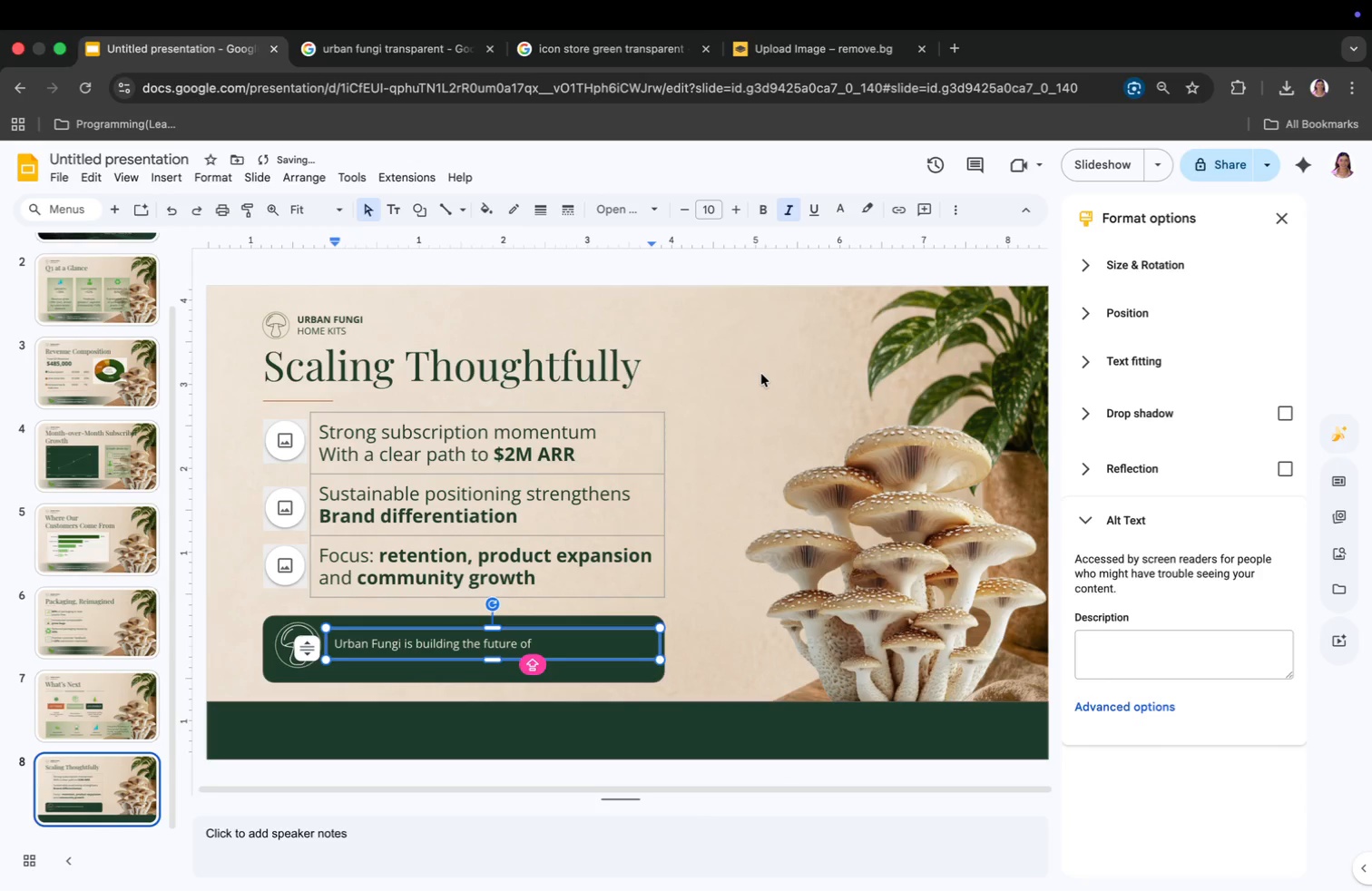 
type(SUS)
key(Backspace)
key(Backspace)
key(Backspace)
type(sustainable )
 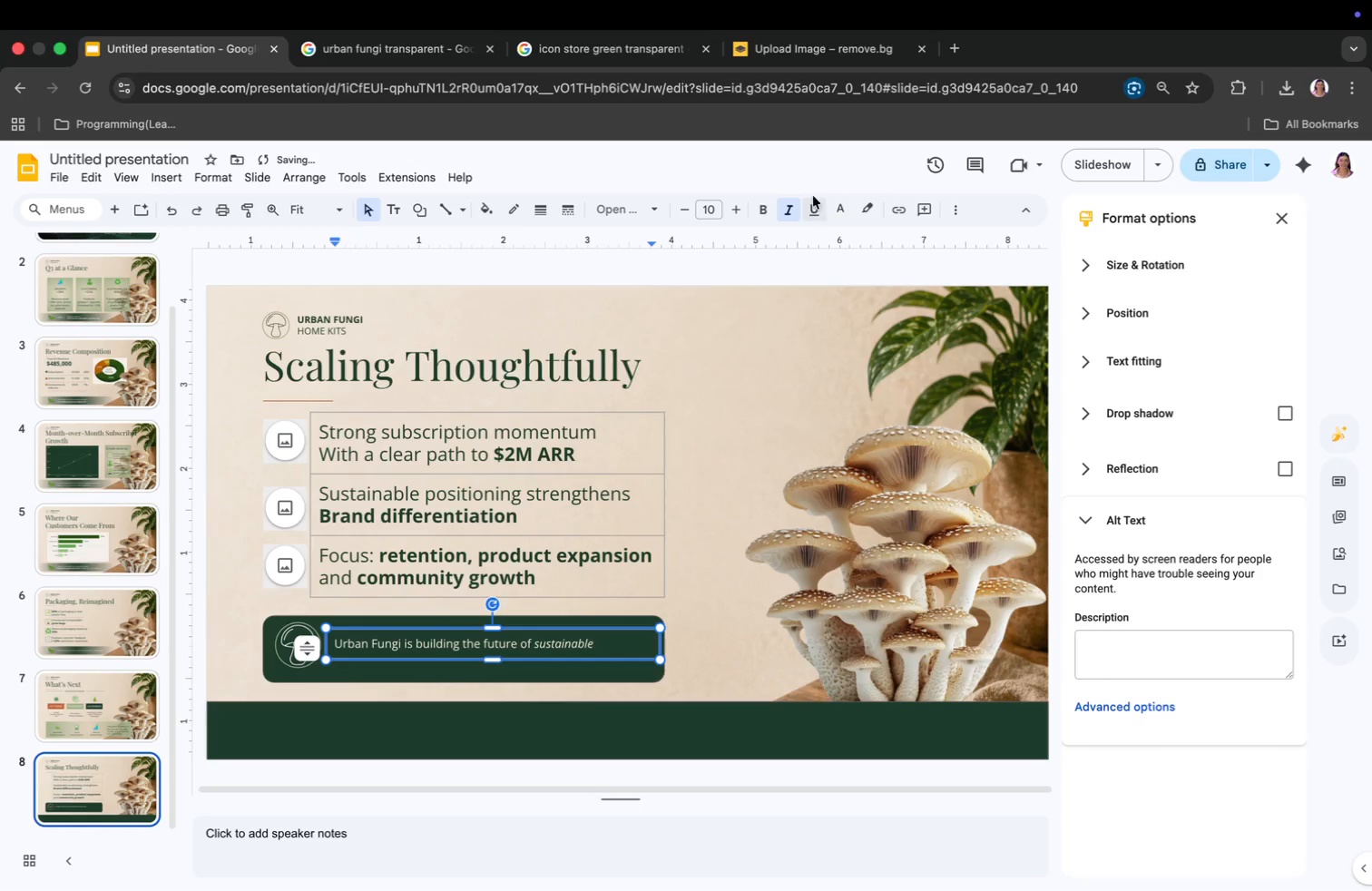 
left_click([794, 207])
 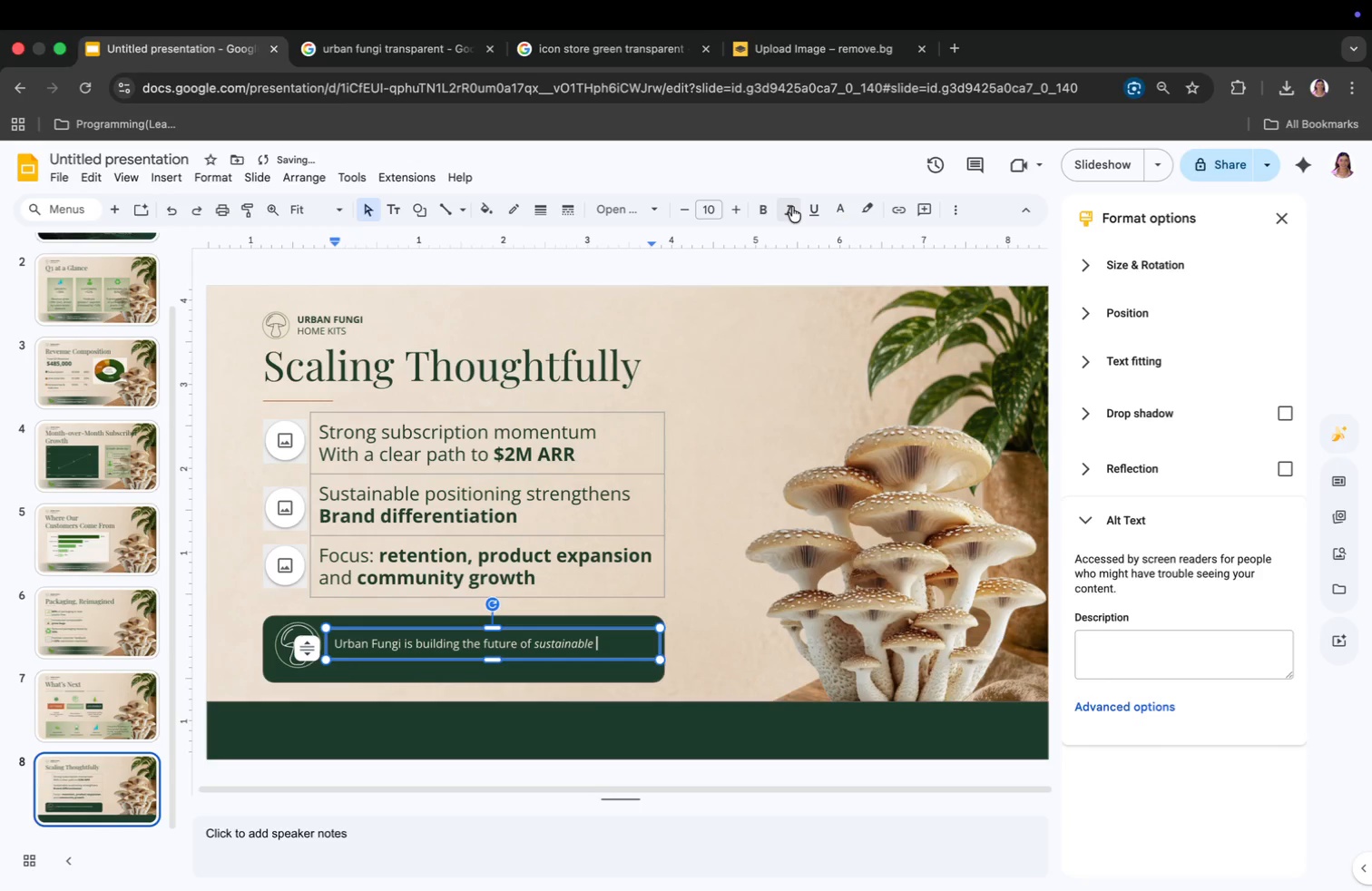 
type(home cultivation.)
 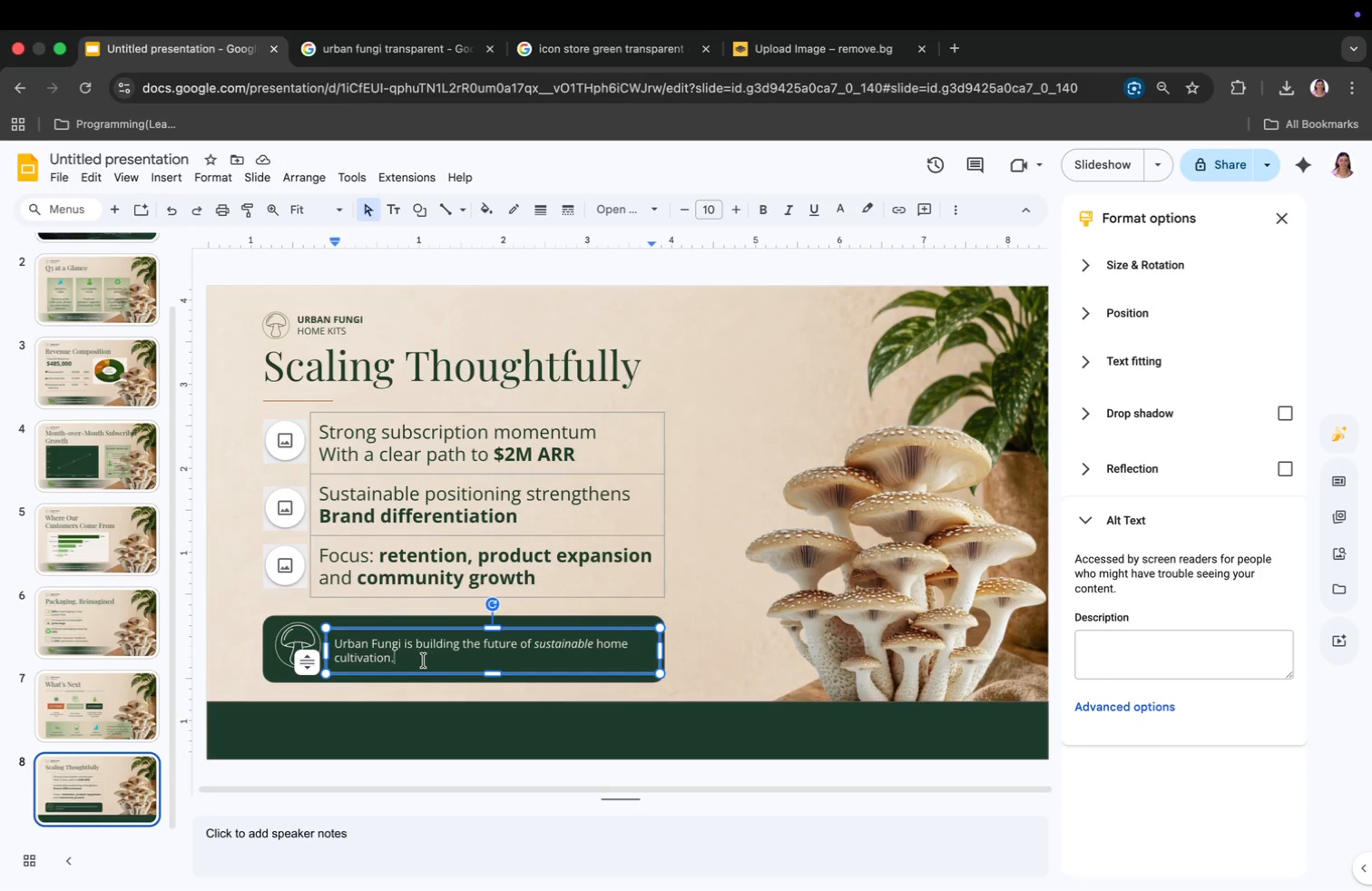 
wait(10.46)
 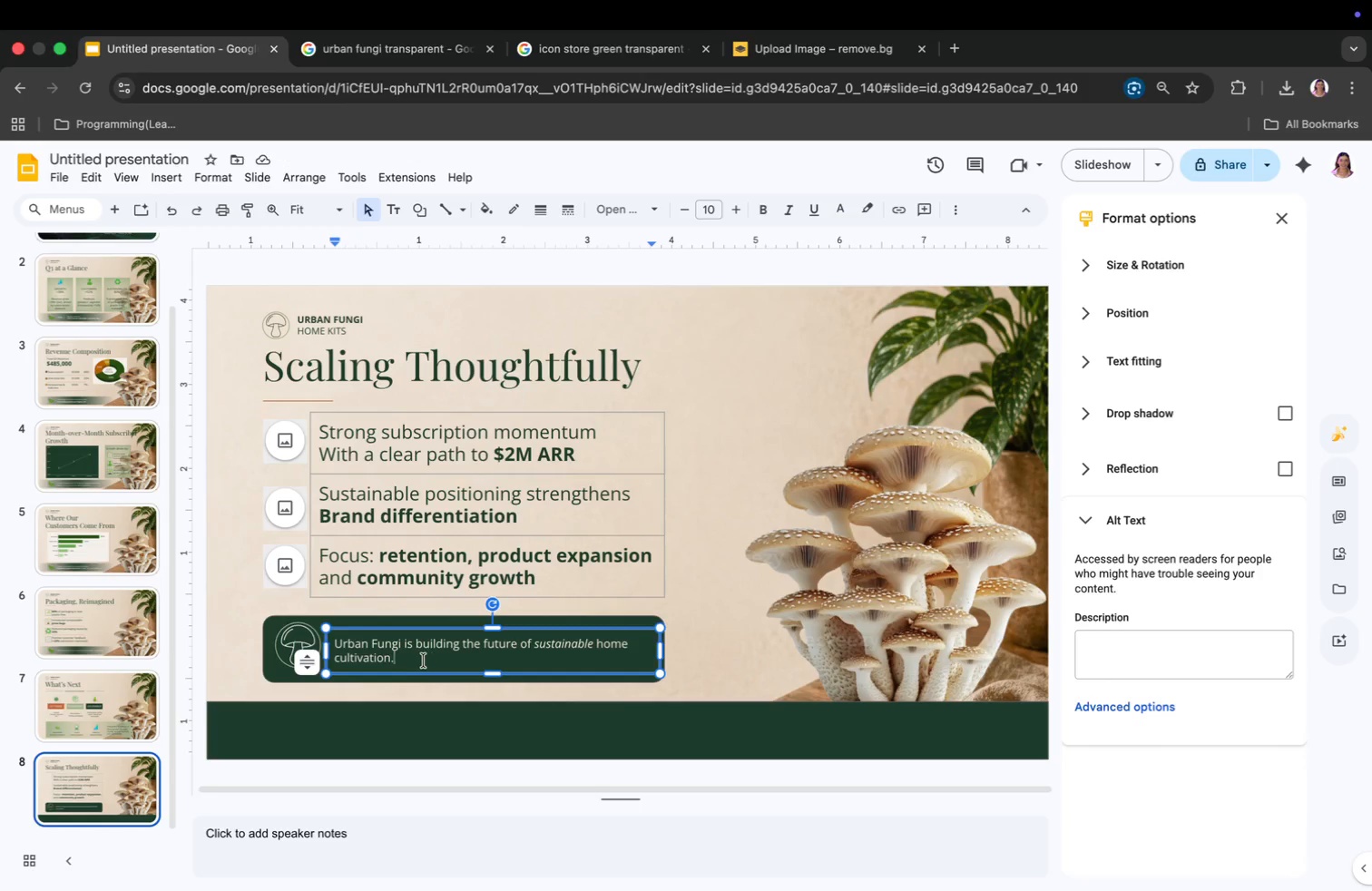 
left_click_drag(start_coordinate=[534, 646], to_coordinate=[592, 647])
 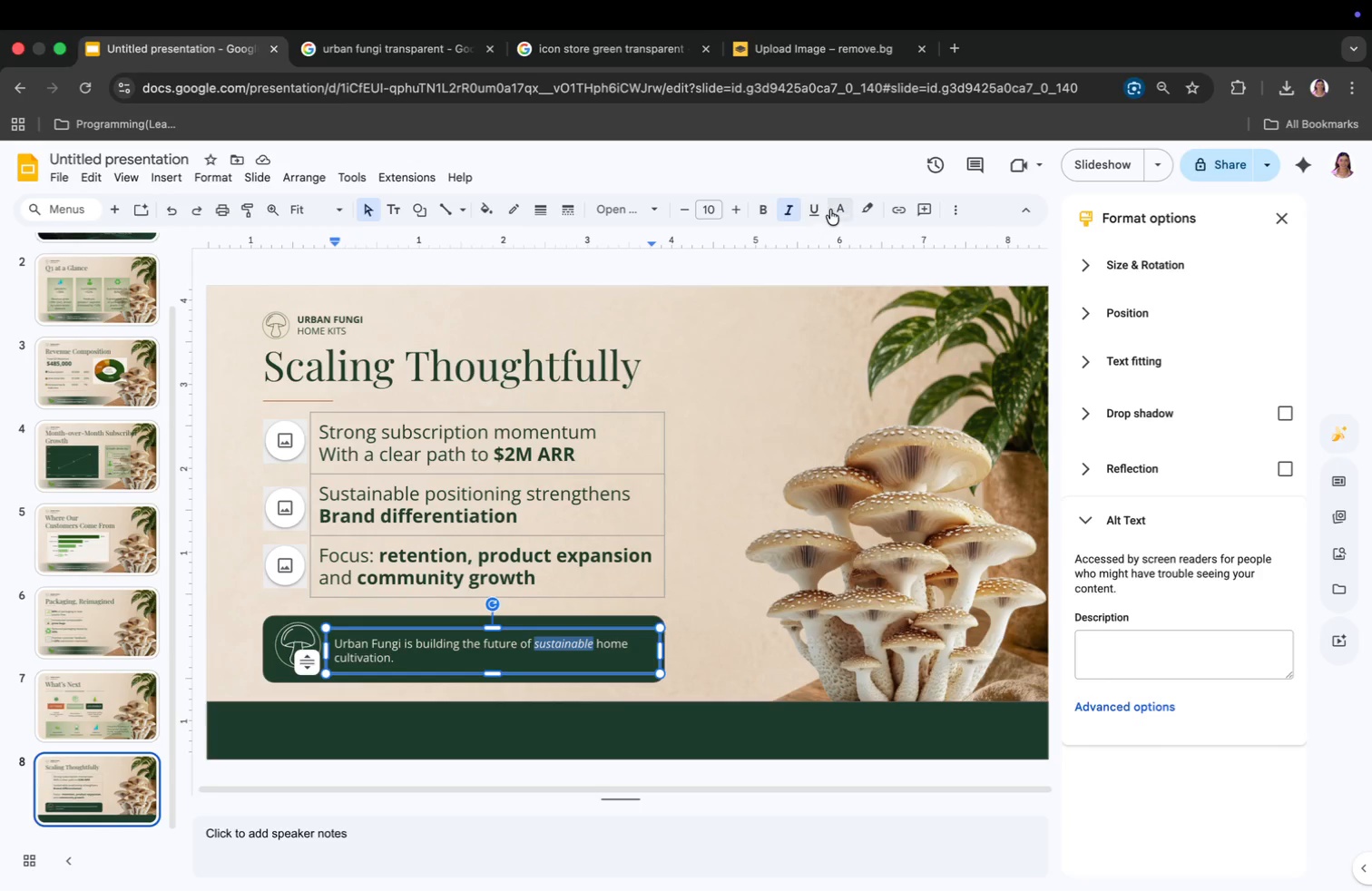 
left_click([838, 208])
 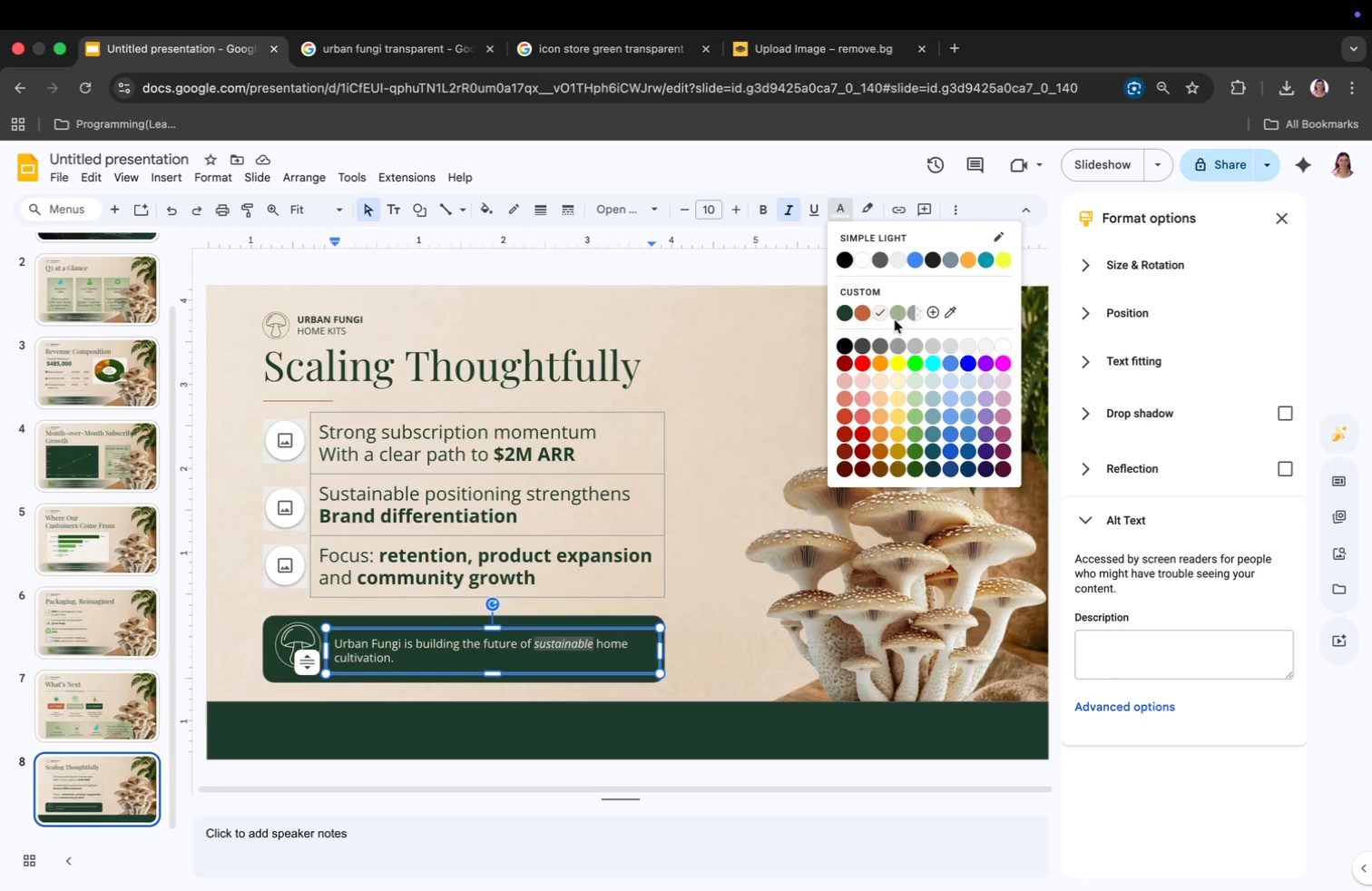 
left_click([897, 313])
 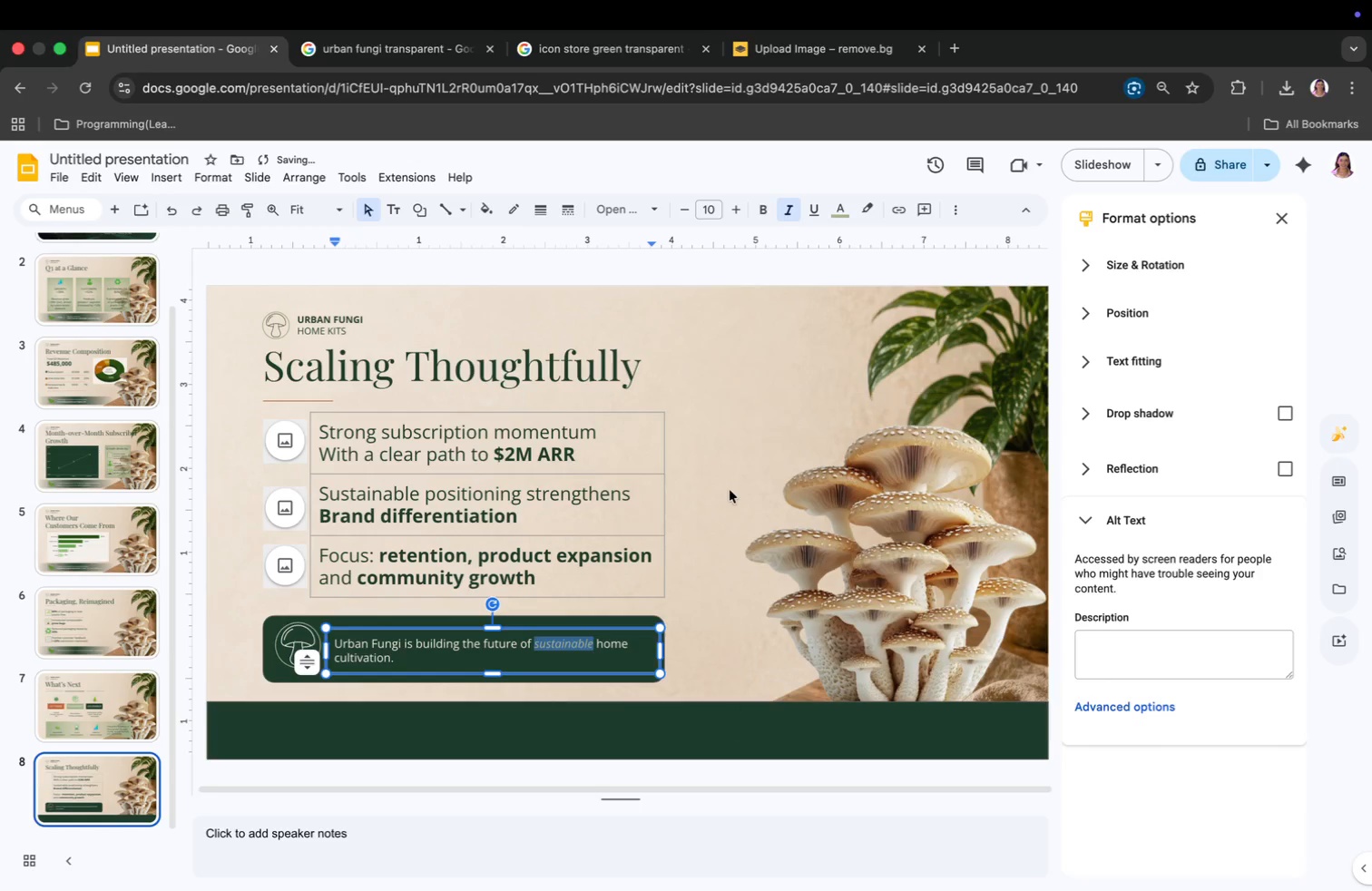 
left_click([729, 491])
 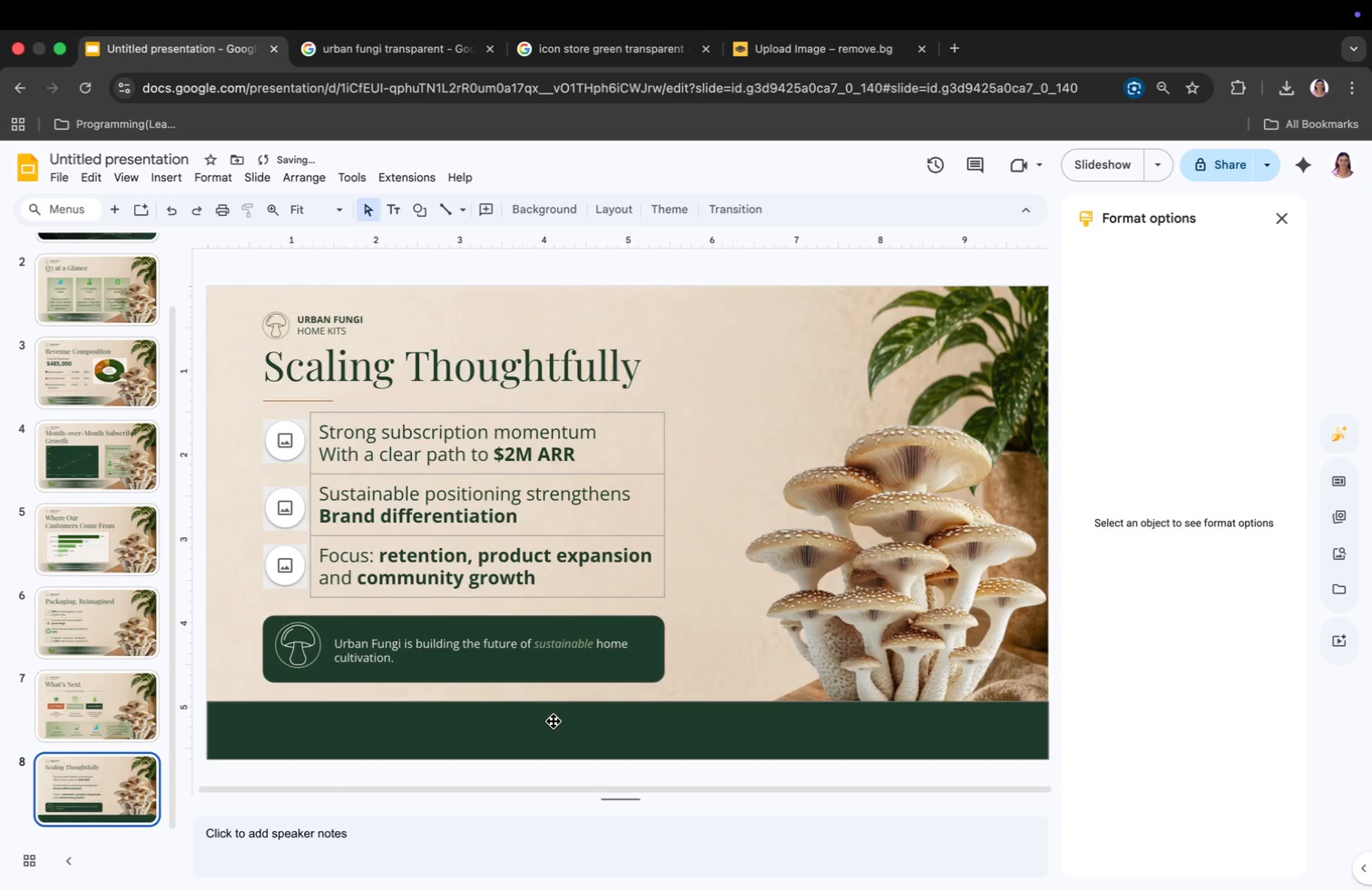 
left_click([459, 735])
 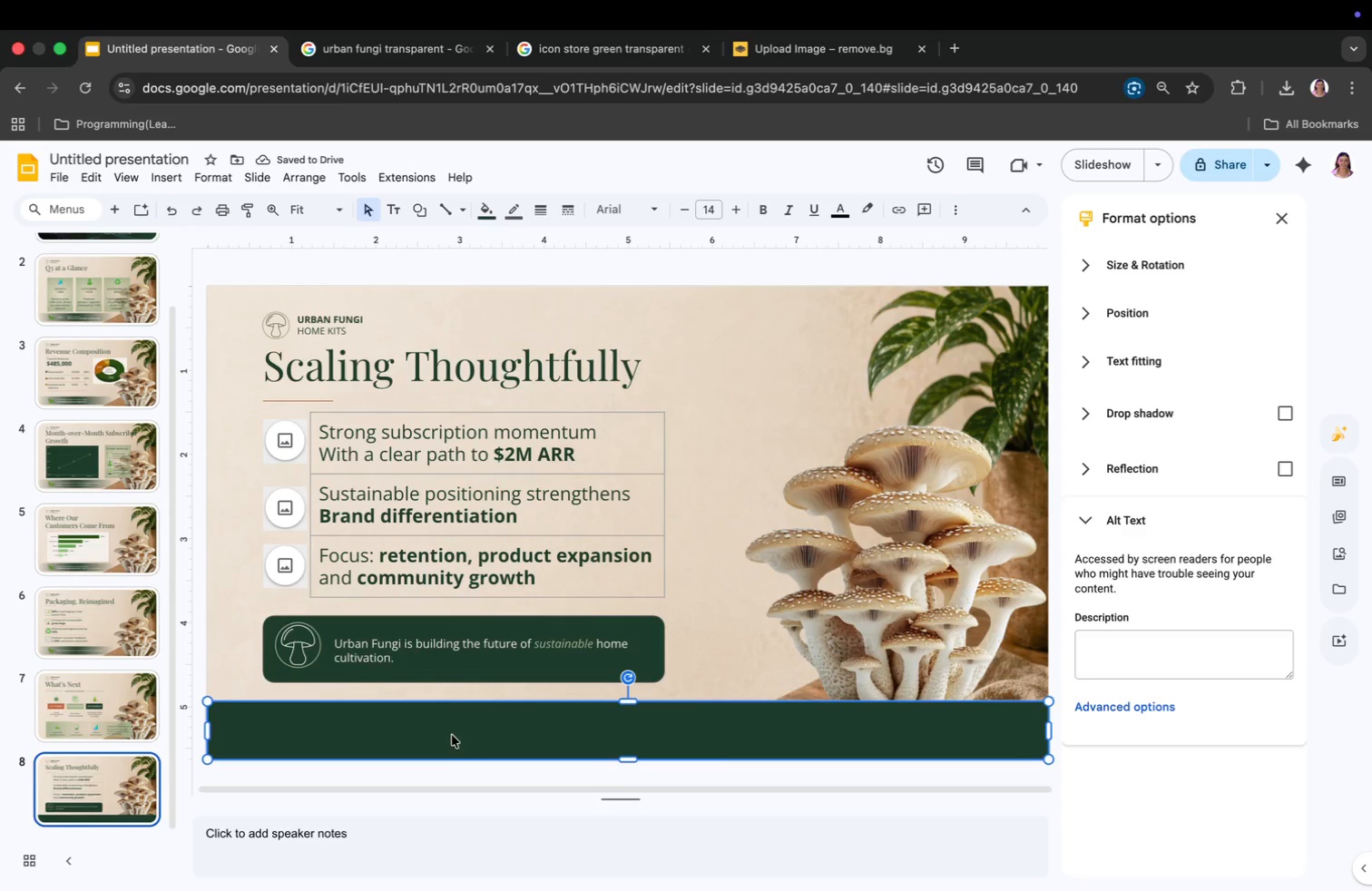 
right_click([292, 650])
 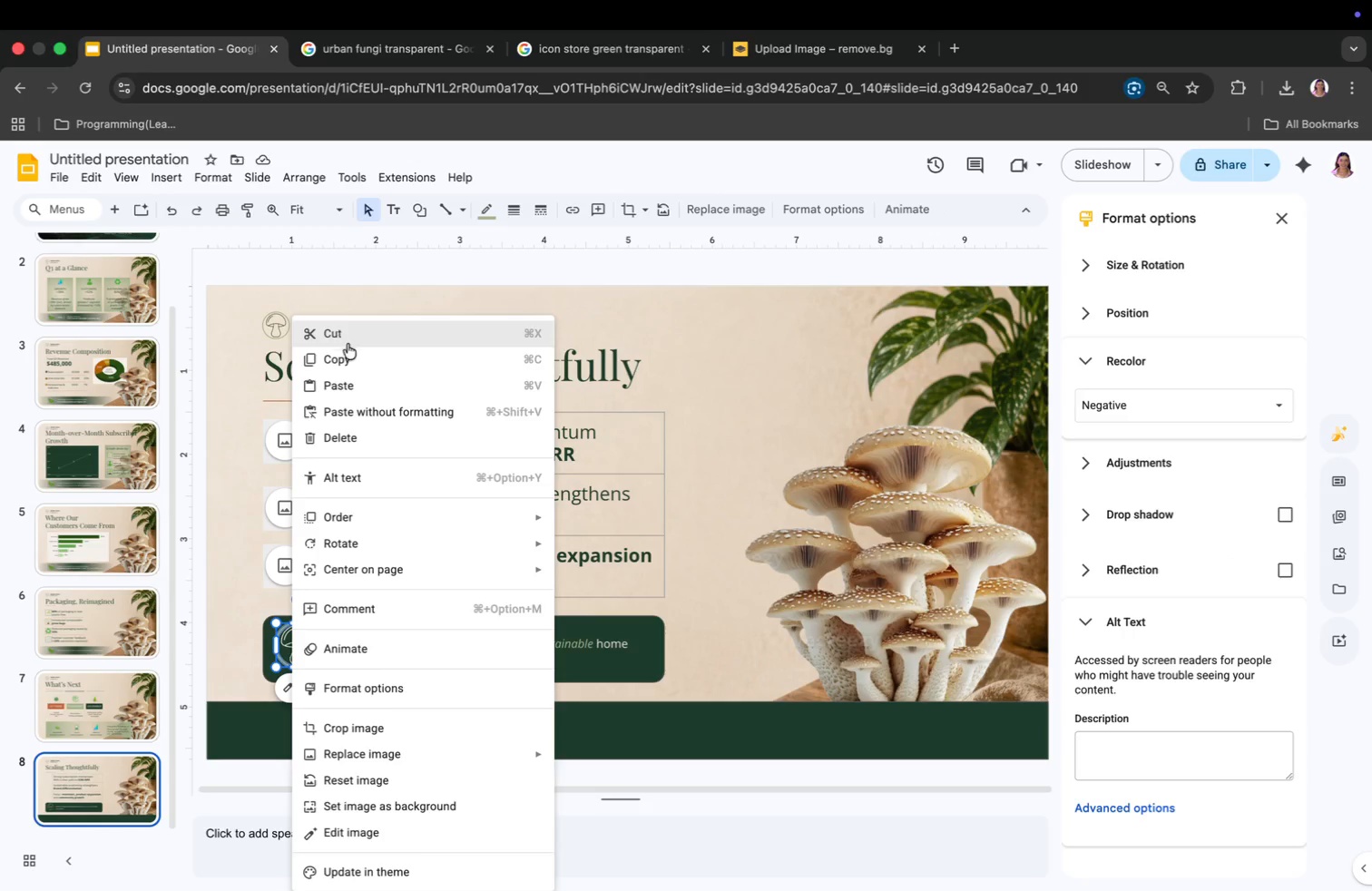 
left_click([349, 359])
 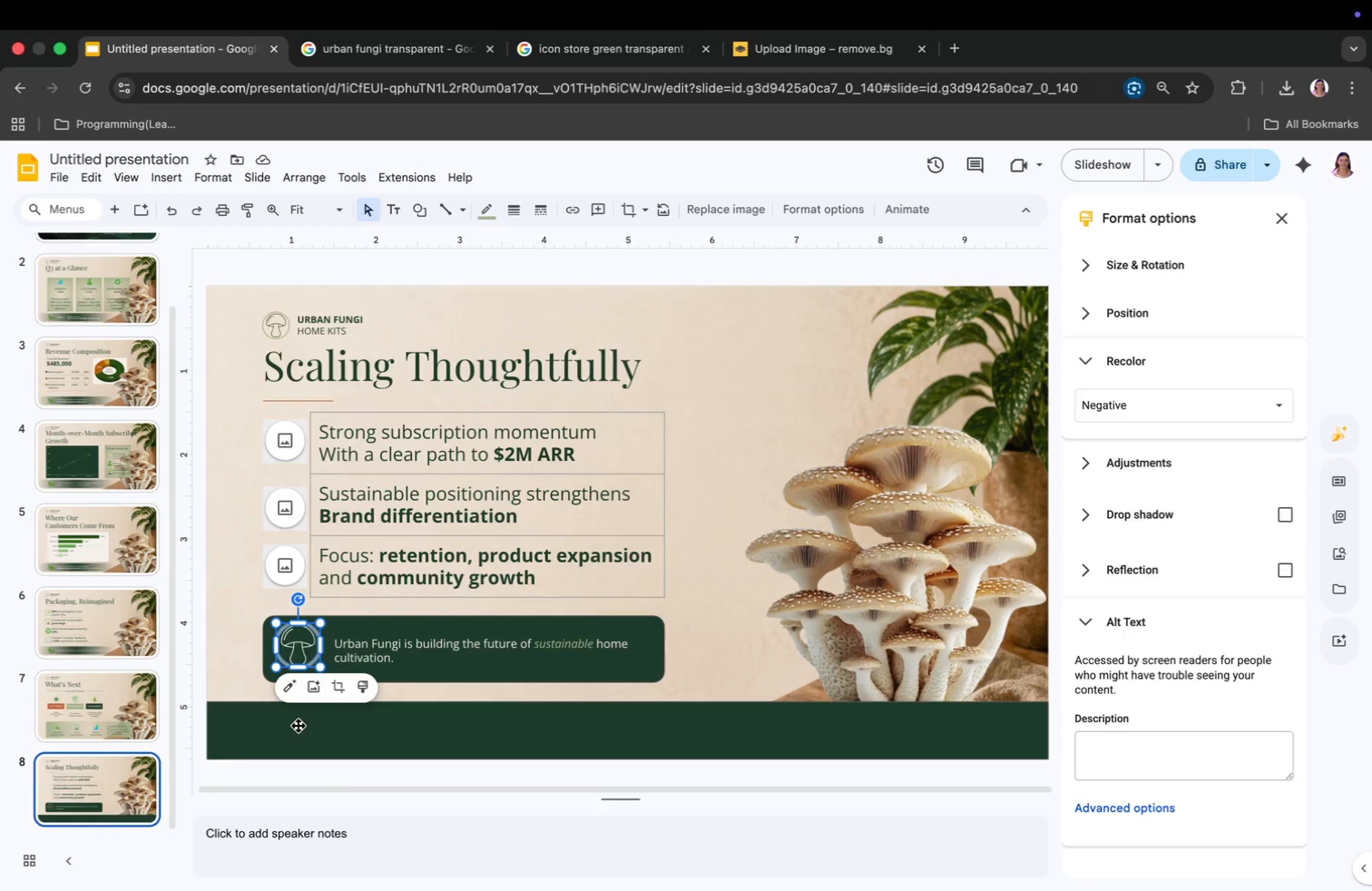 
right_click([289, 737])
 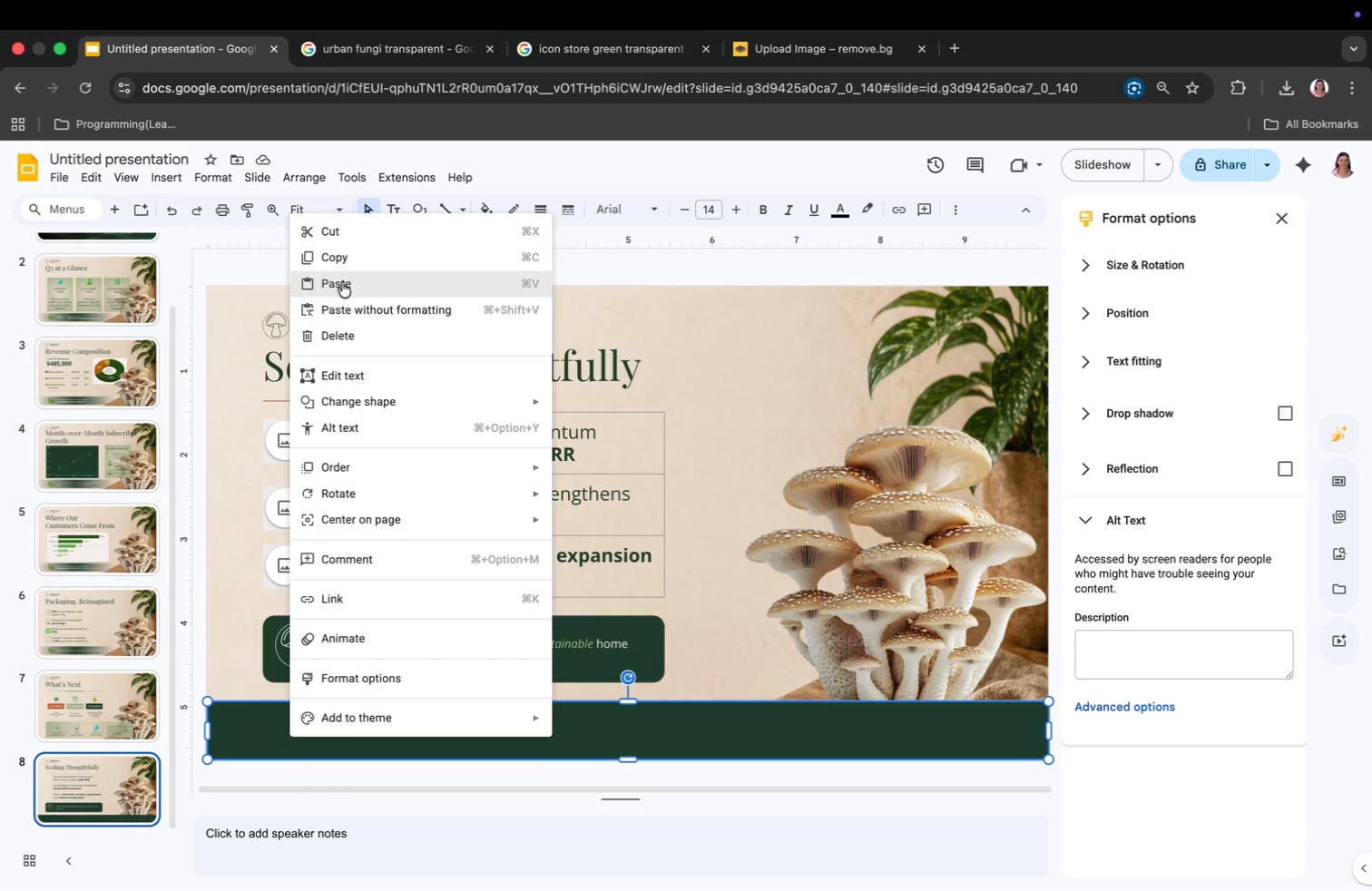 
left_click([342, 282])
 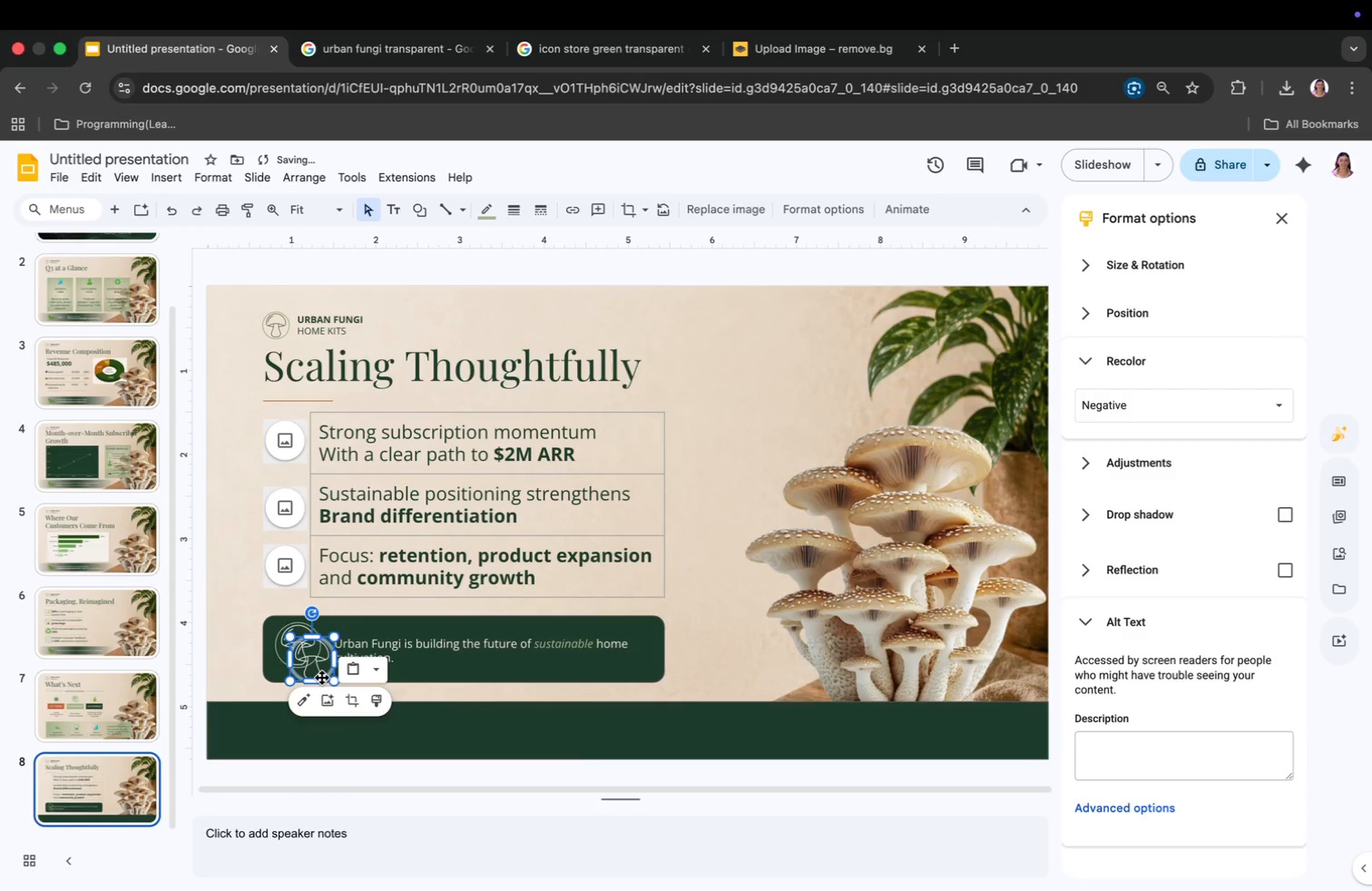 
left_click_drag(start_coordinate=[318, 666], to_coordinate=[290, 738])
 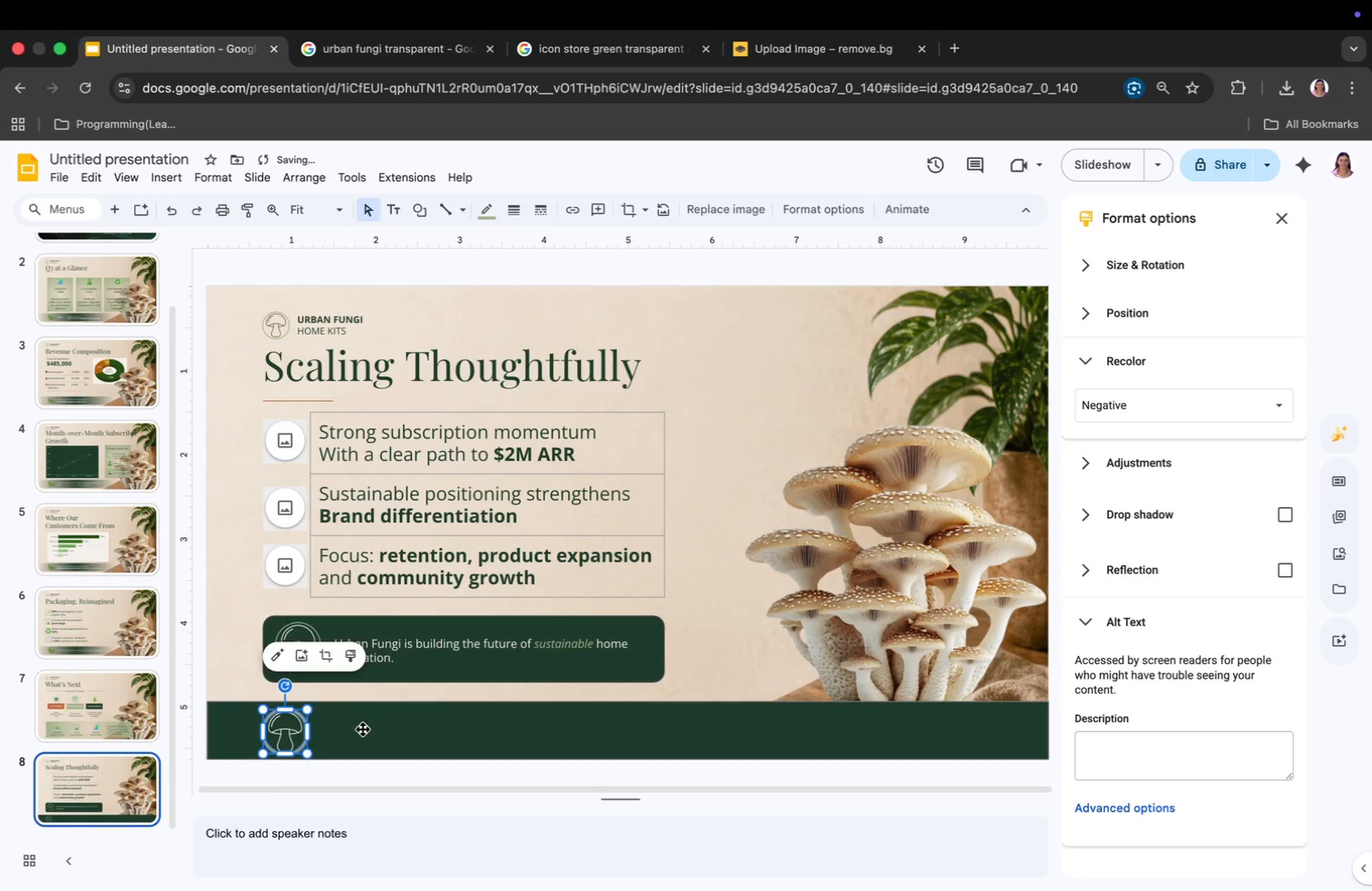 
left_click([373, 729])
 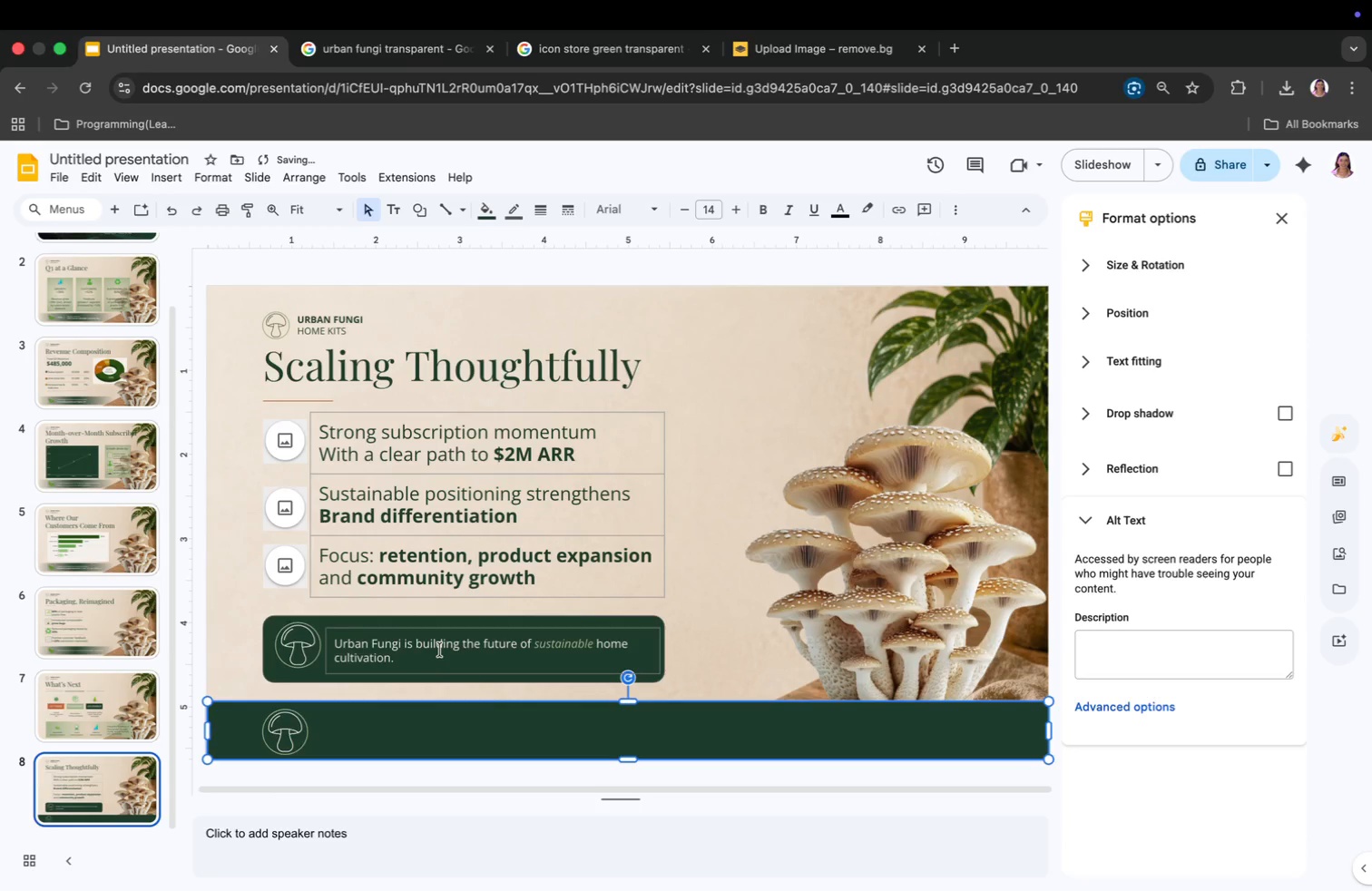 
left_click([440, 650])
 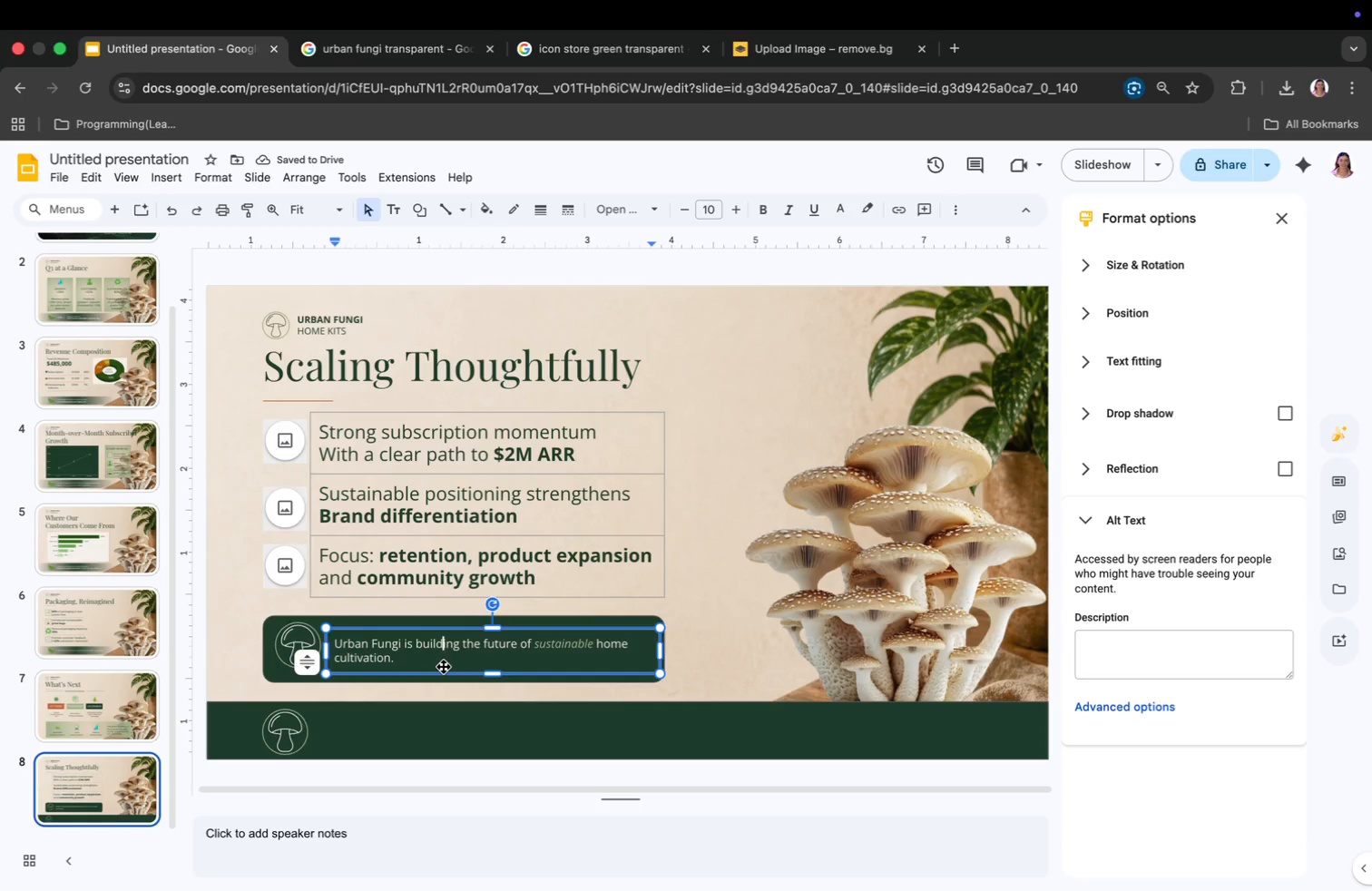 
right_click([444, 670])
 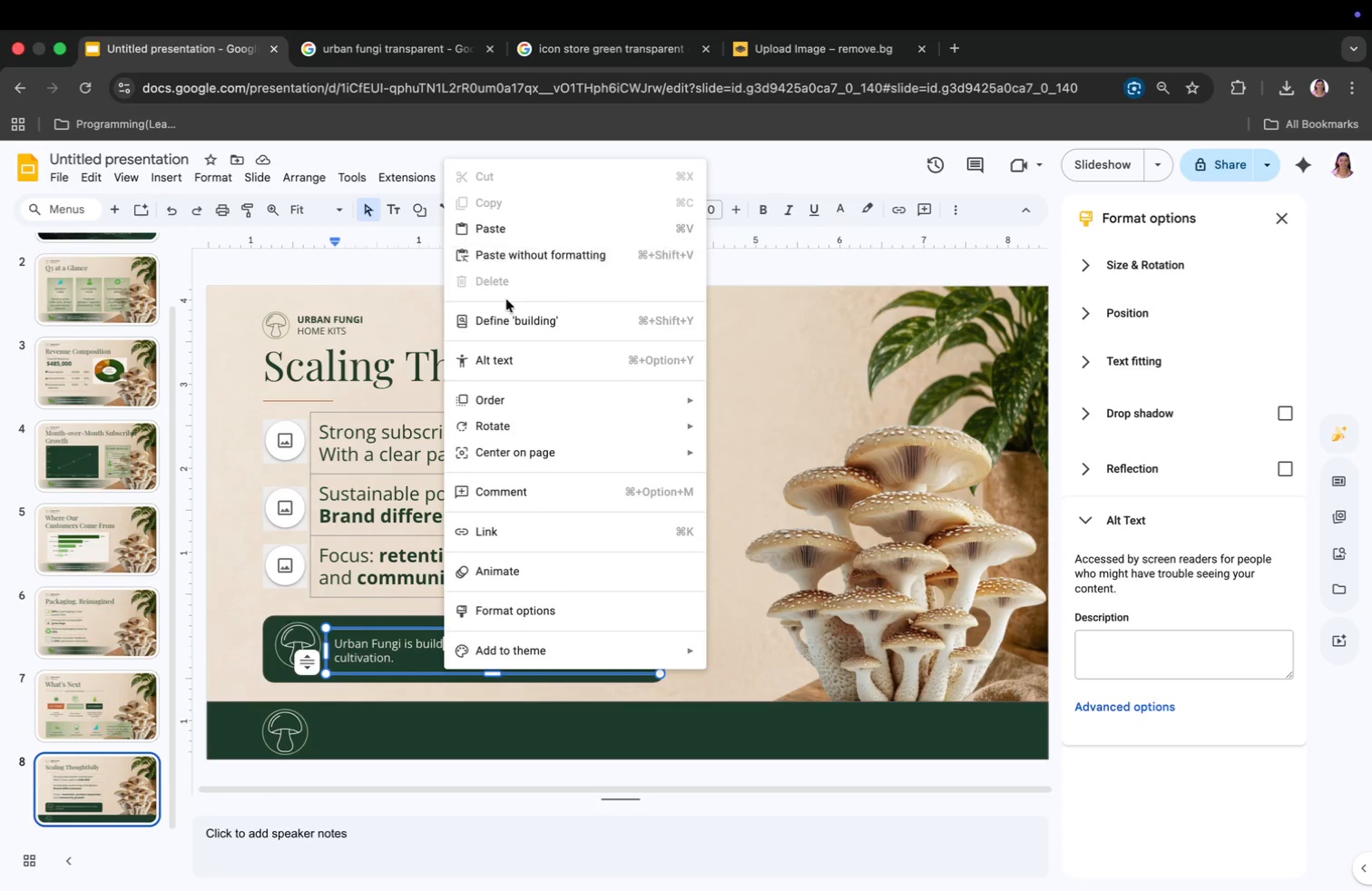 
left_click([758, 469])
 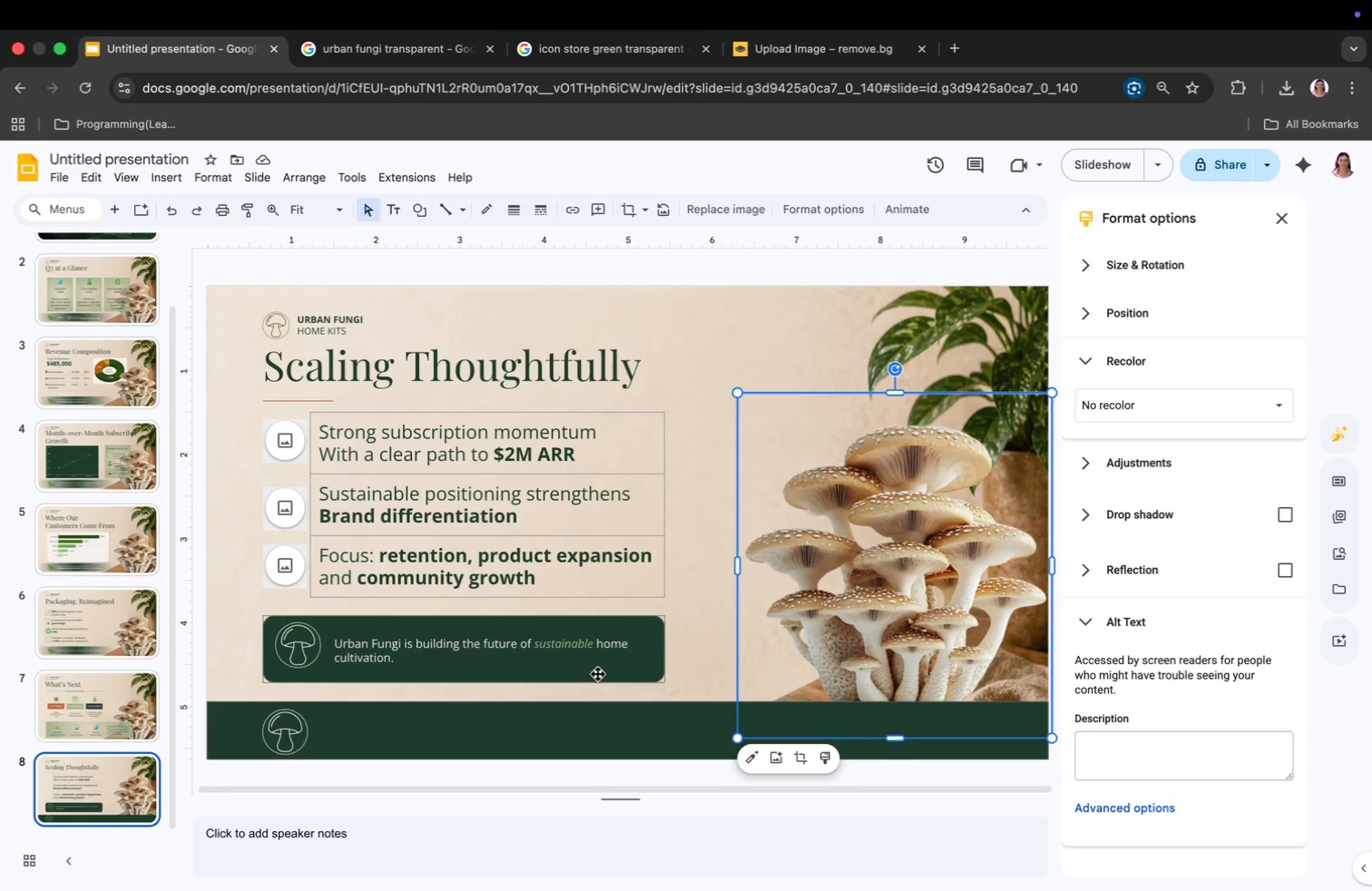 
right_click([601, 669])
 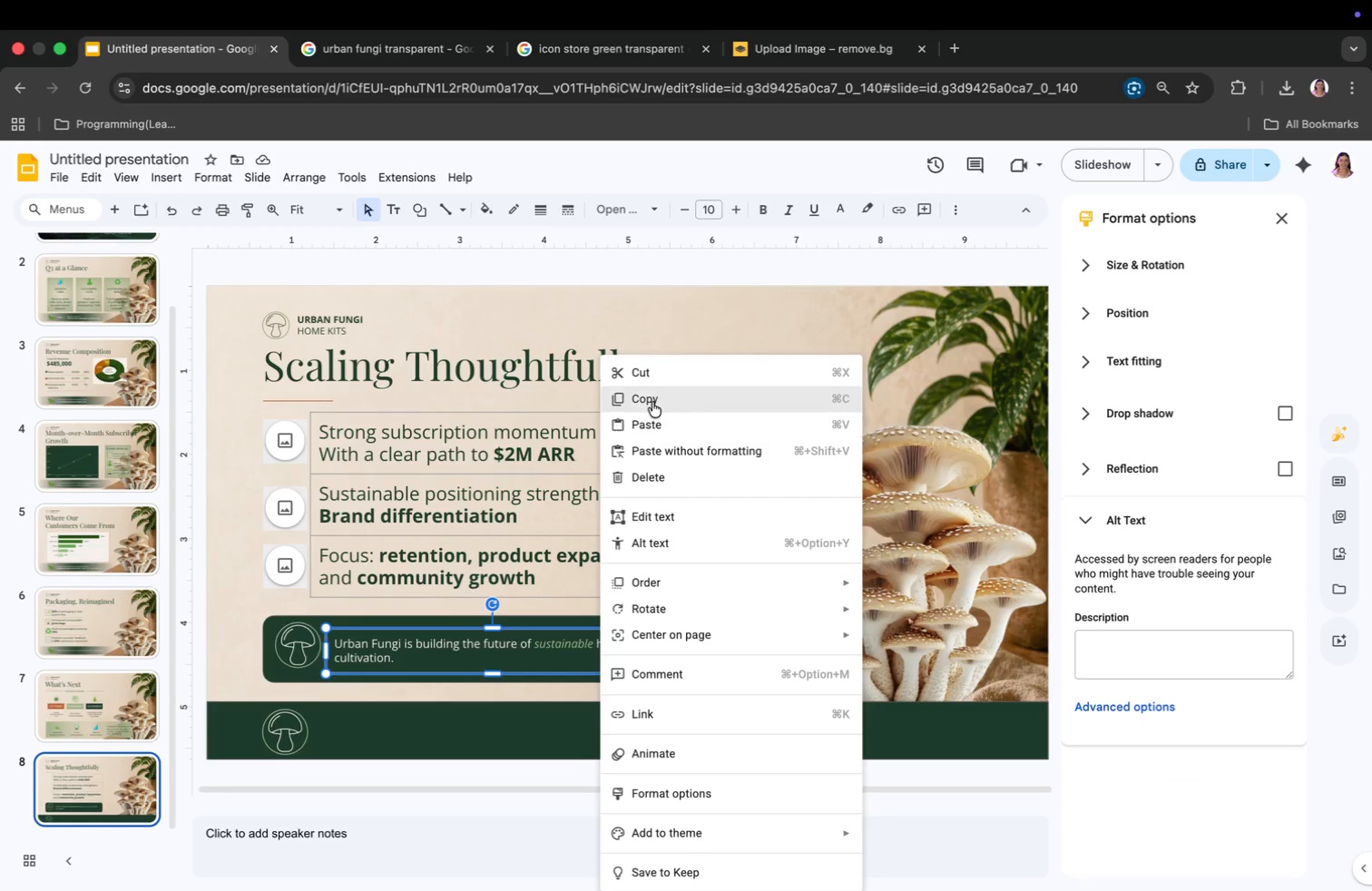 
left_click([652, 402])
 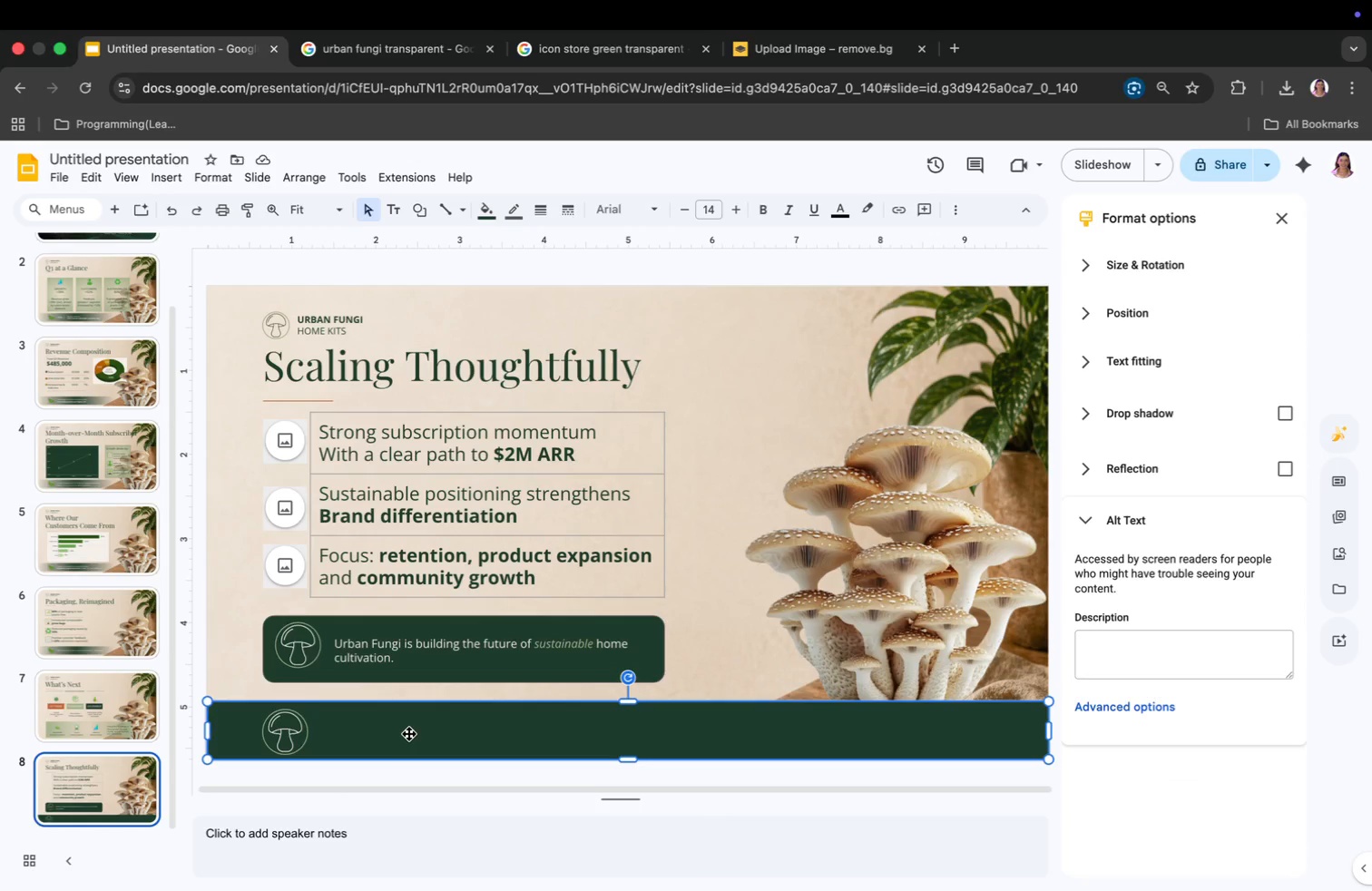 
double_click([409, 734])
 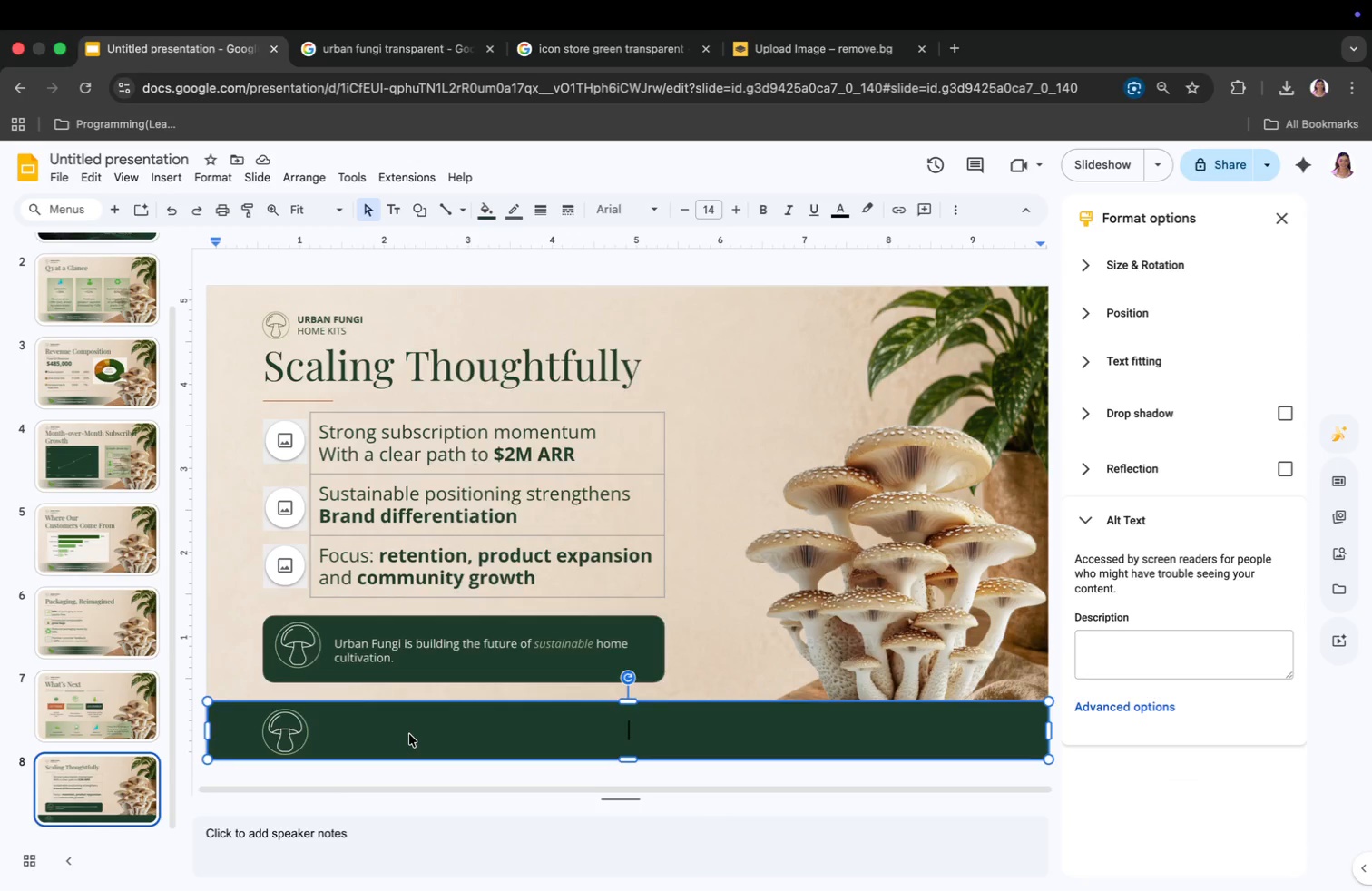 
right_click([409, 734])
 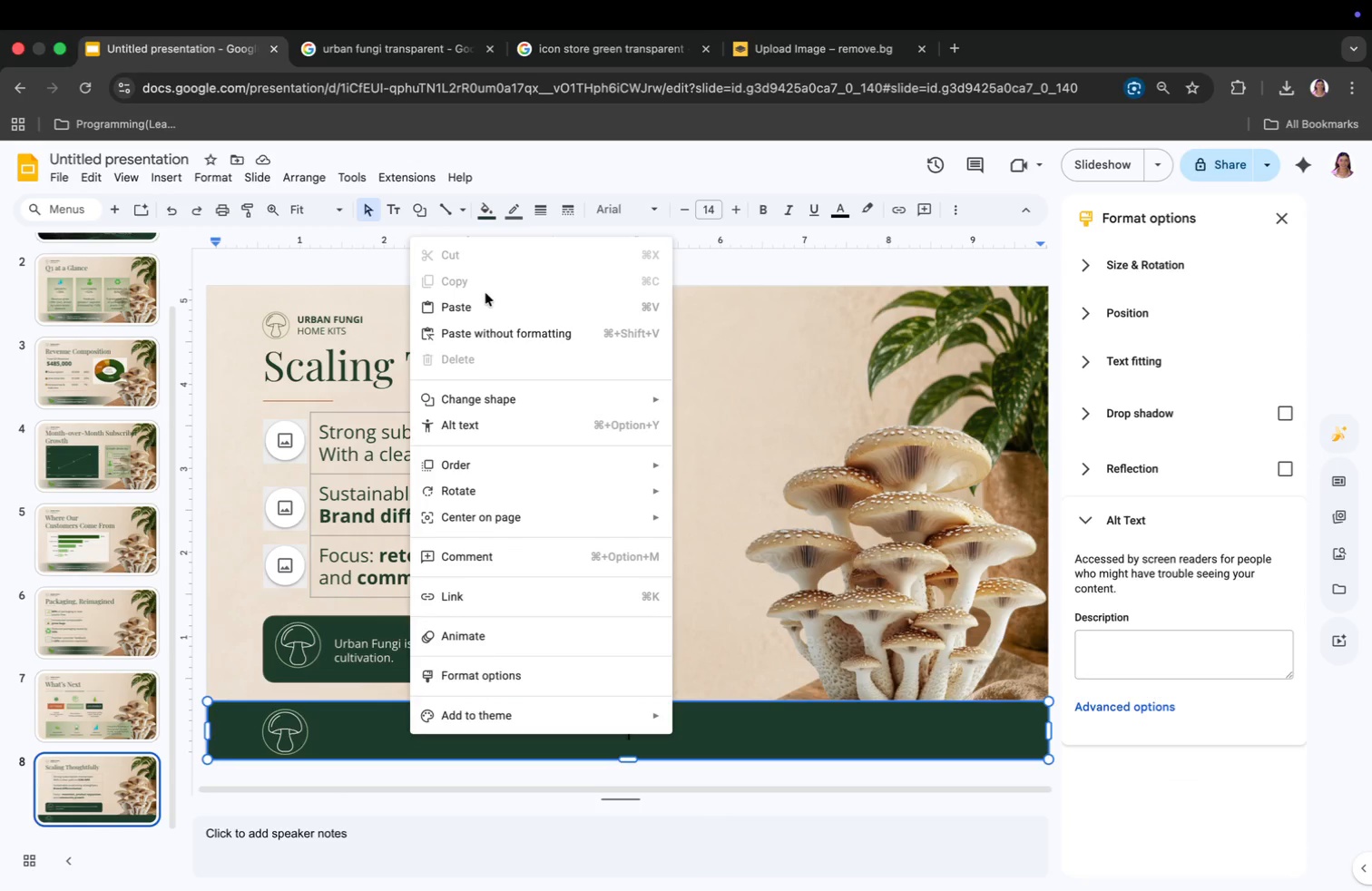 
left_click([482, 308])
 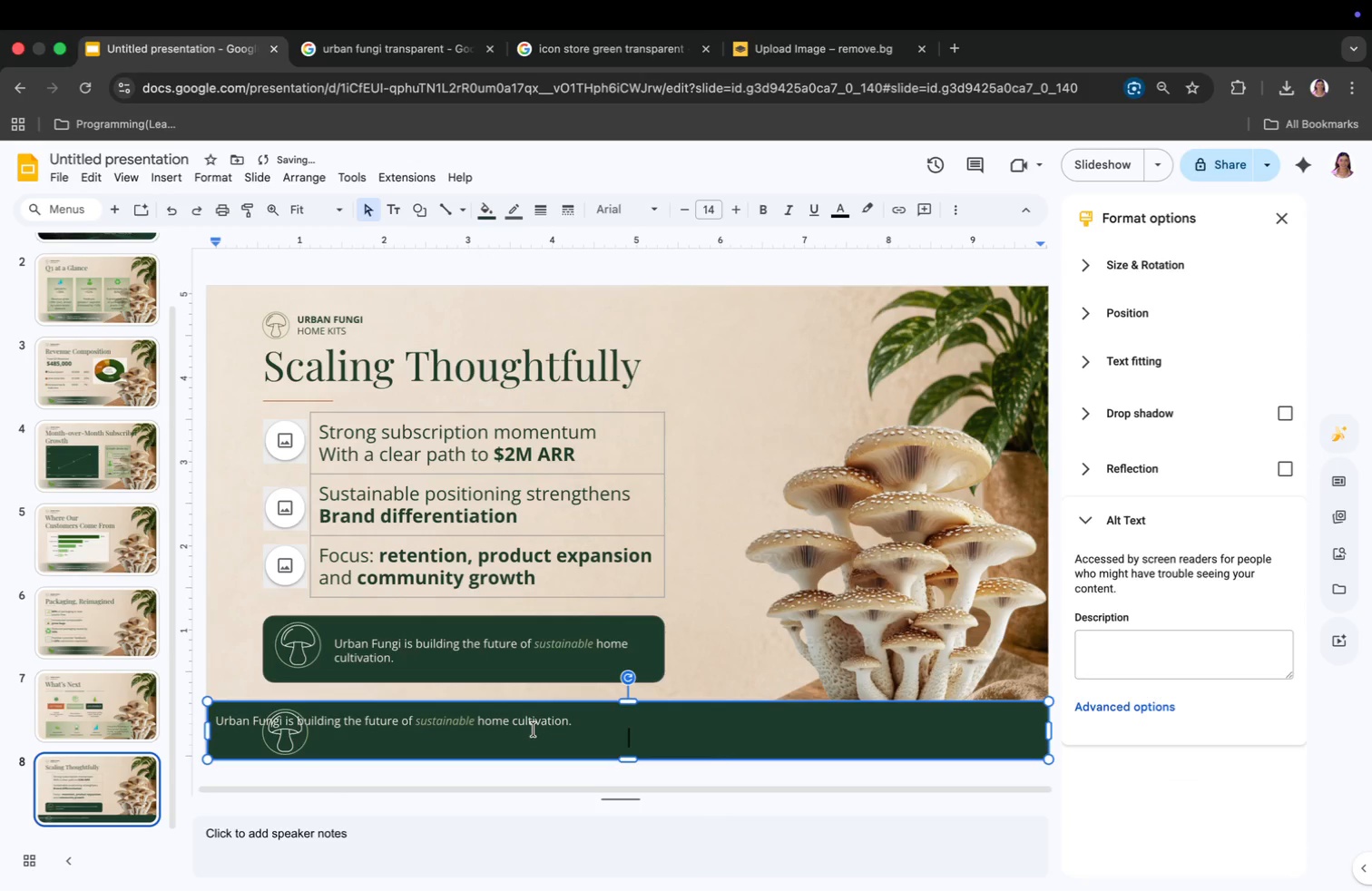 
key(Meta+CommandLeft)
 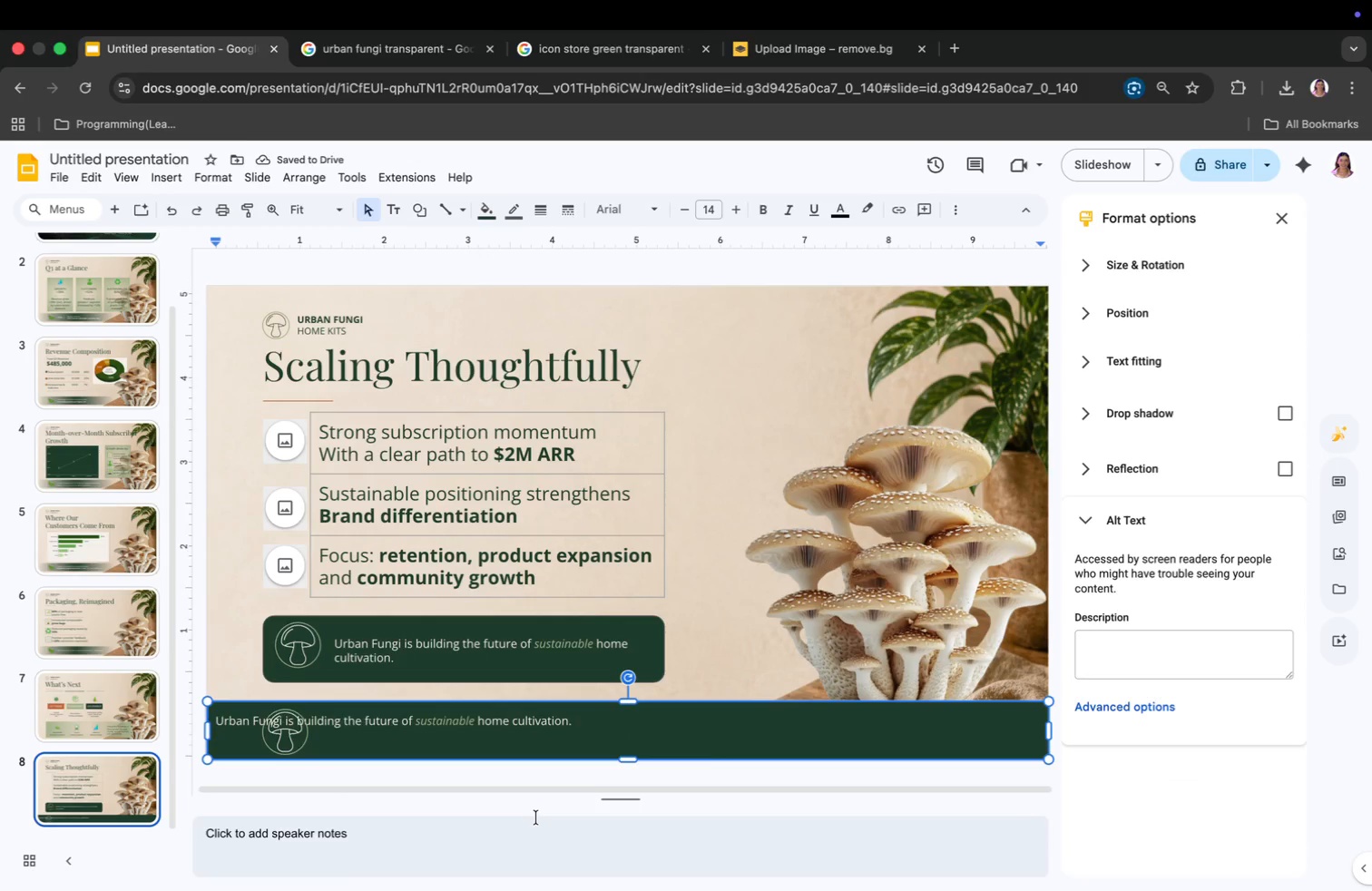 
key(Meta+Z)
 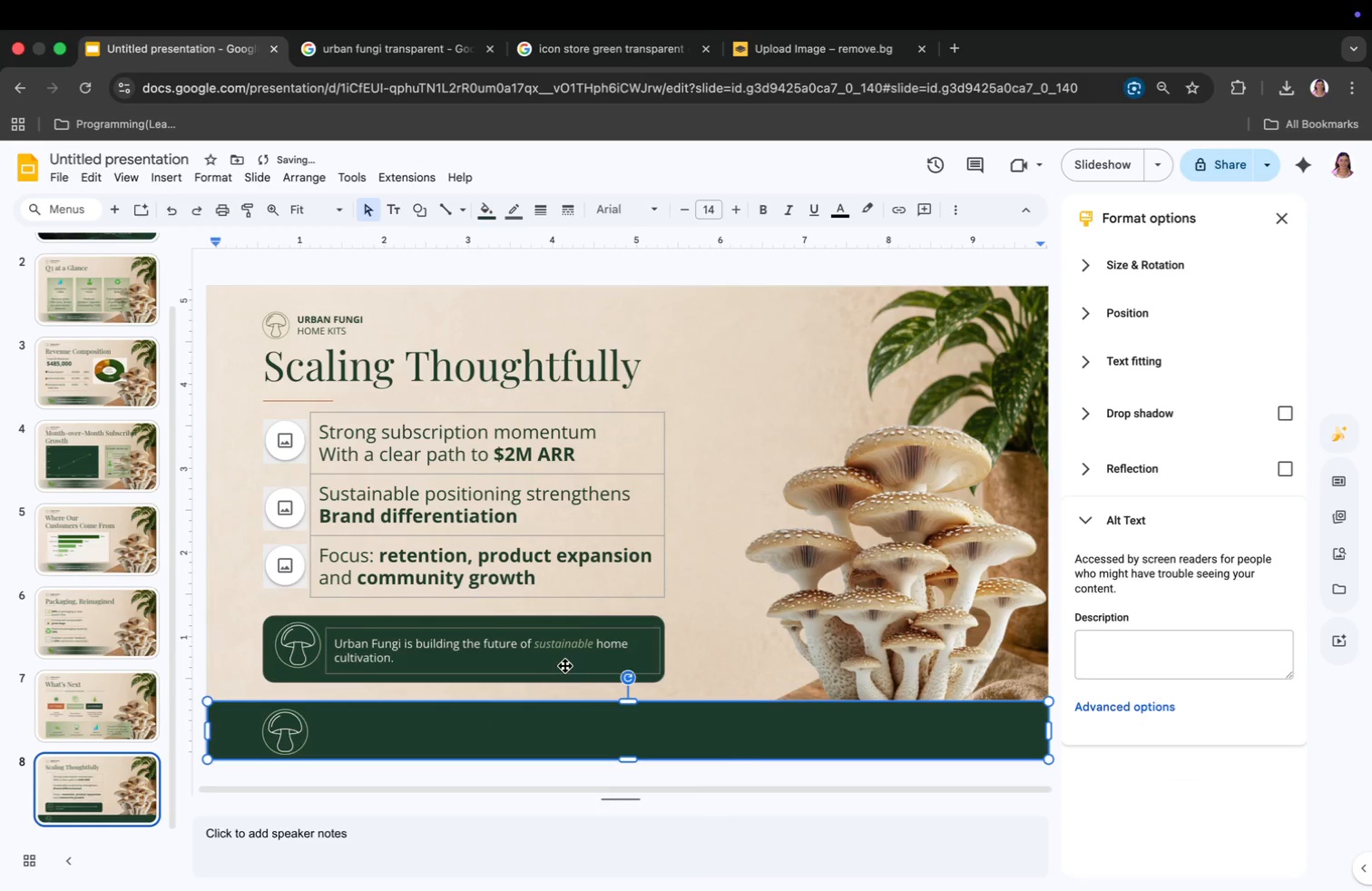 
right_click([564, 668])
 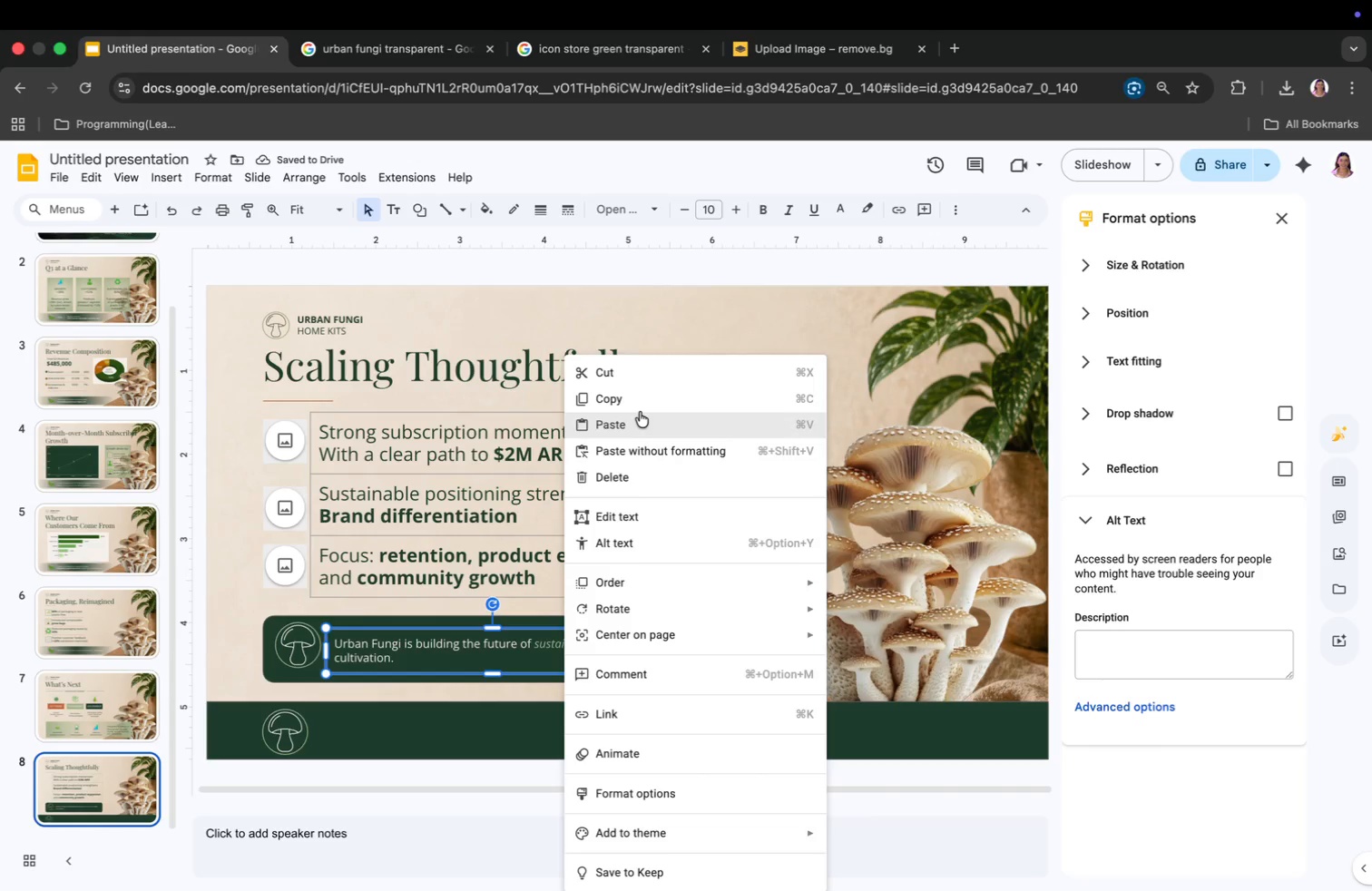 
left_click([640, 403])
 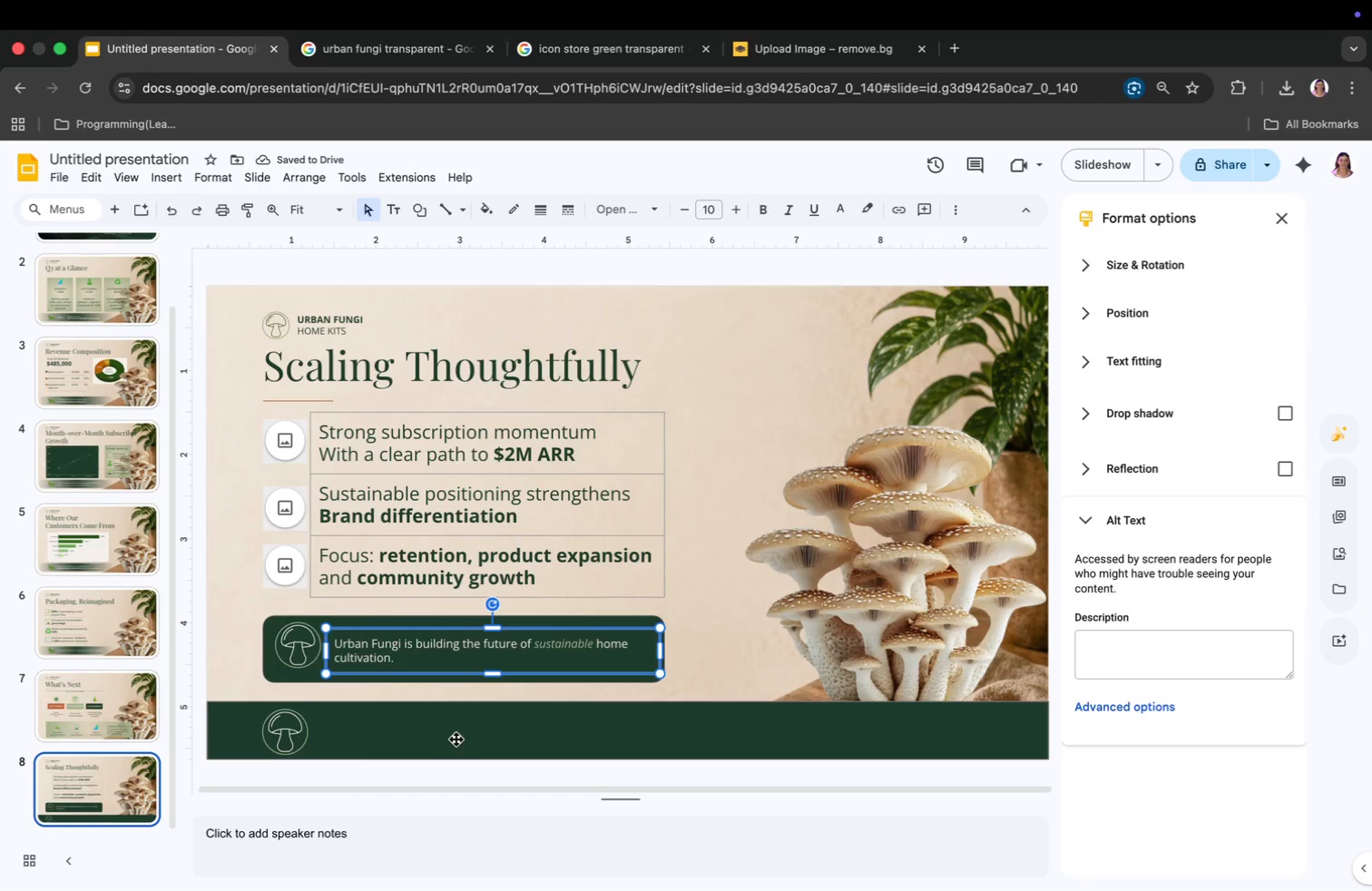 
right_click([456, 739])
 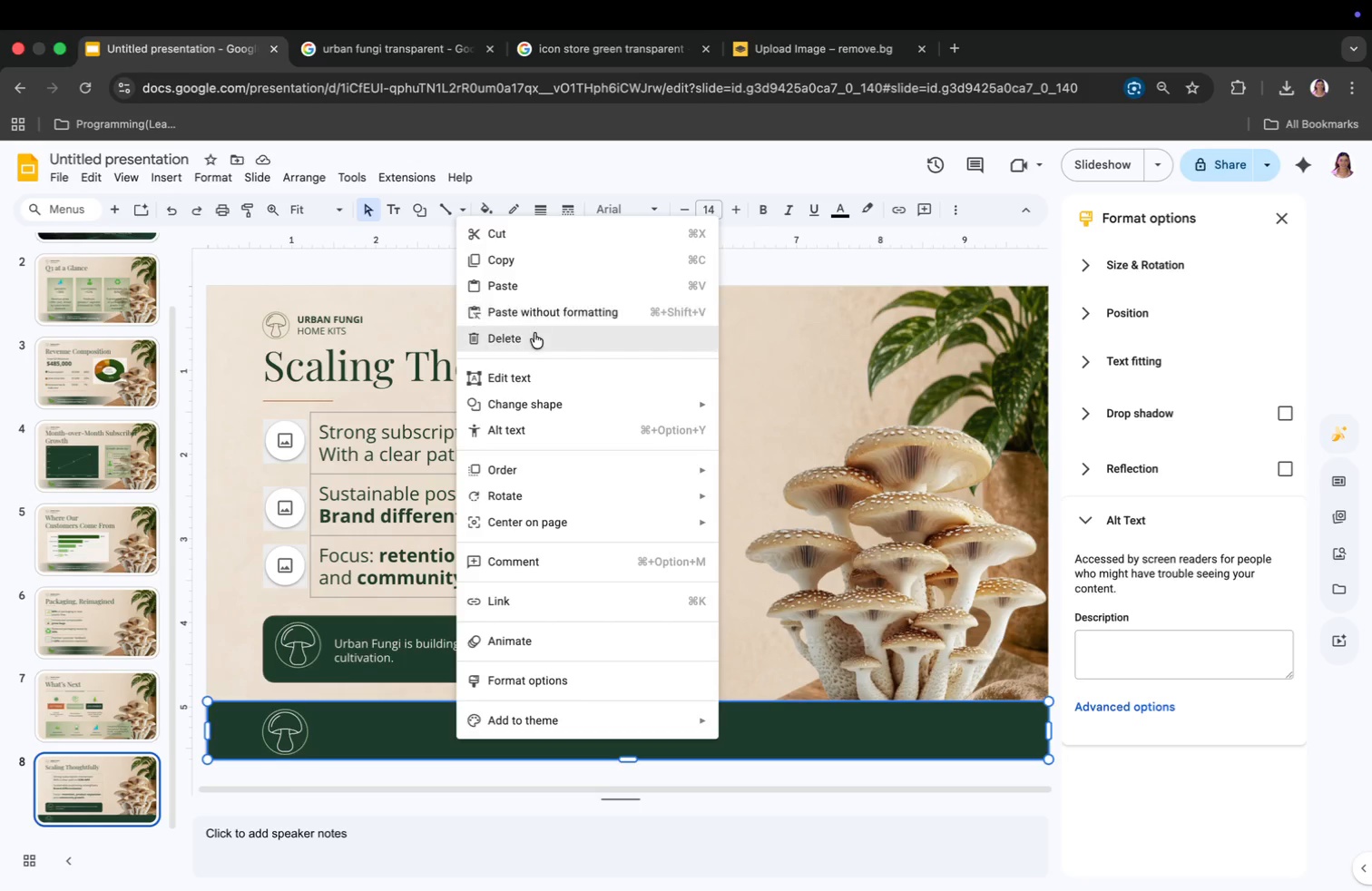 
left_click([534, 333])
 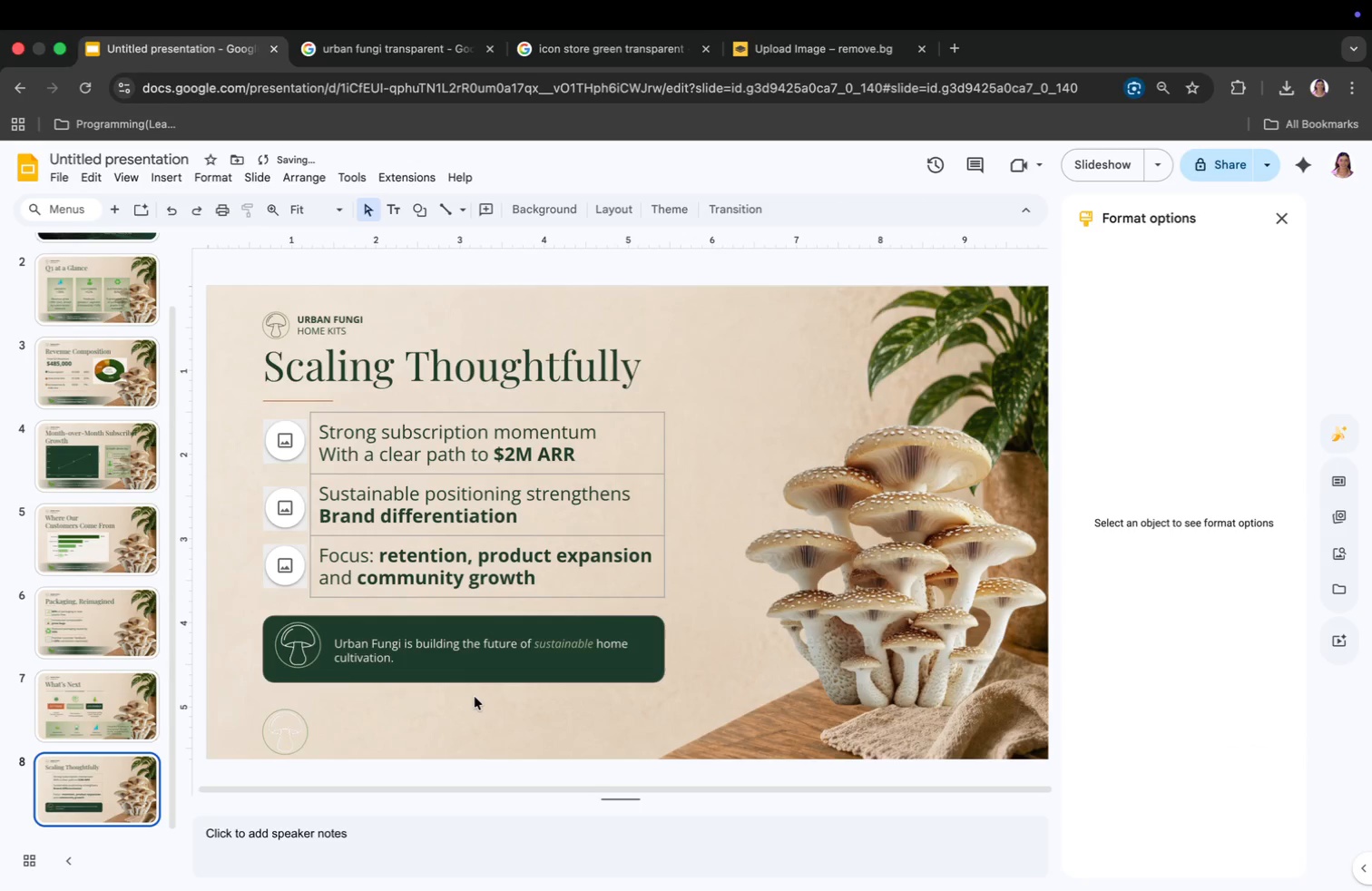 
key(Meta+CommandLeft)
 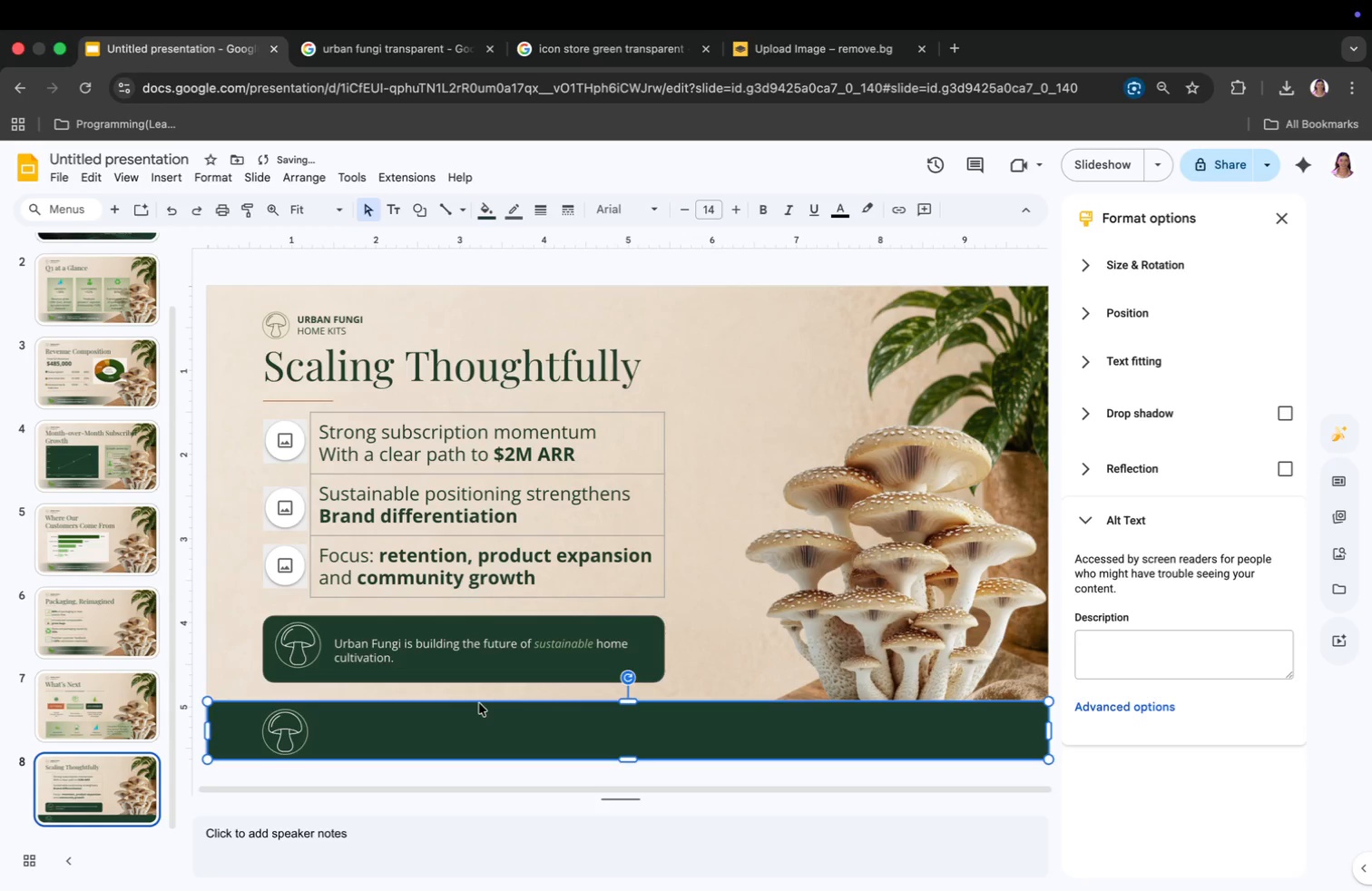 
key(Meta+Z)
 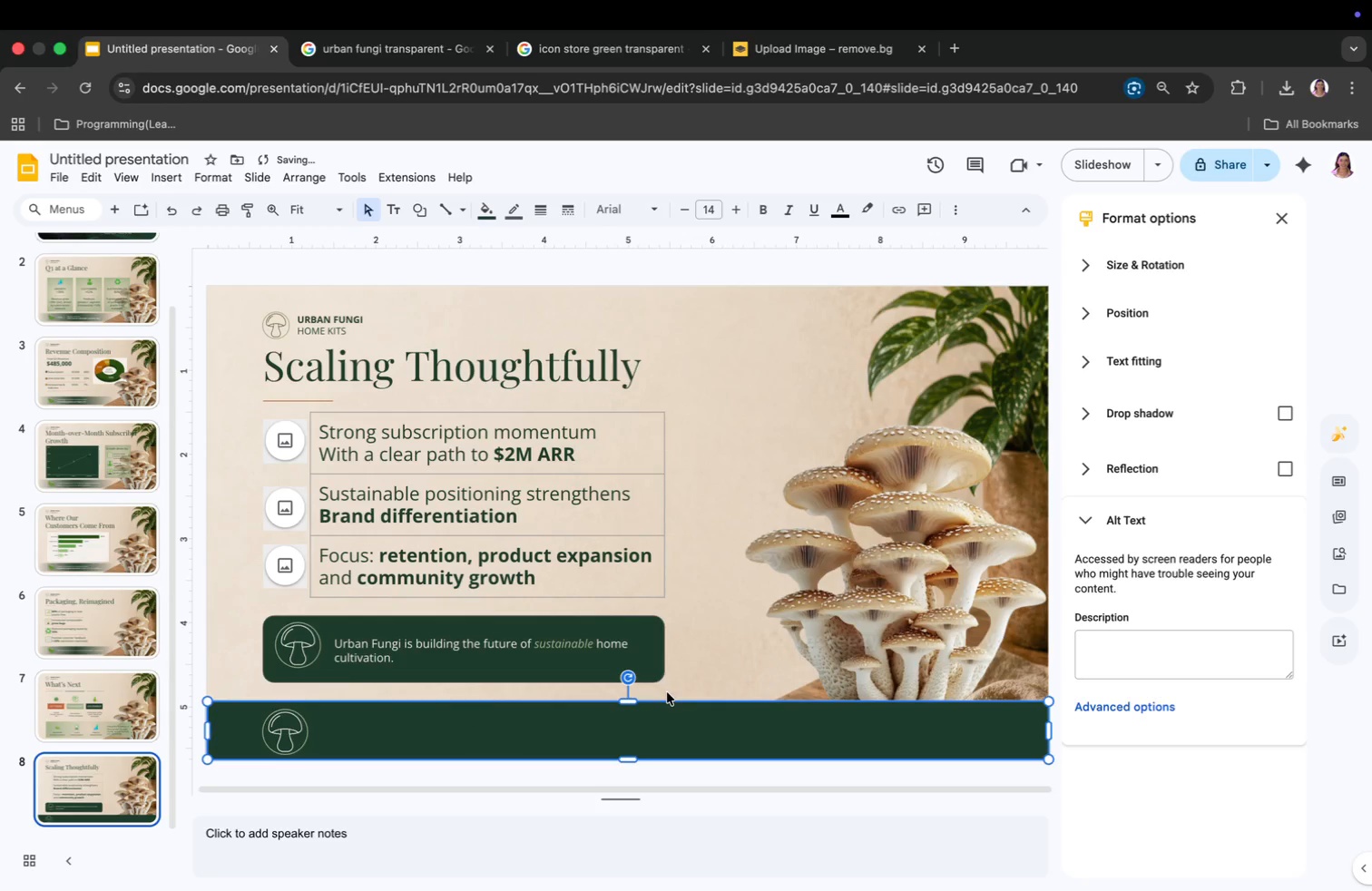 
left_click([687, 667])
 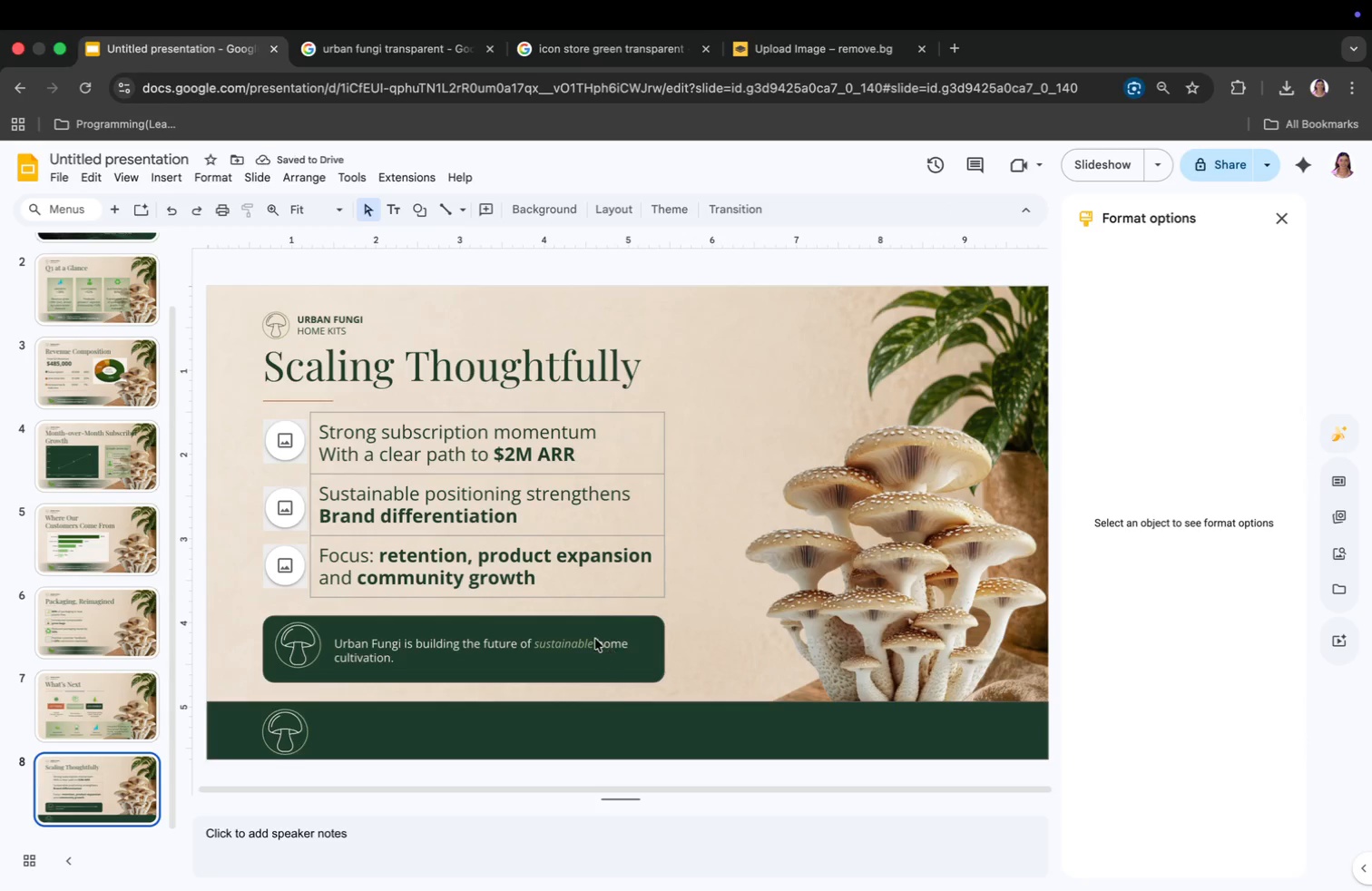 
left_click([595, 639])
 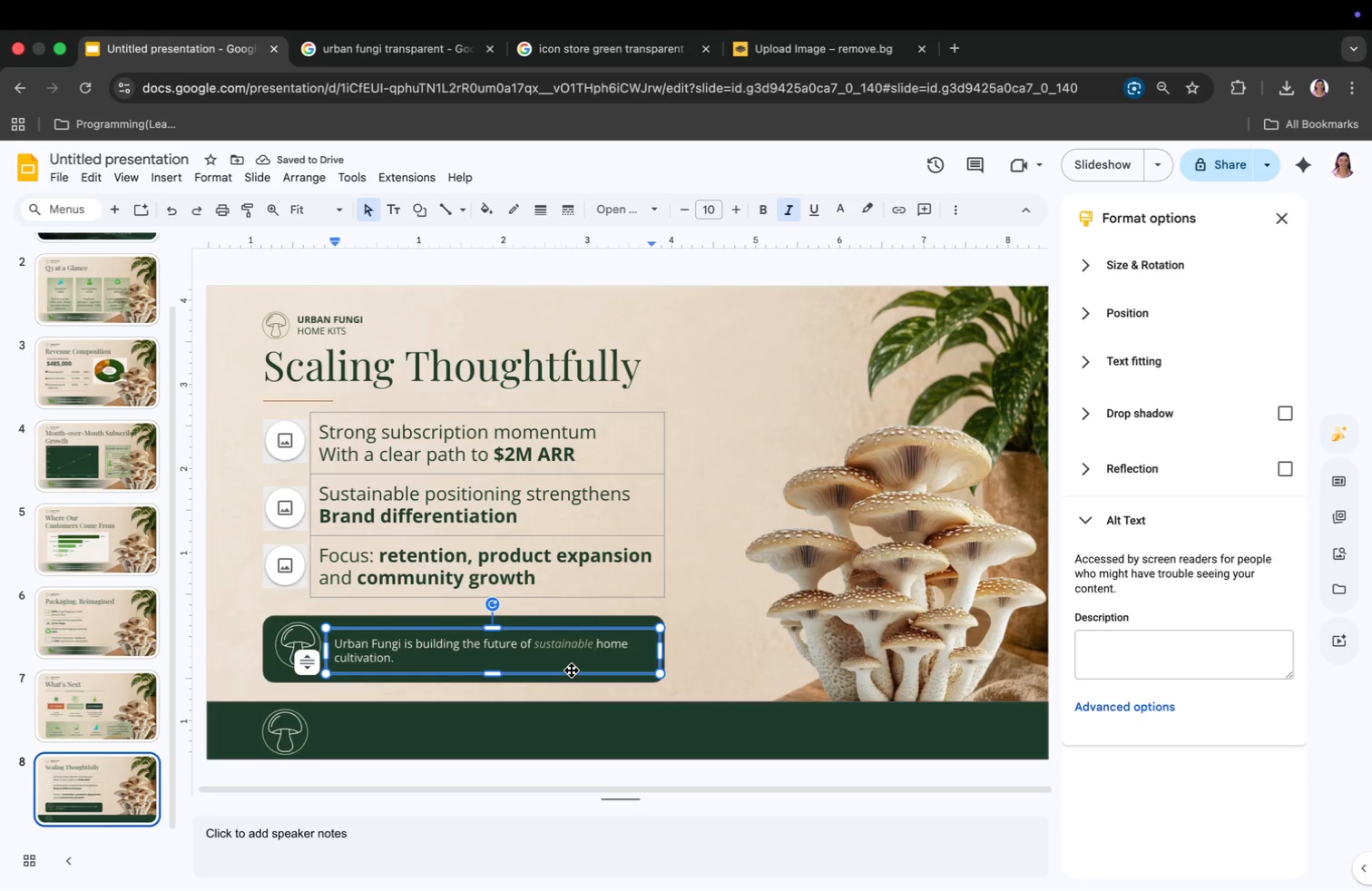 
right_click([572, 671])
 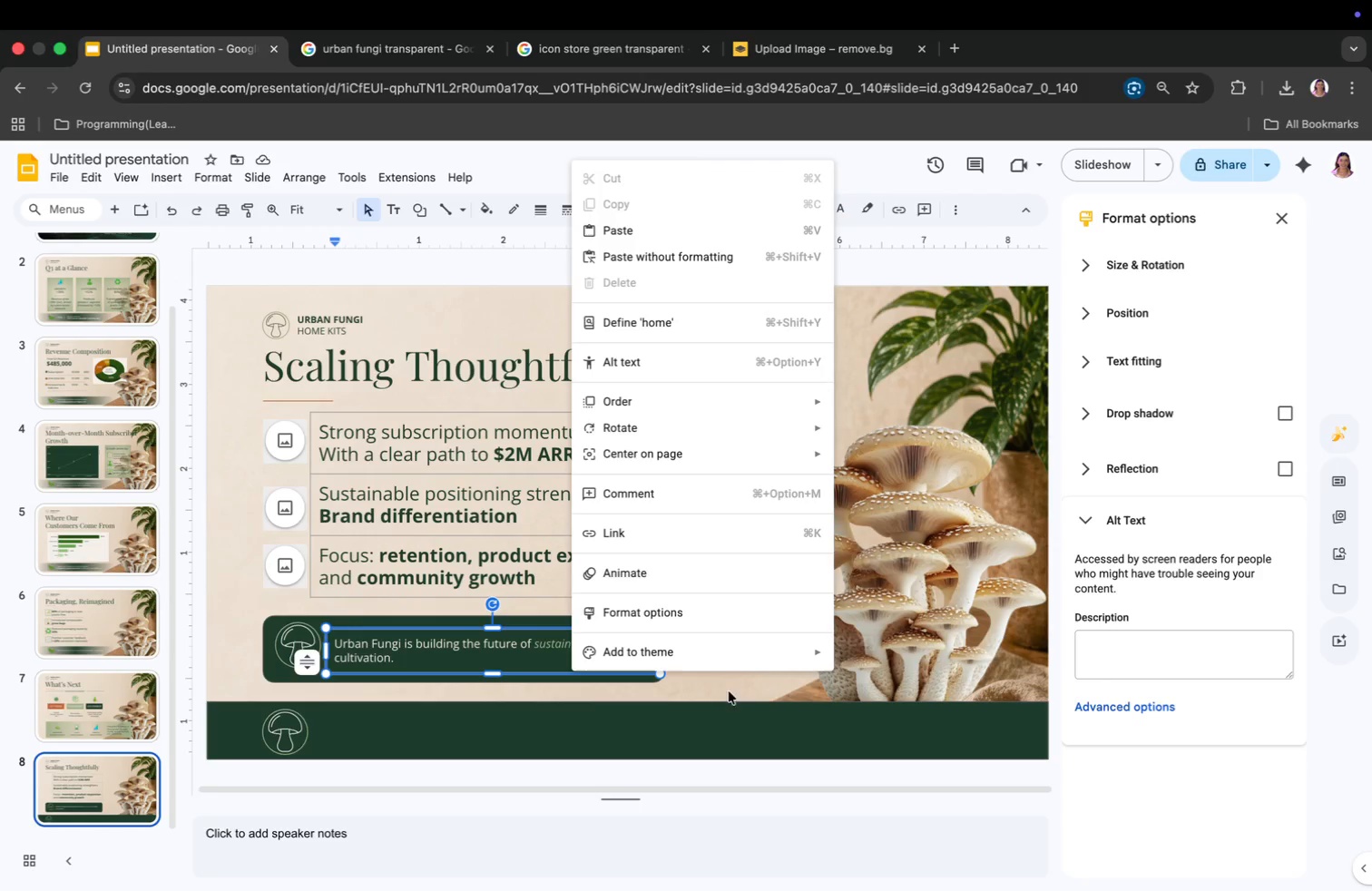 
left_click([678, 684])
 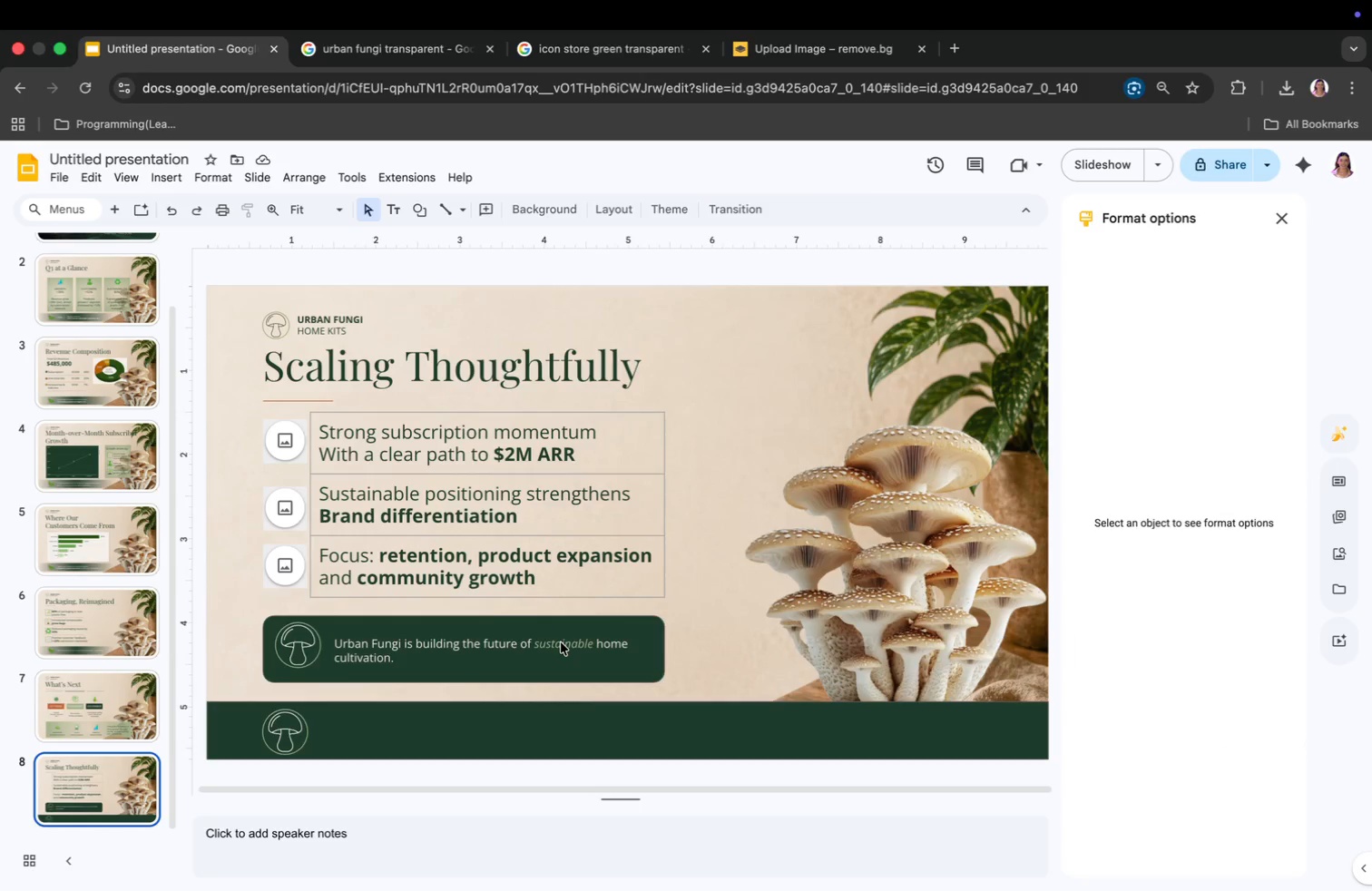 
left_click([557, 641])
 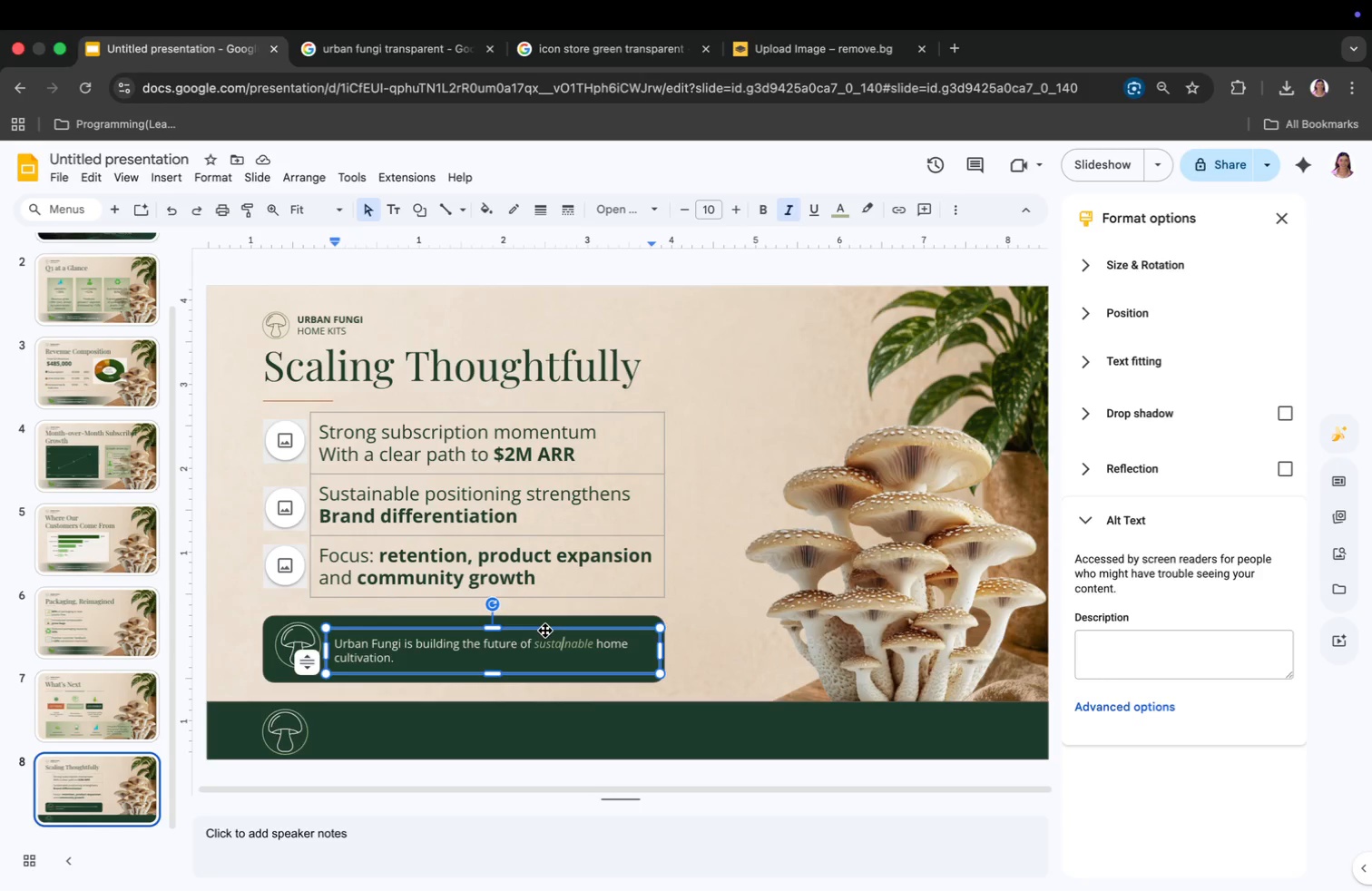 
right_click([545, 629])
 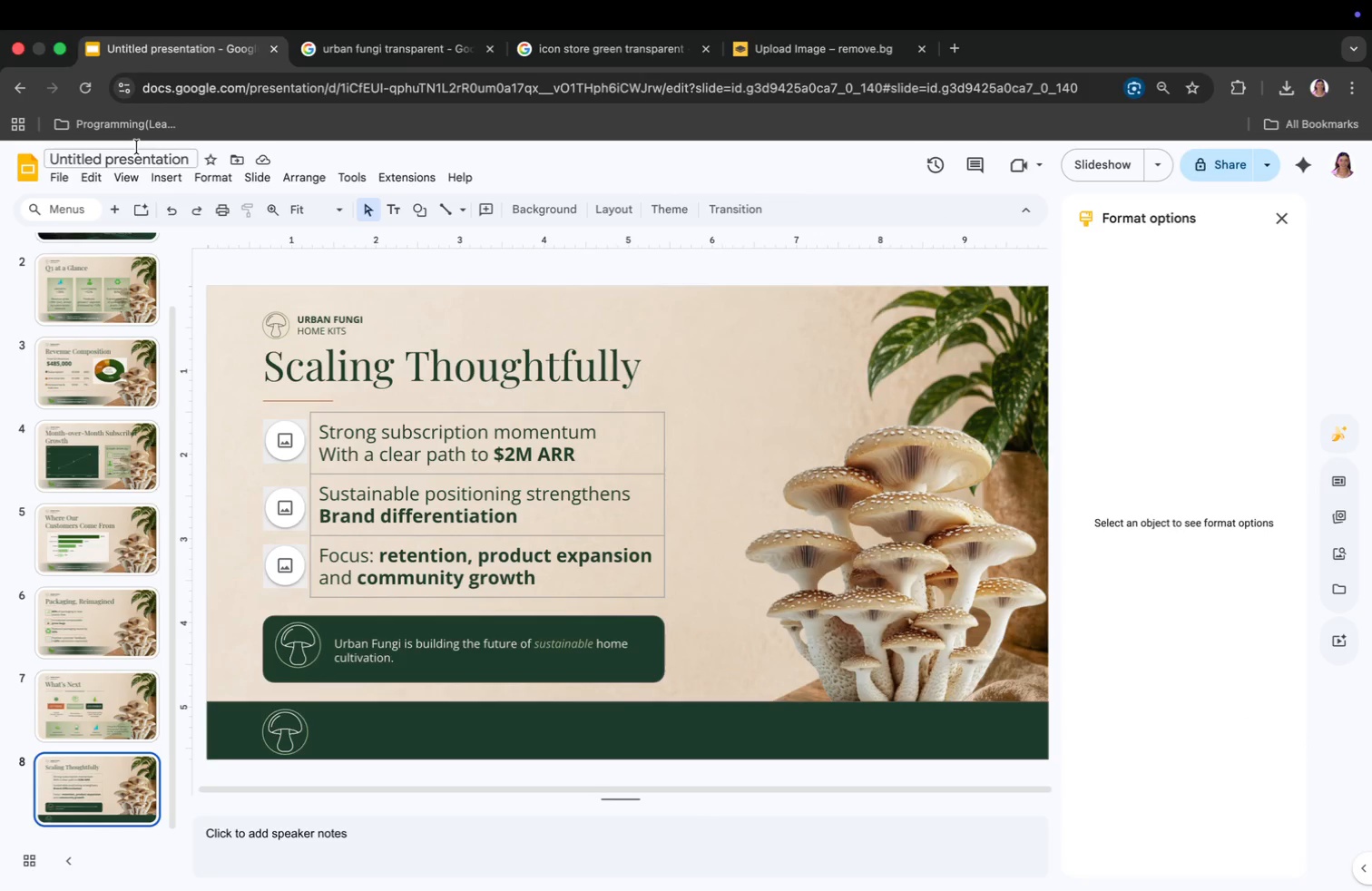 
left_click([162, 180])
 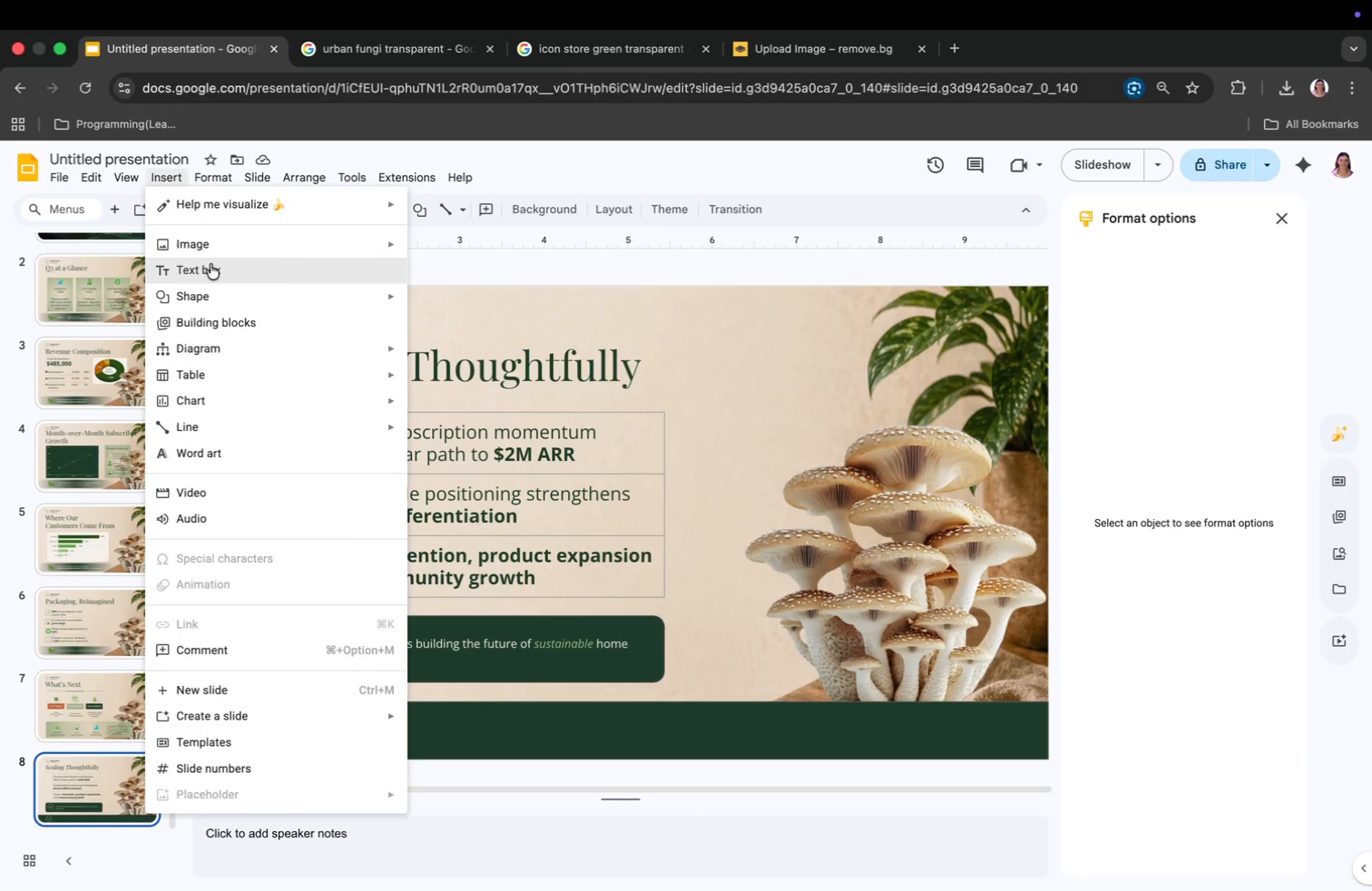 
left_click([211, 265])
 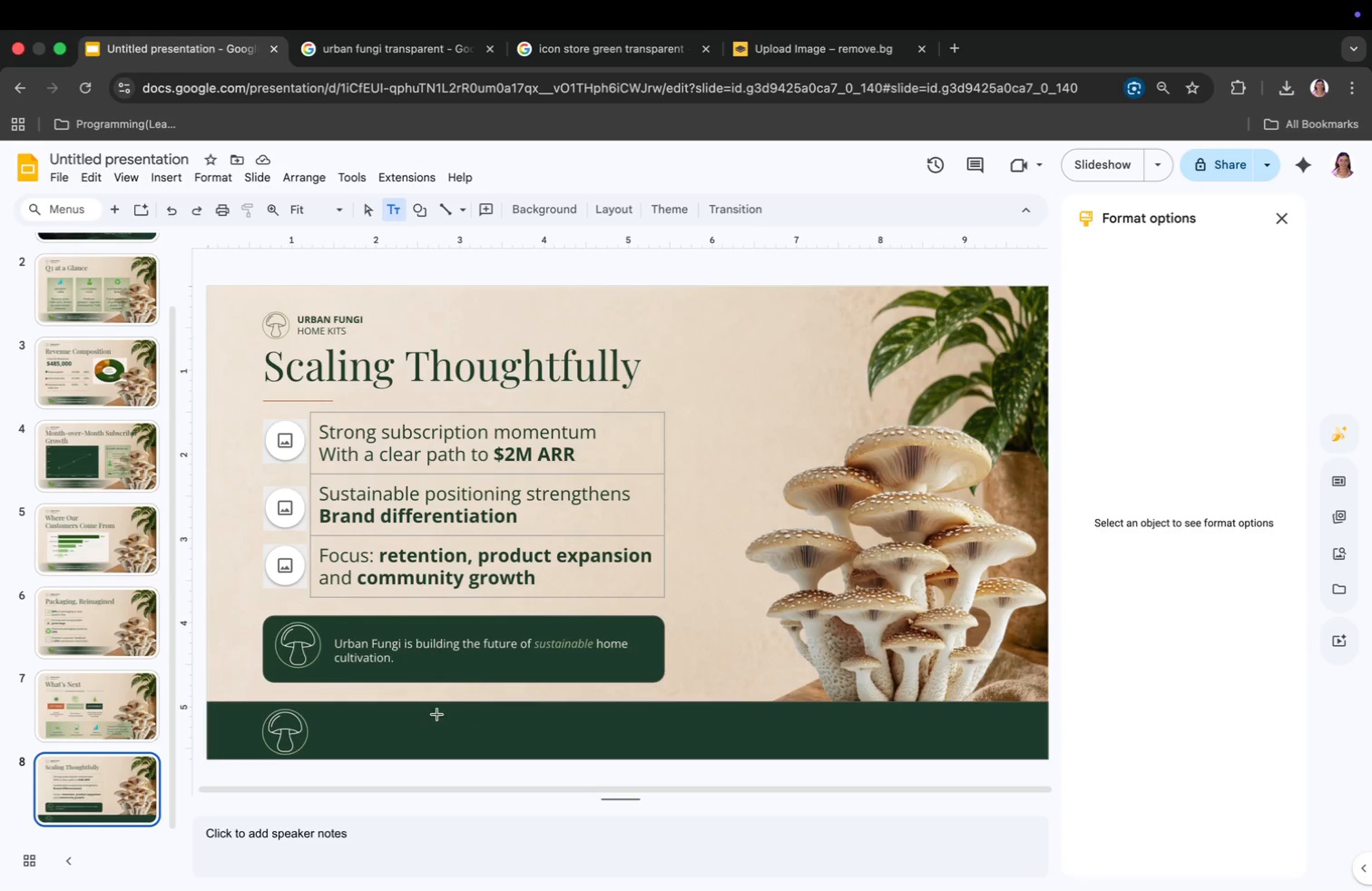 
left_click([434, 714])
 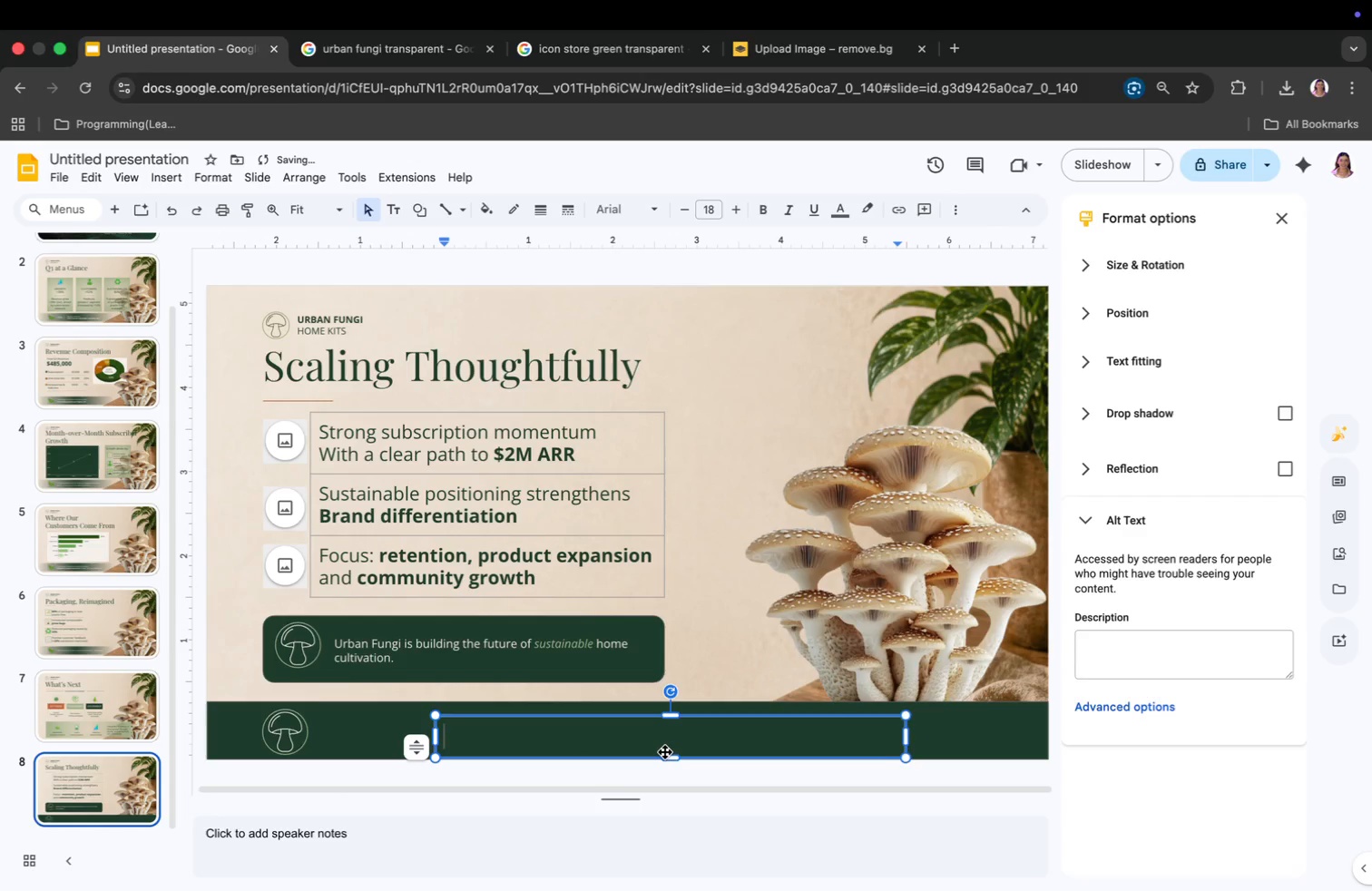 
left_click_drag(start_coordinate=[665, 752], to_coordinate=[544, 748])
 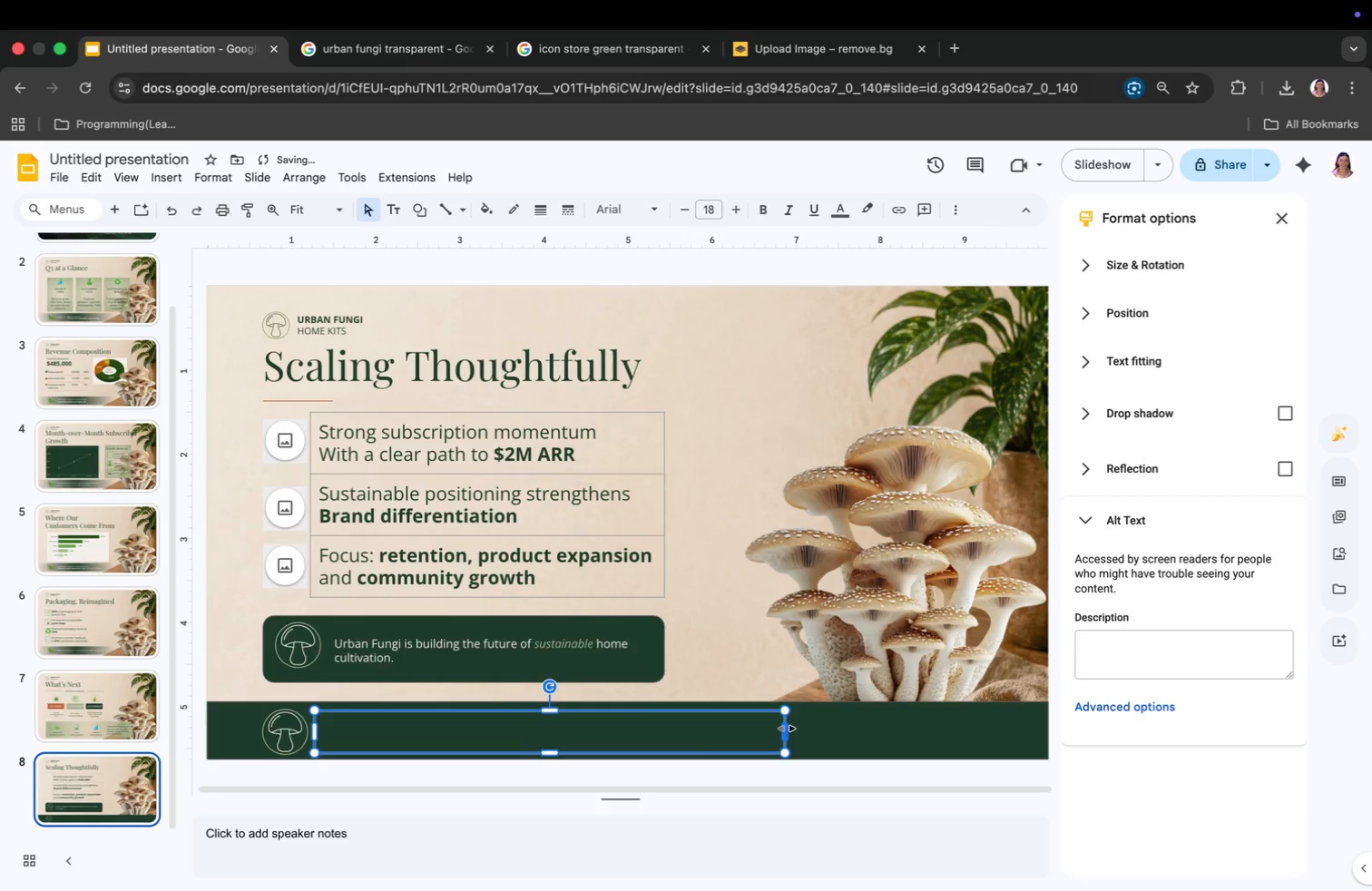 
left_click_drag(start_coordinate=[787, 729], to_coordinate=[488, 738])
 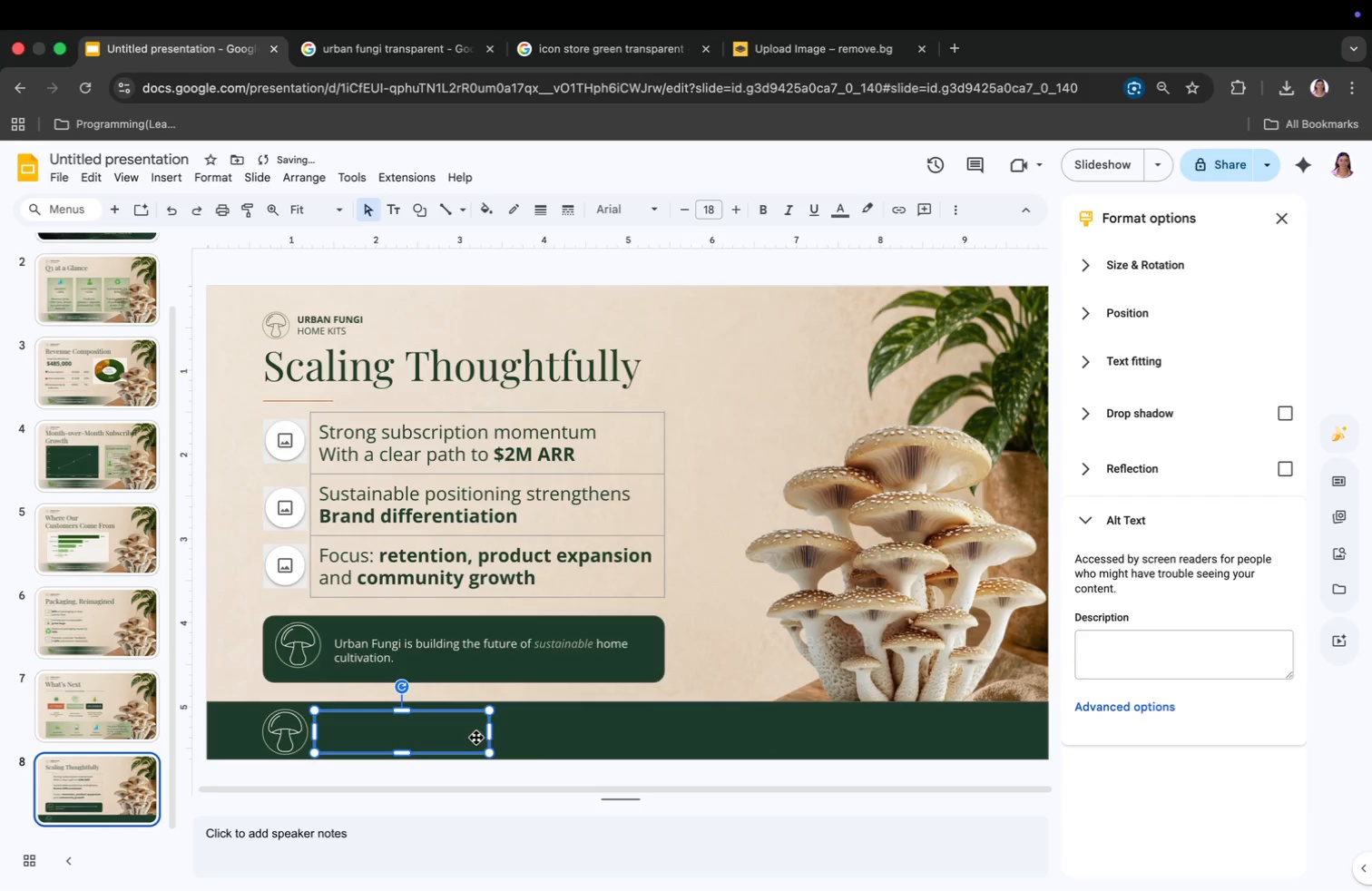 
right_click([476, 738])
 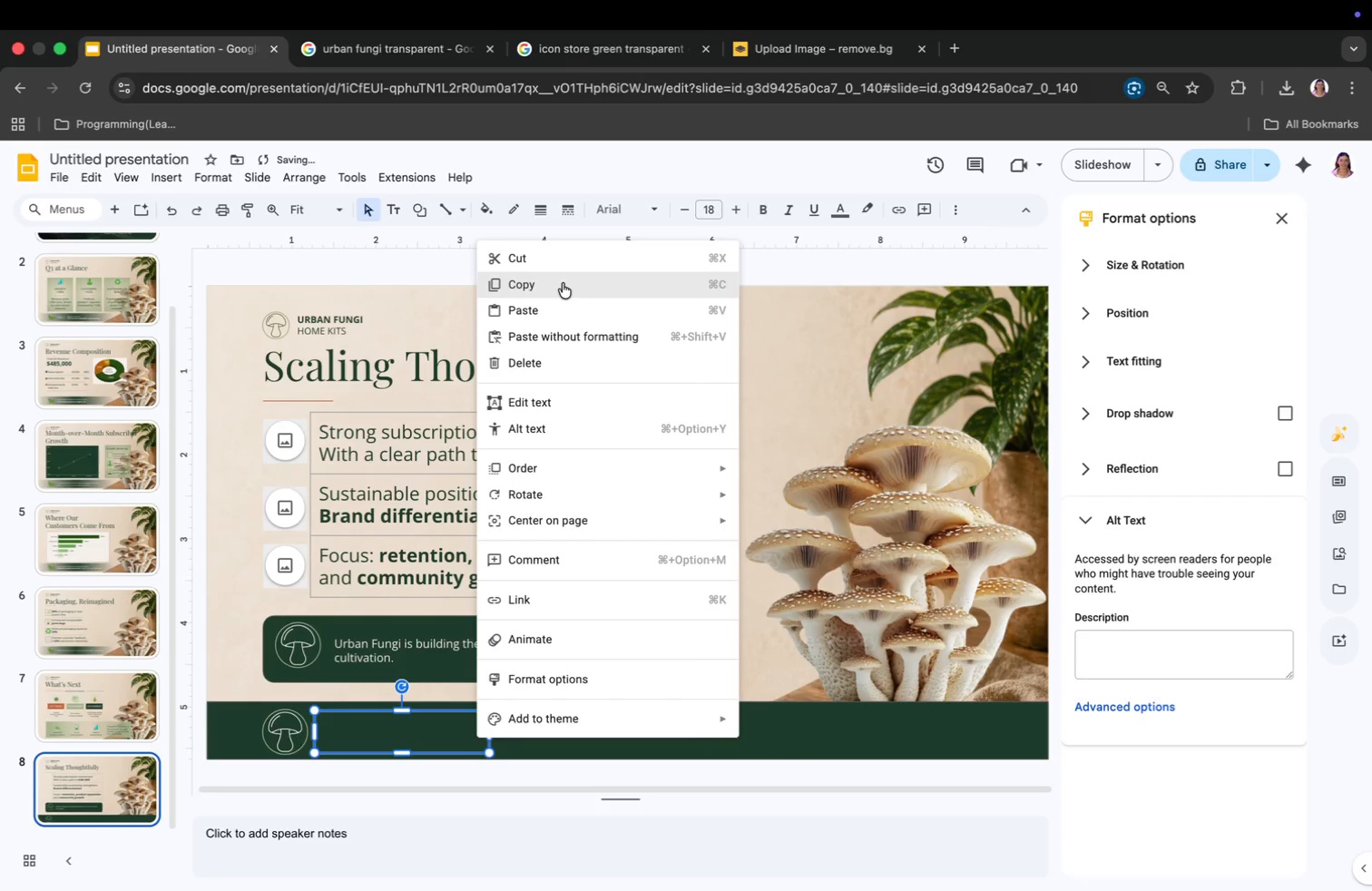 
left_click([563, 283])
 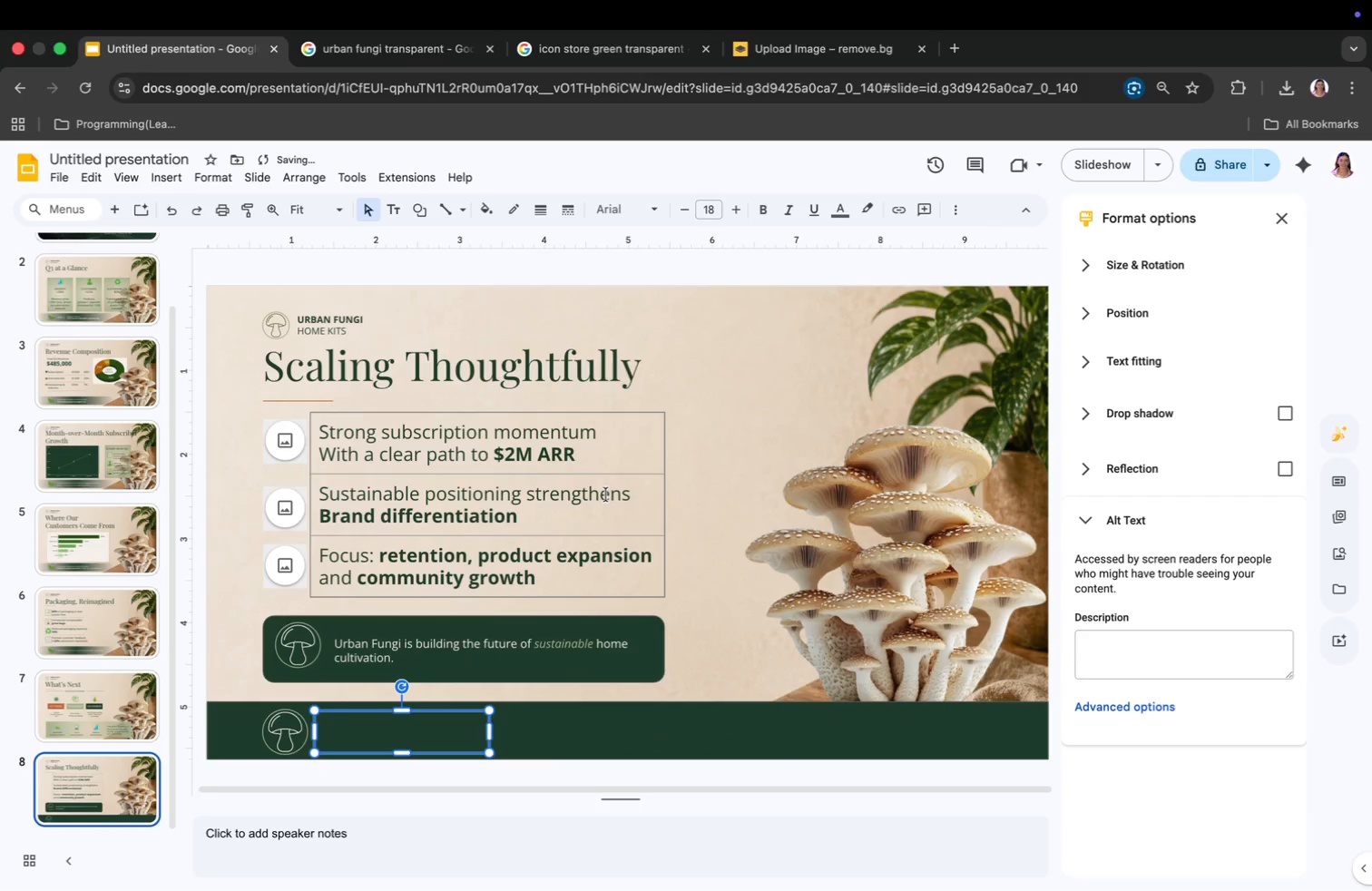 
key(Meta+V)
 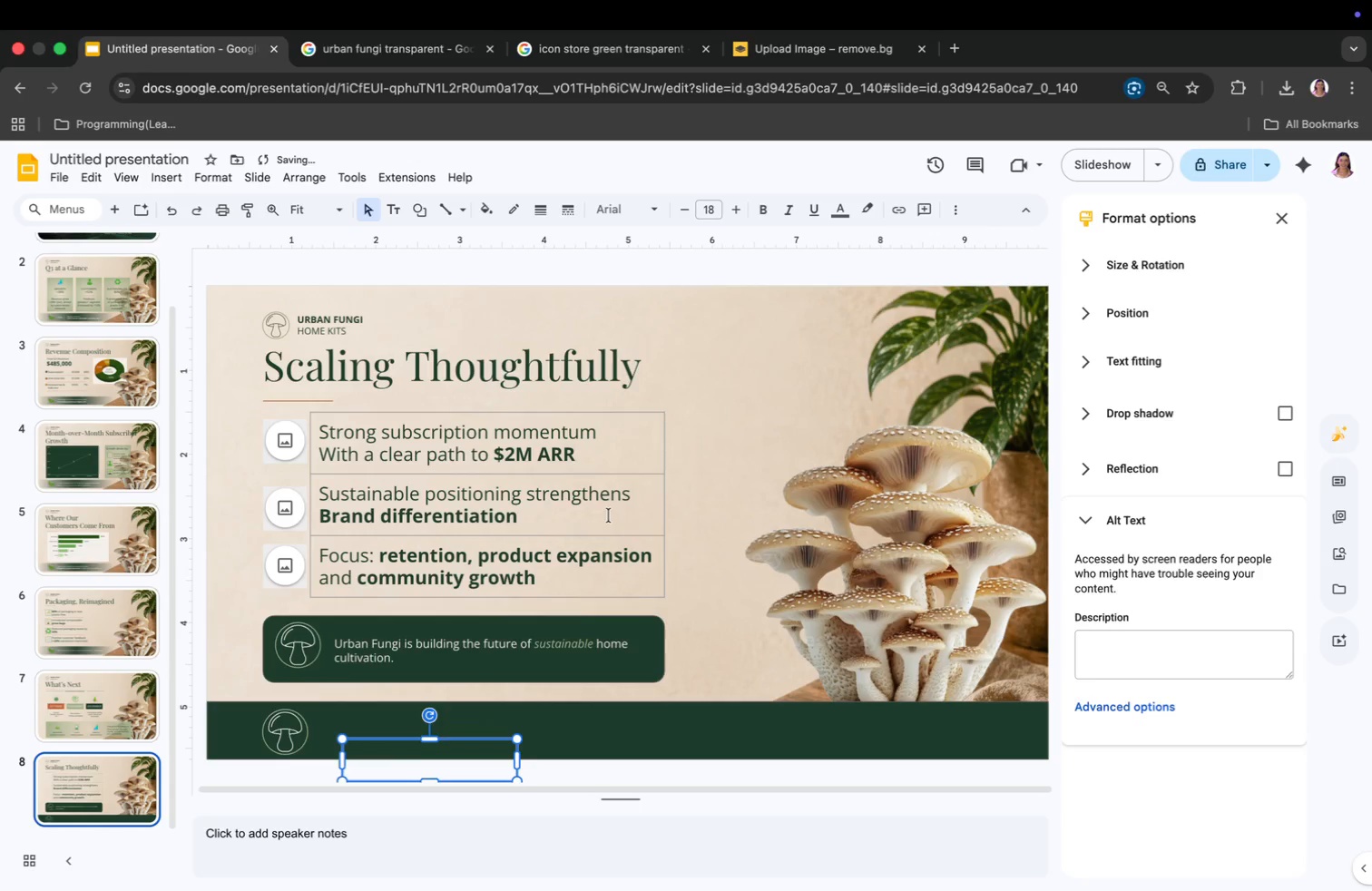 
key(Meta+V)
 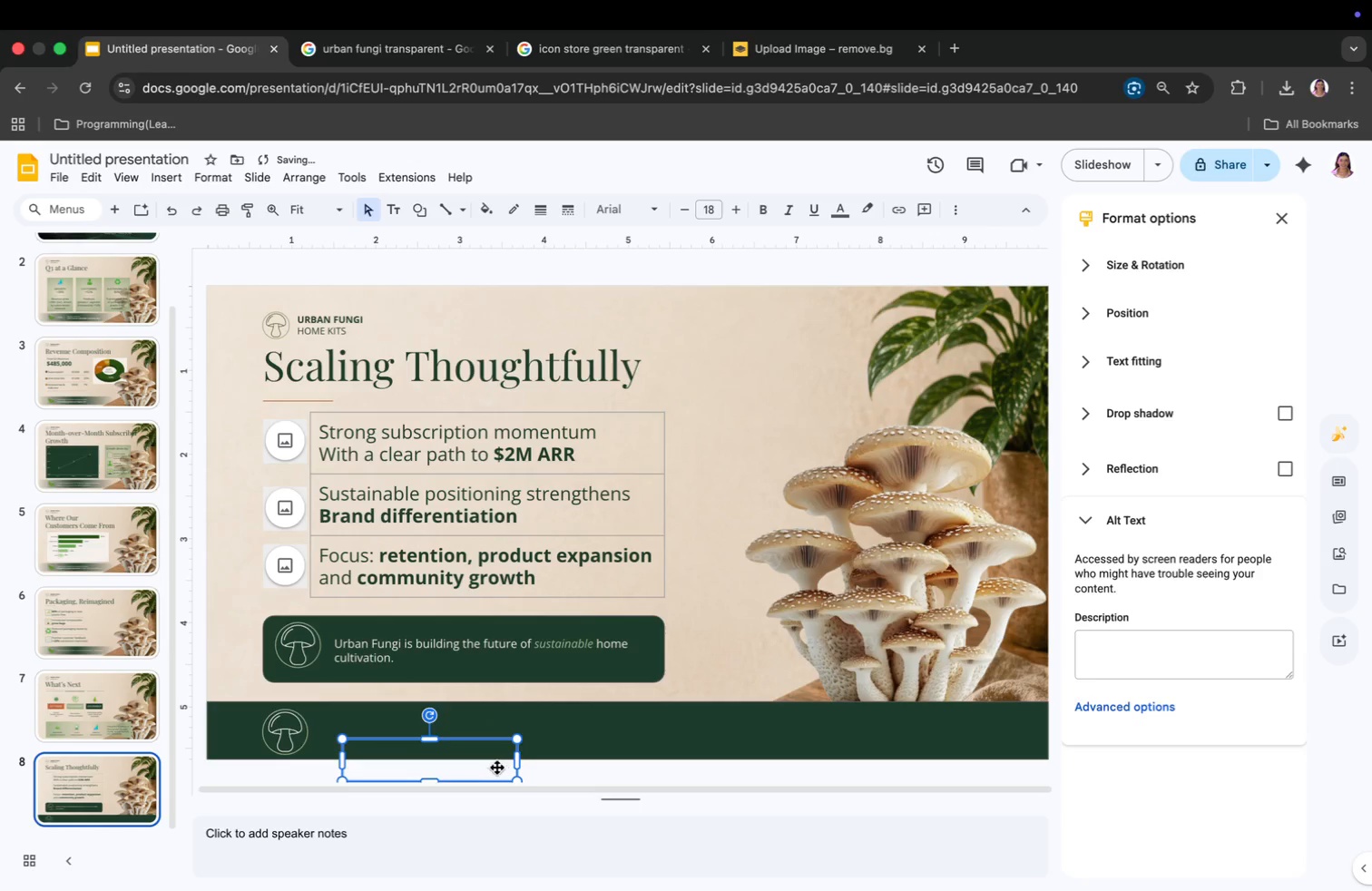 
left_click_drag(start_coordinate=[496, 767], to_coordinate=[998, 739])
 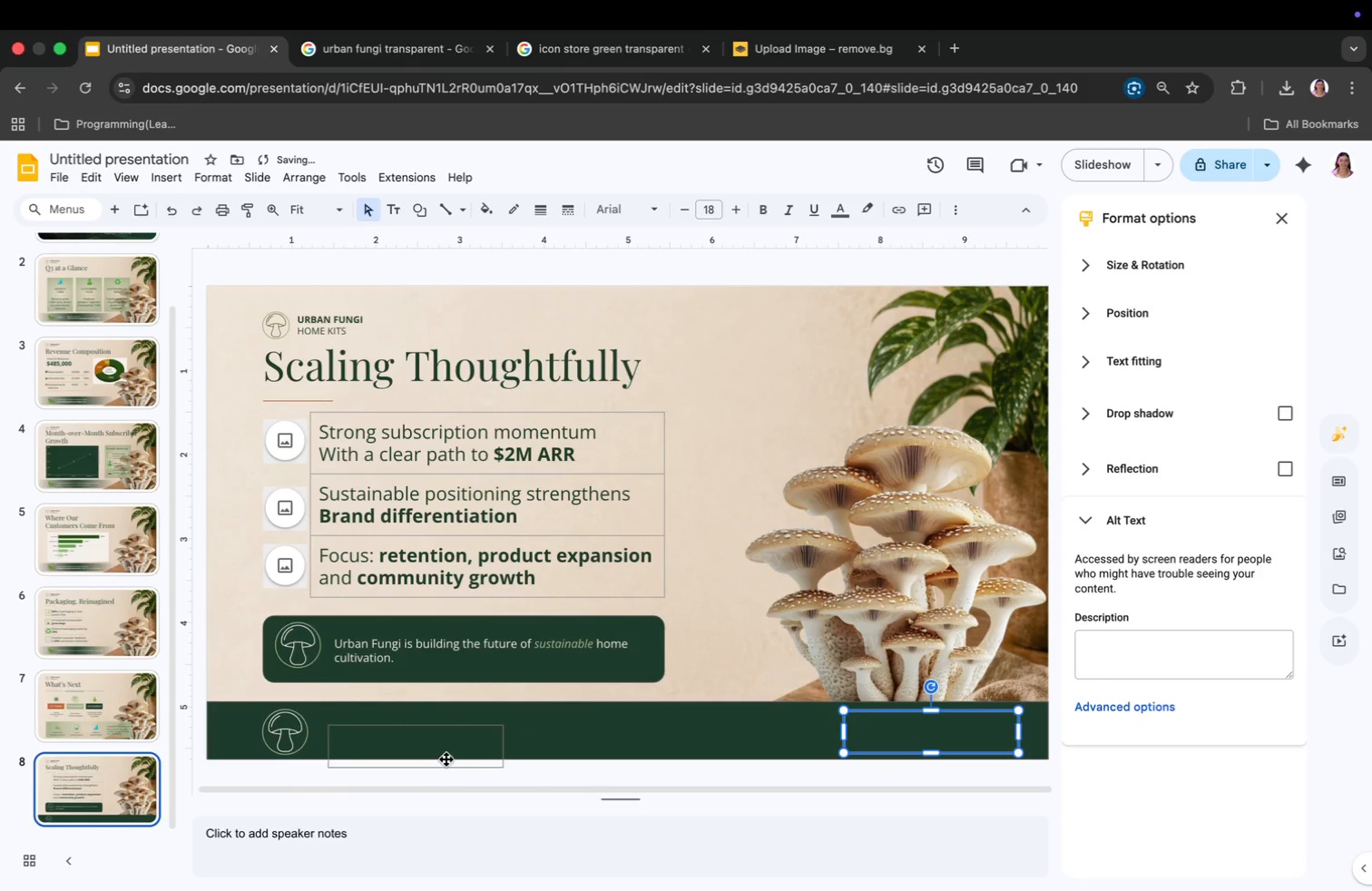 
left_click_drag(start_coordinate=[446, 759], to_coordinate=[727, 746])
 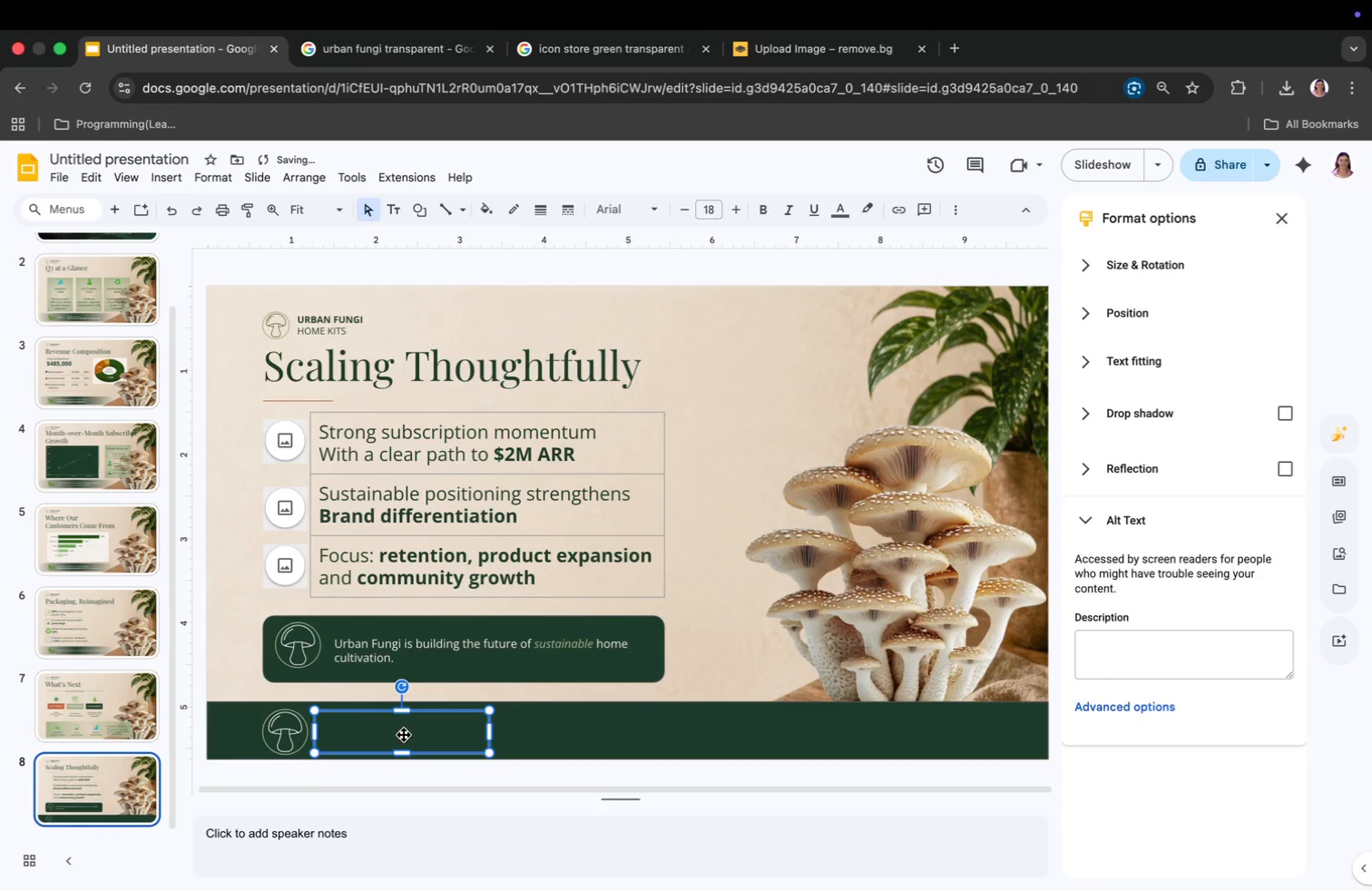 
double_click([380, 730])
 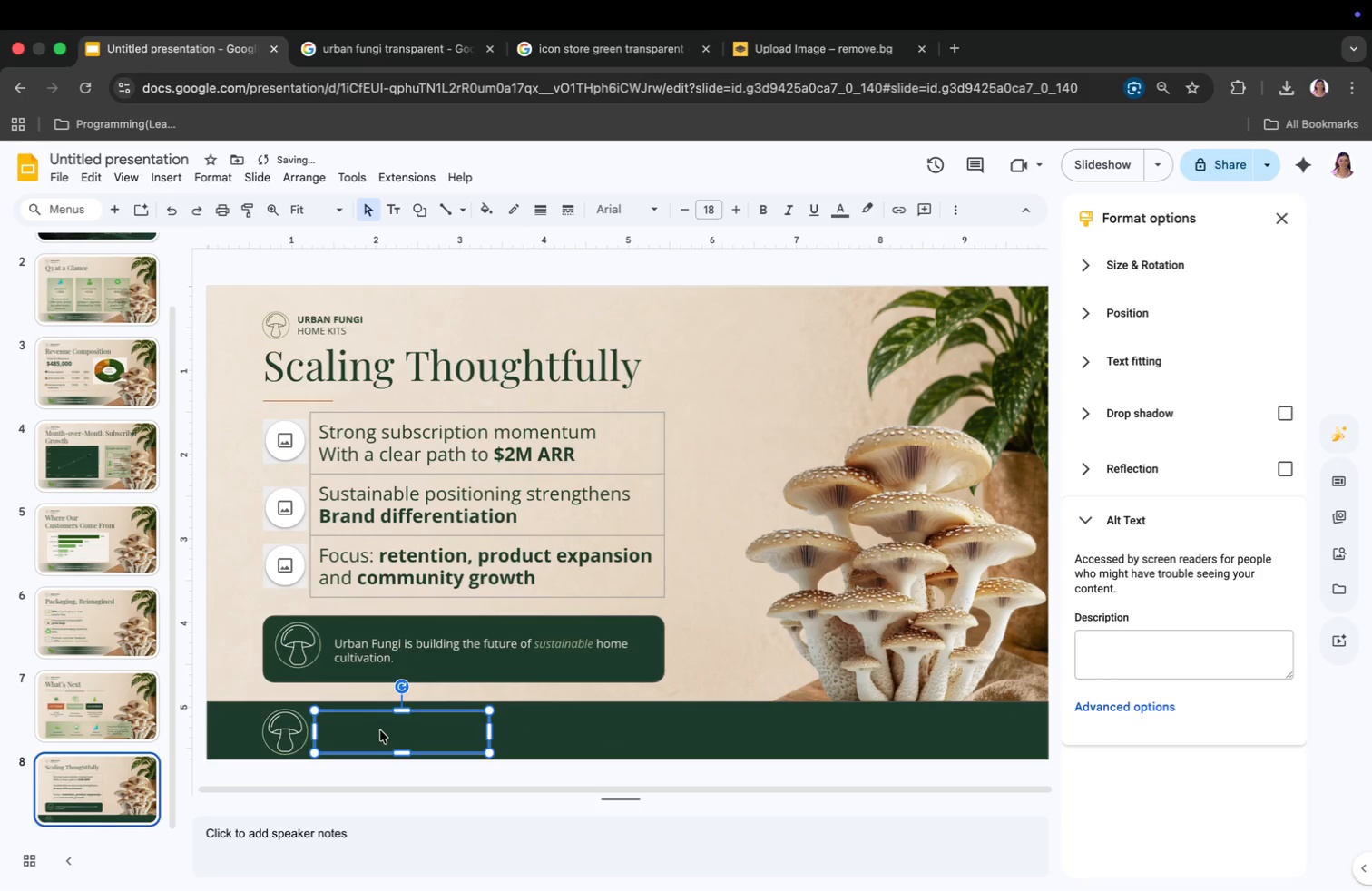 
triple_click([380, 730])
 